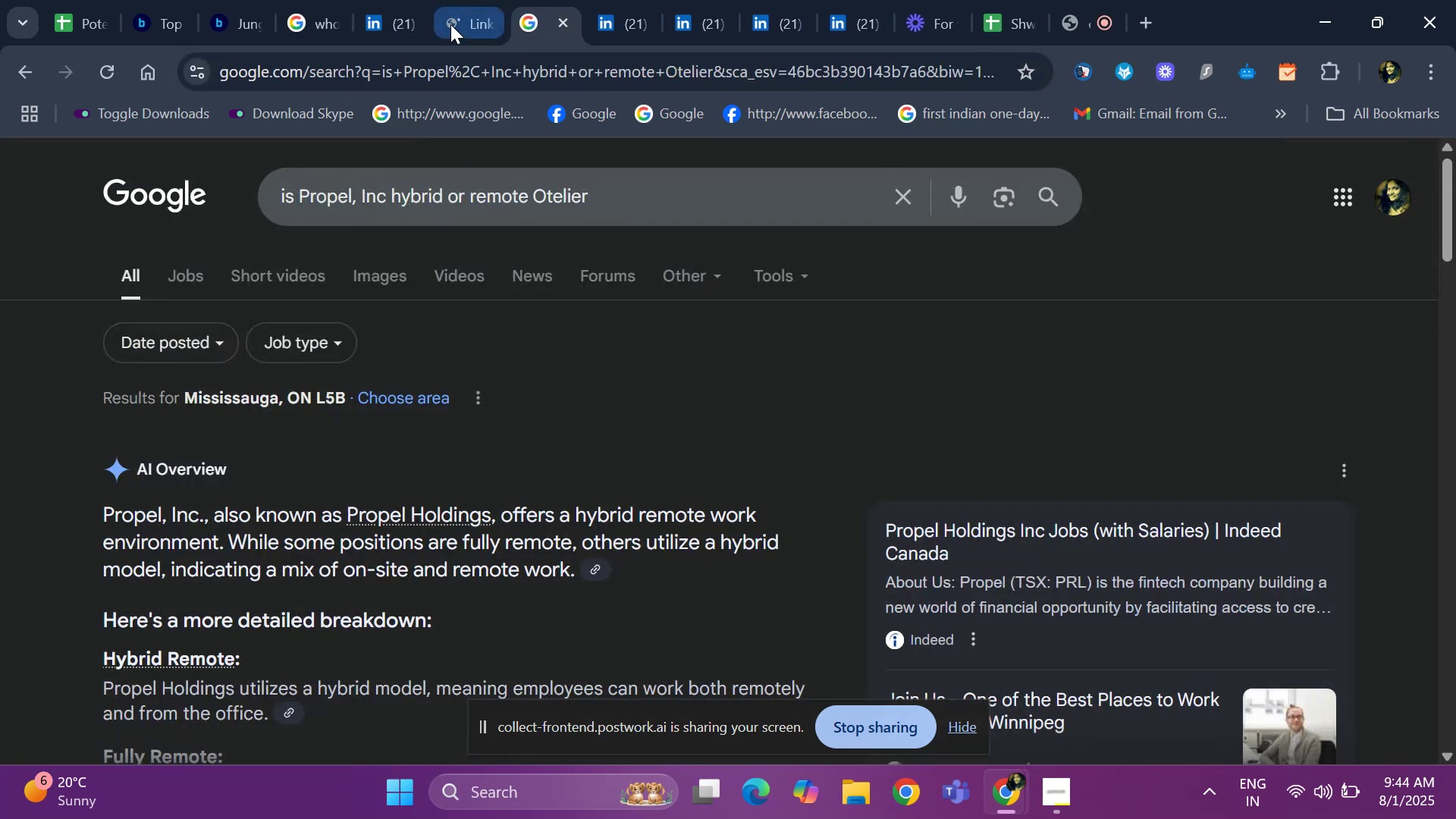 
left_click([450, 24])
 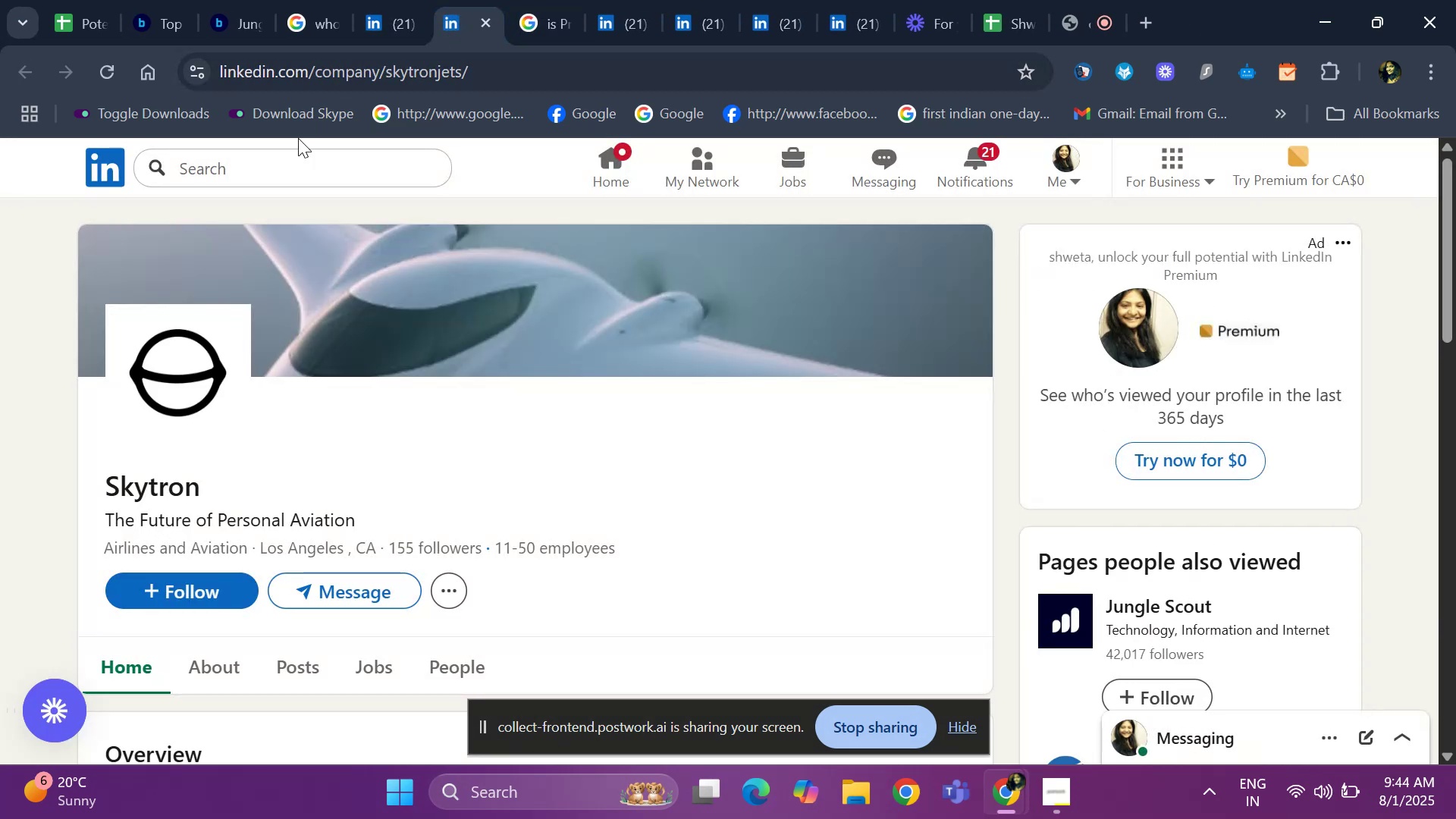 
left_click([410, 14])
 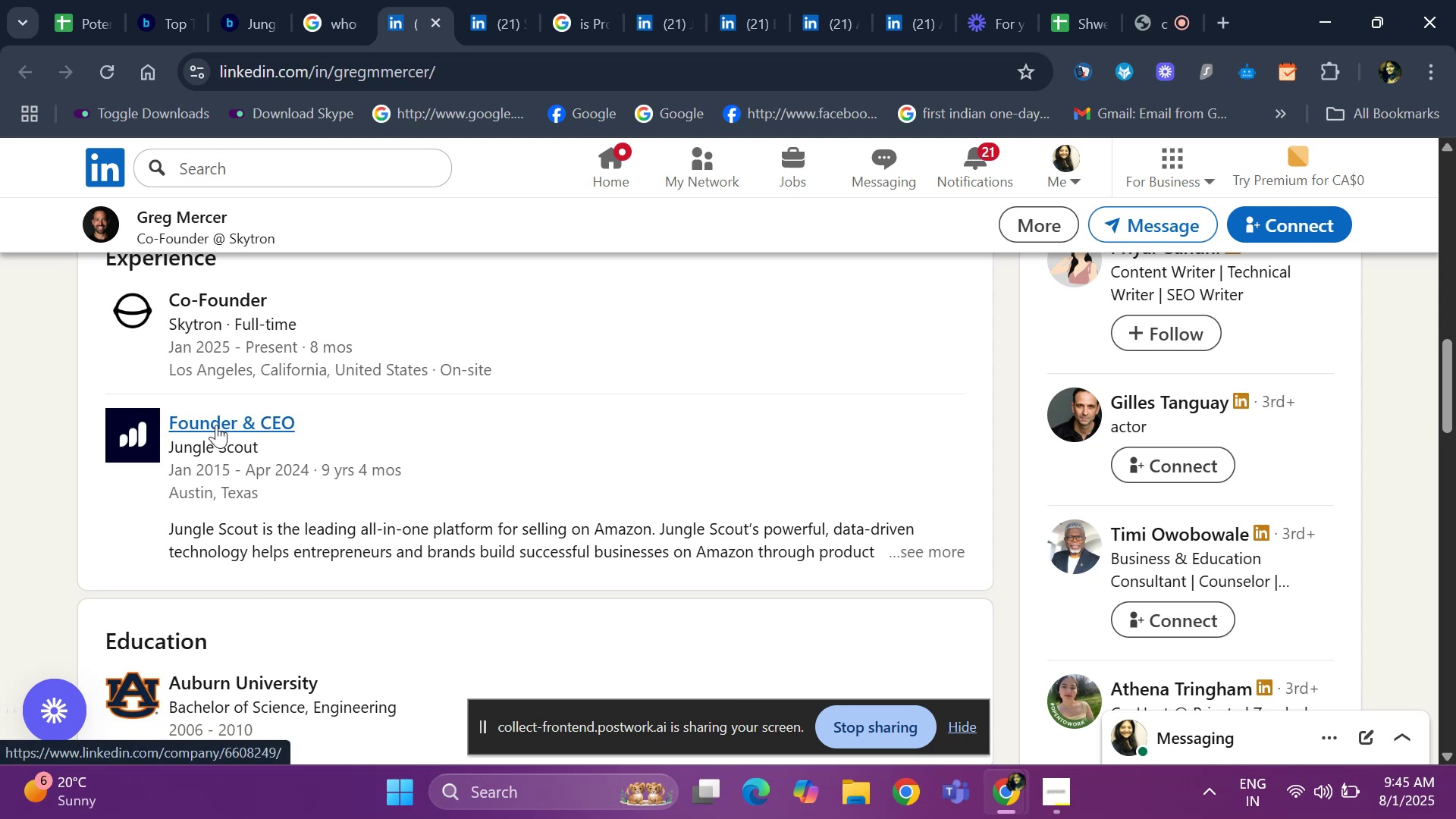 
right_click([216, 425])
 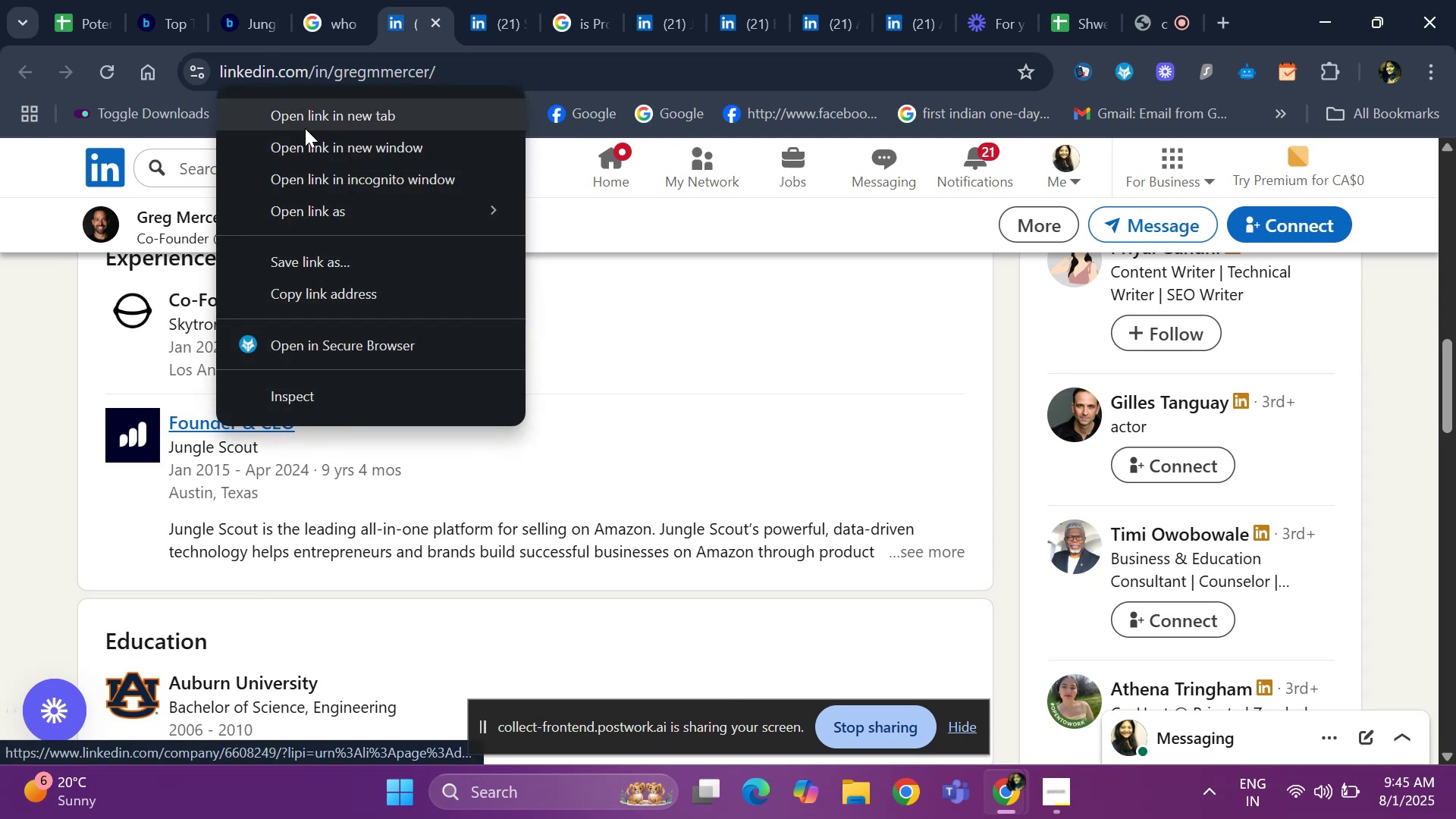 
left_click([305, 128])
 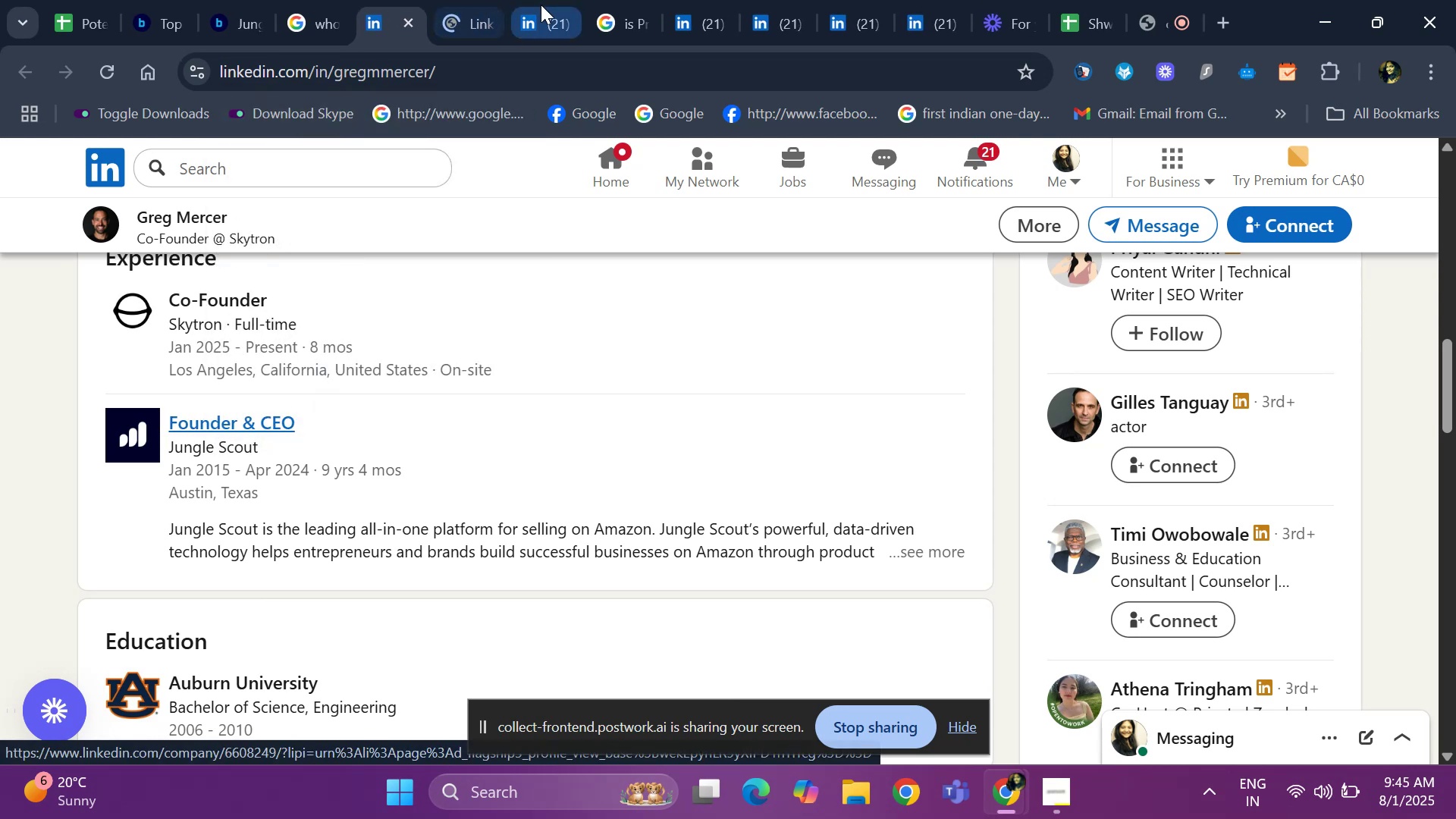 
left_click([541, 5])
 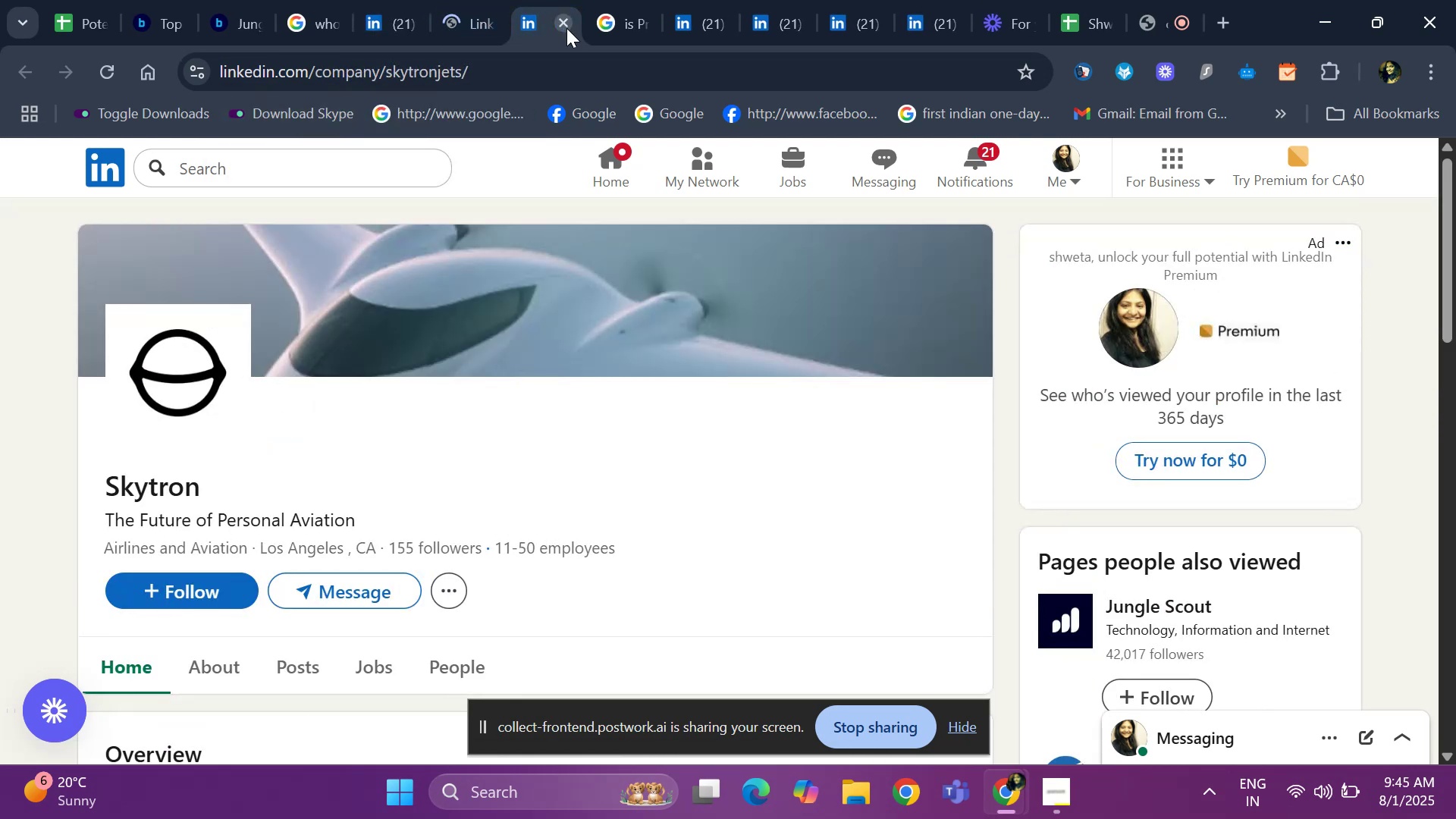 
left_click([566, 28])
 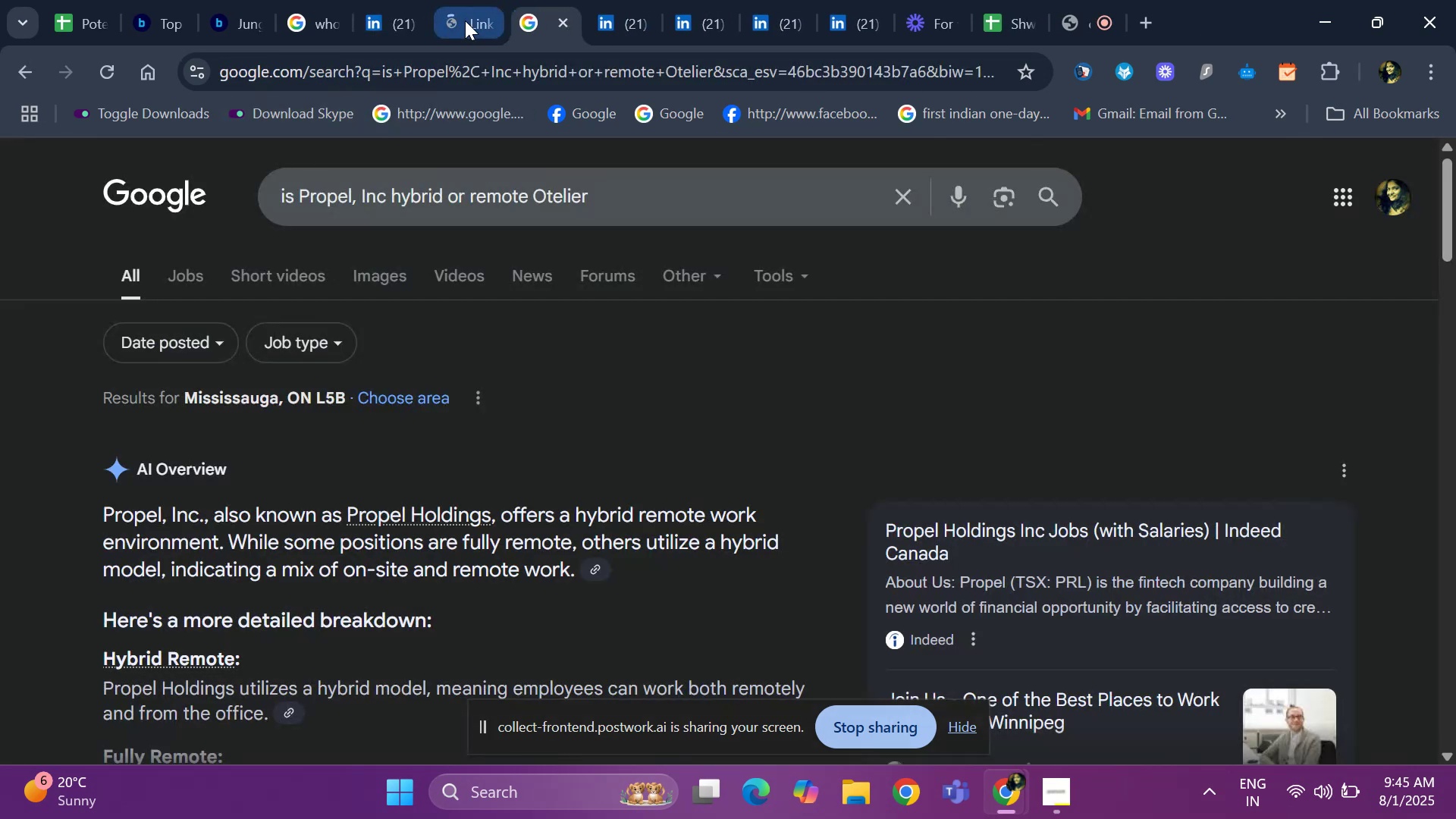 
left_click([465, 20])
 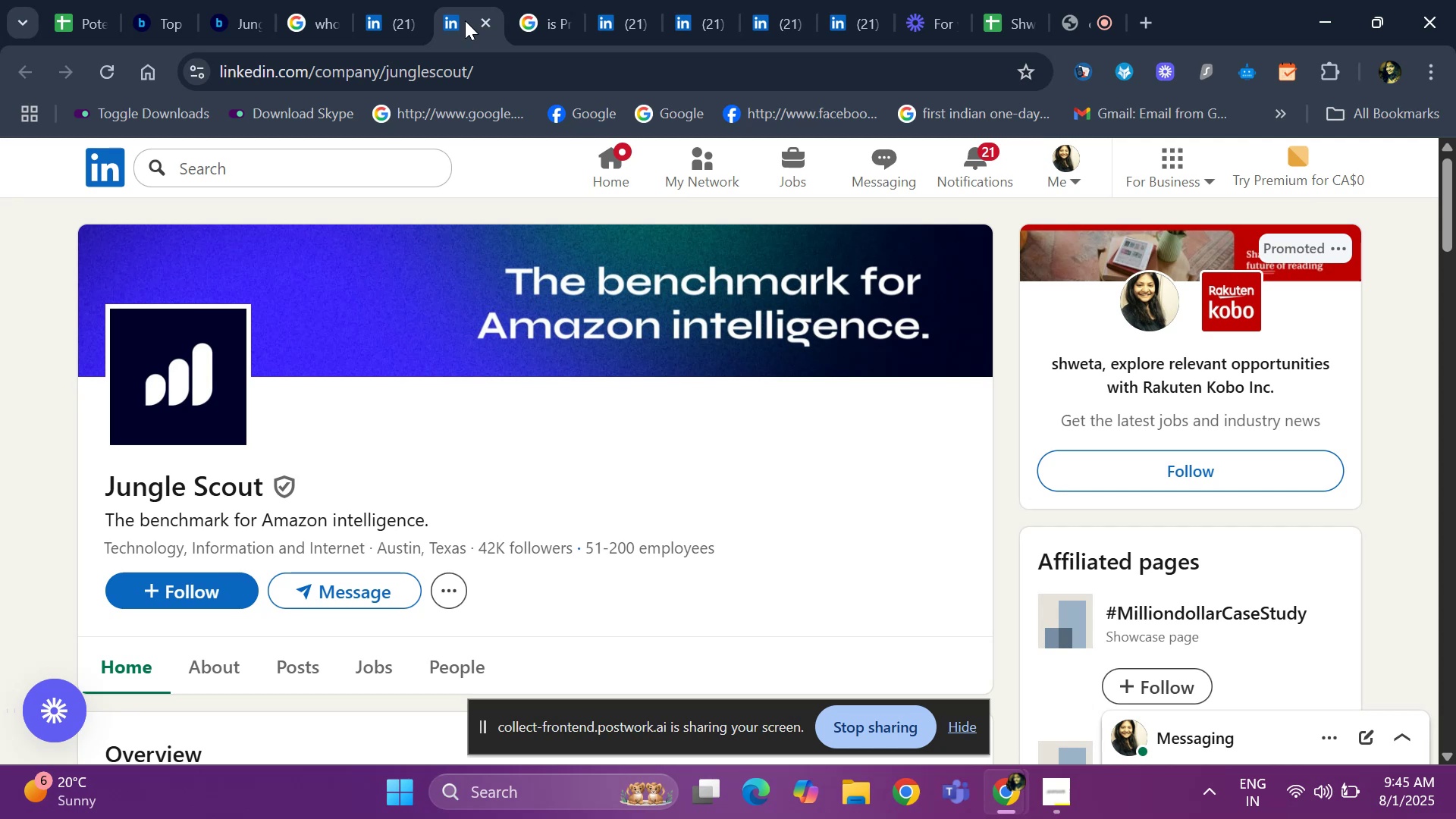 
wait(13.37)
 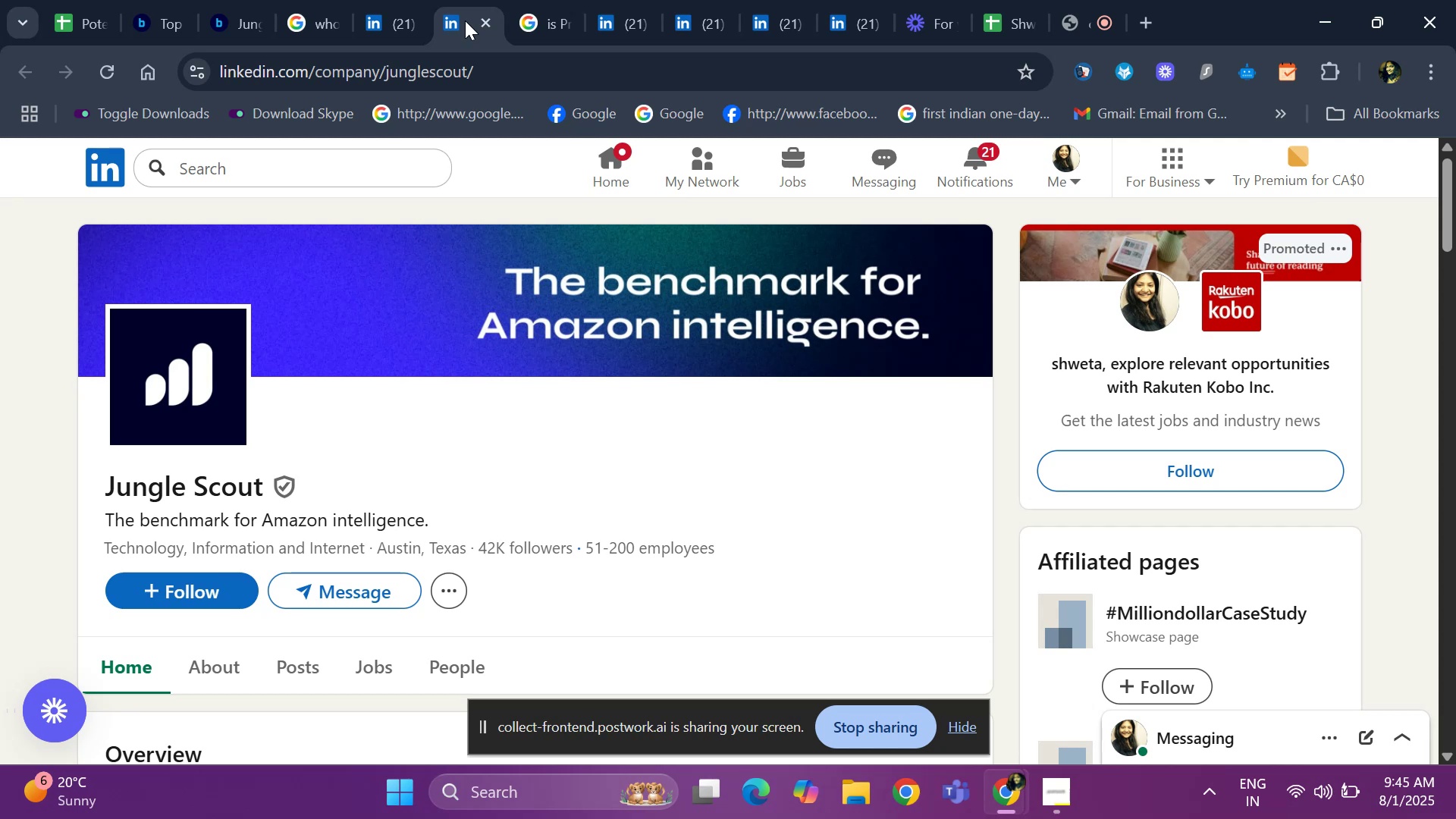 
left_click([384, 29])
 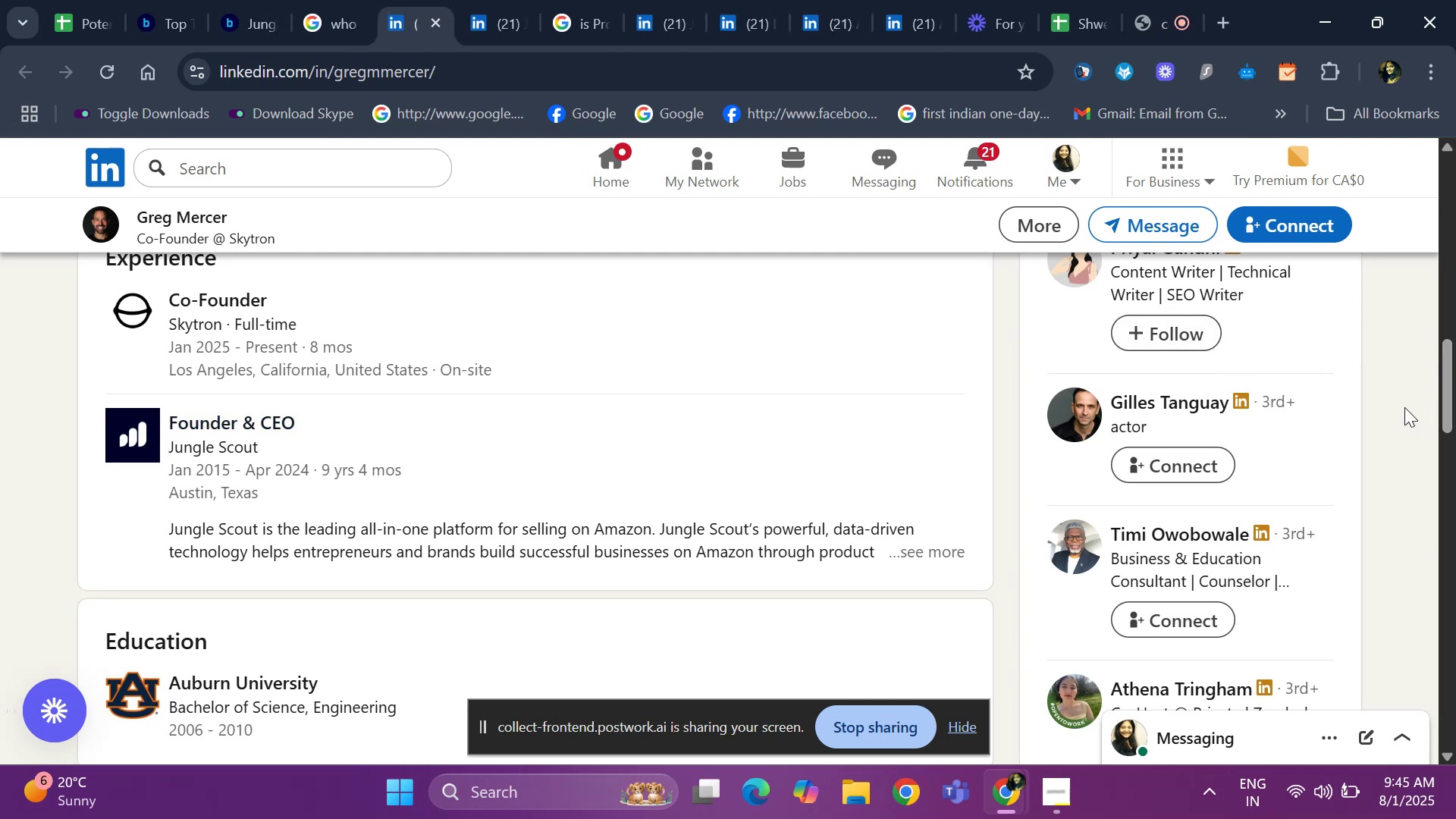 
left_click_drag(start_coordinate=[1455, 398], to_coordinate=[1455, 231])
 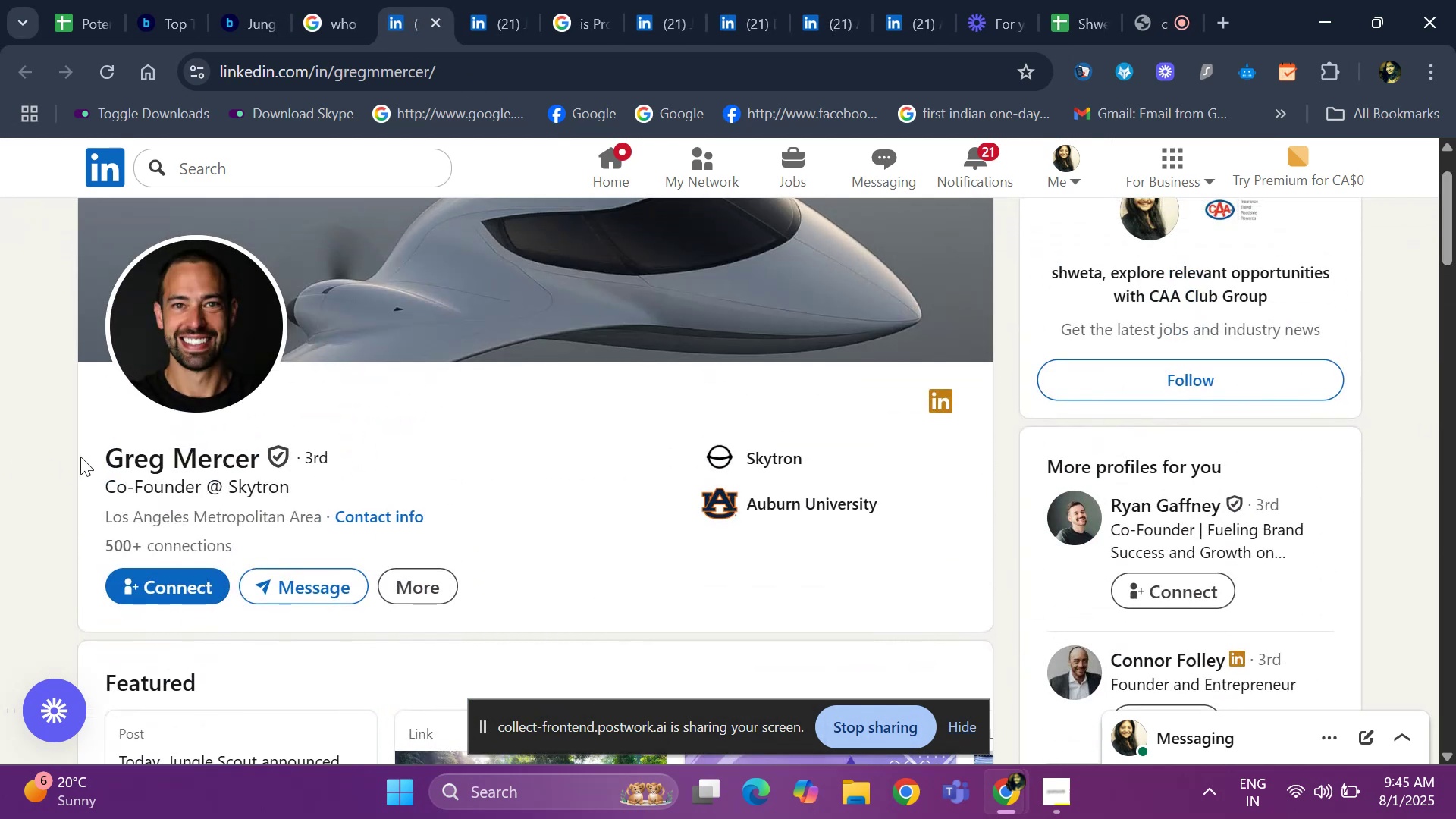 
left_click_drag(start_coordinate=[99, 458], to_coordinate=[263, 452])
 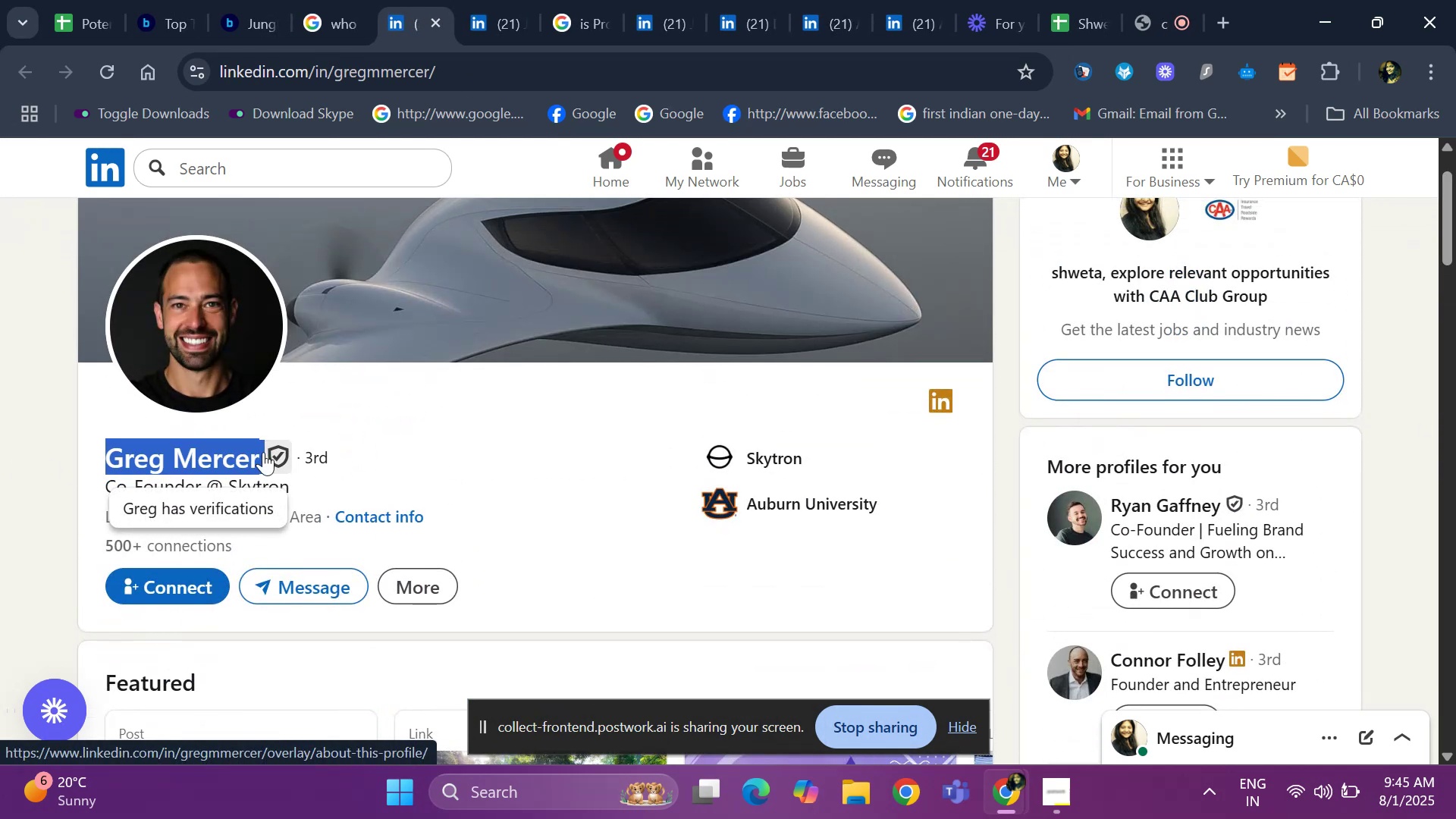 
key(Control+ControlLeft)
 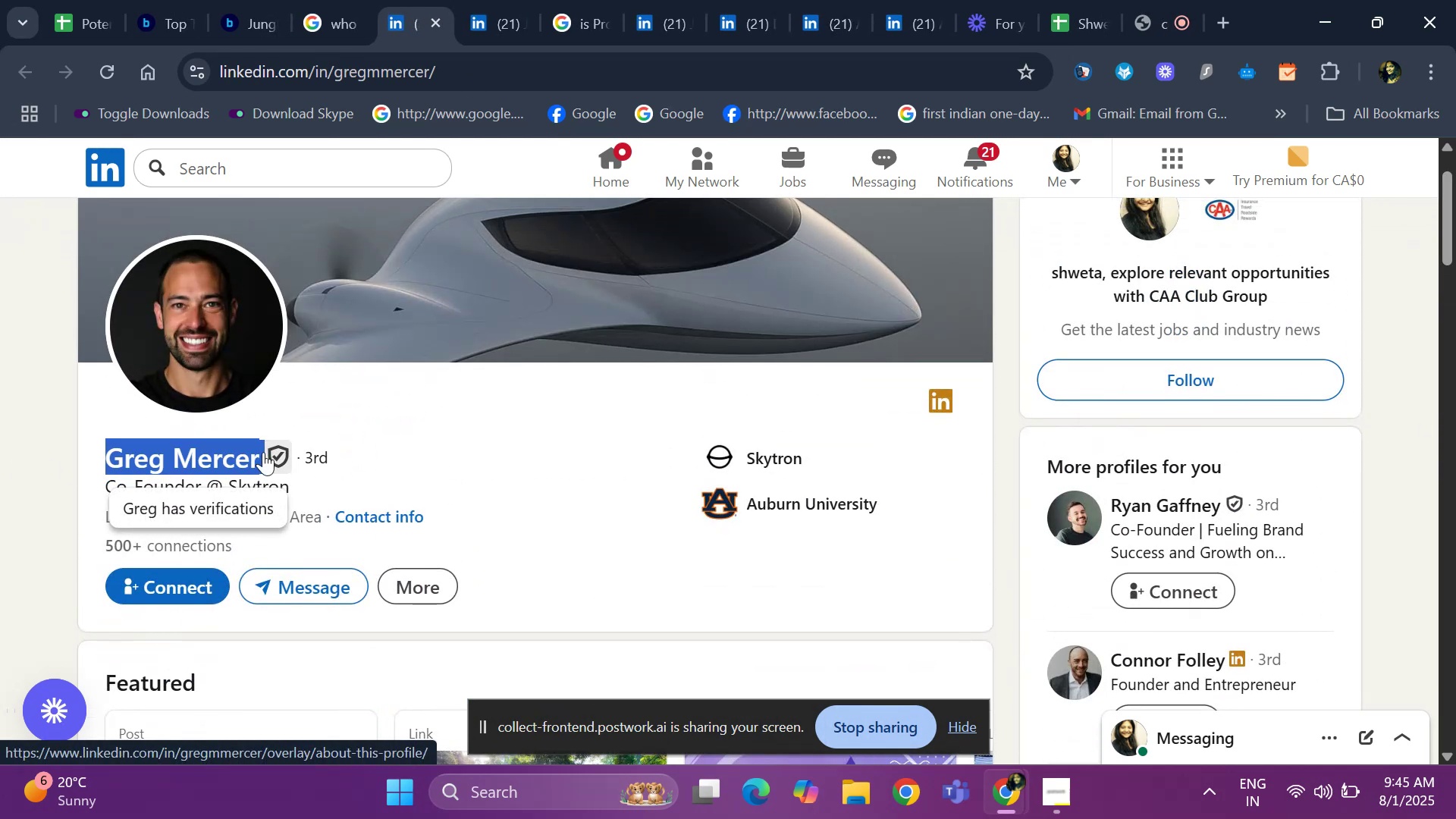 
key(Control+C)
 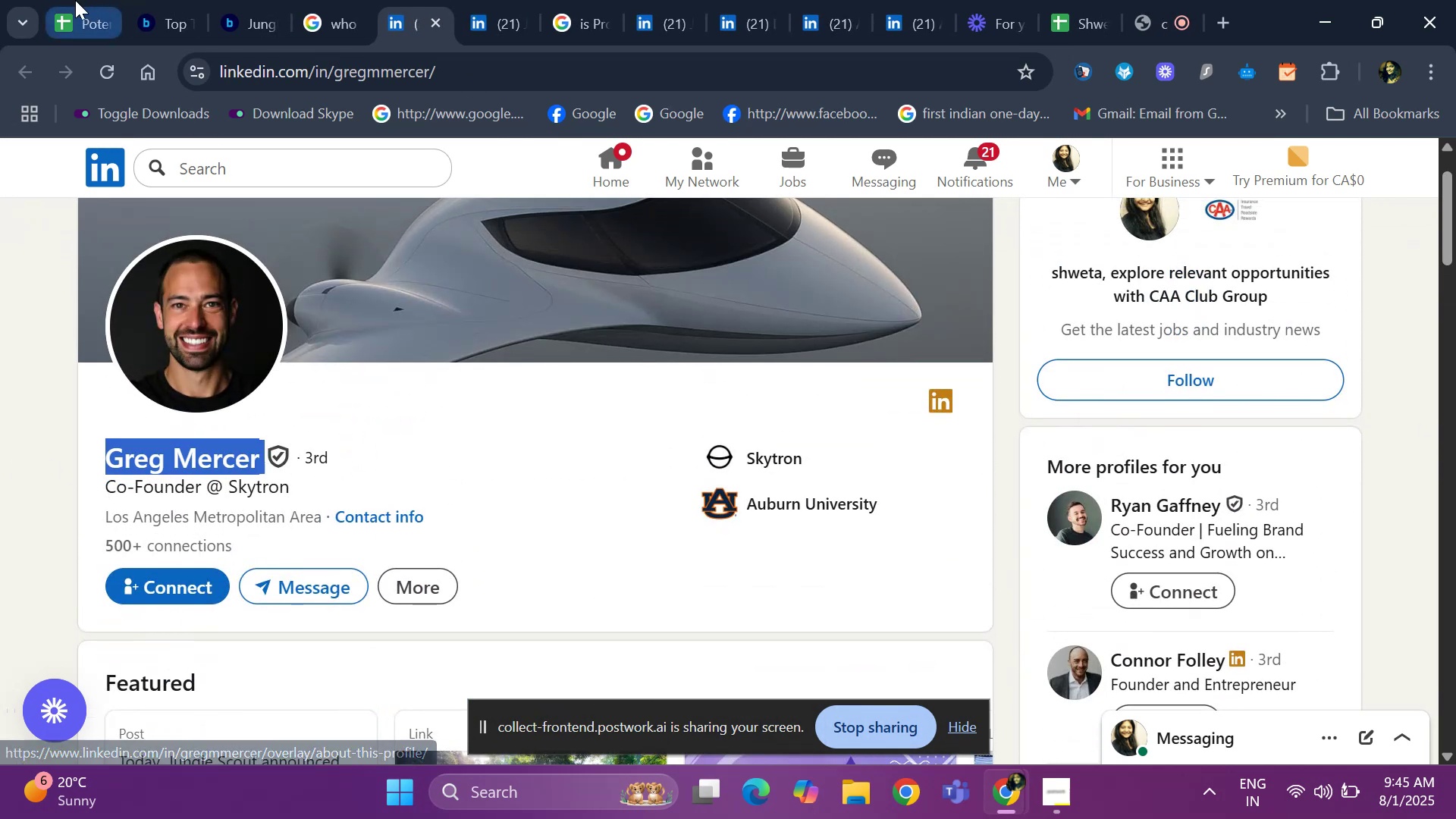 
left_click([75, 0])
 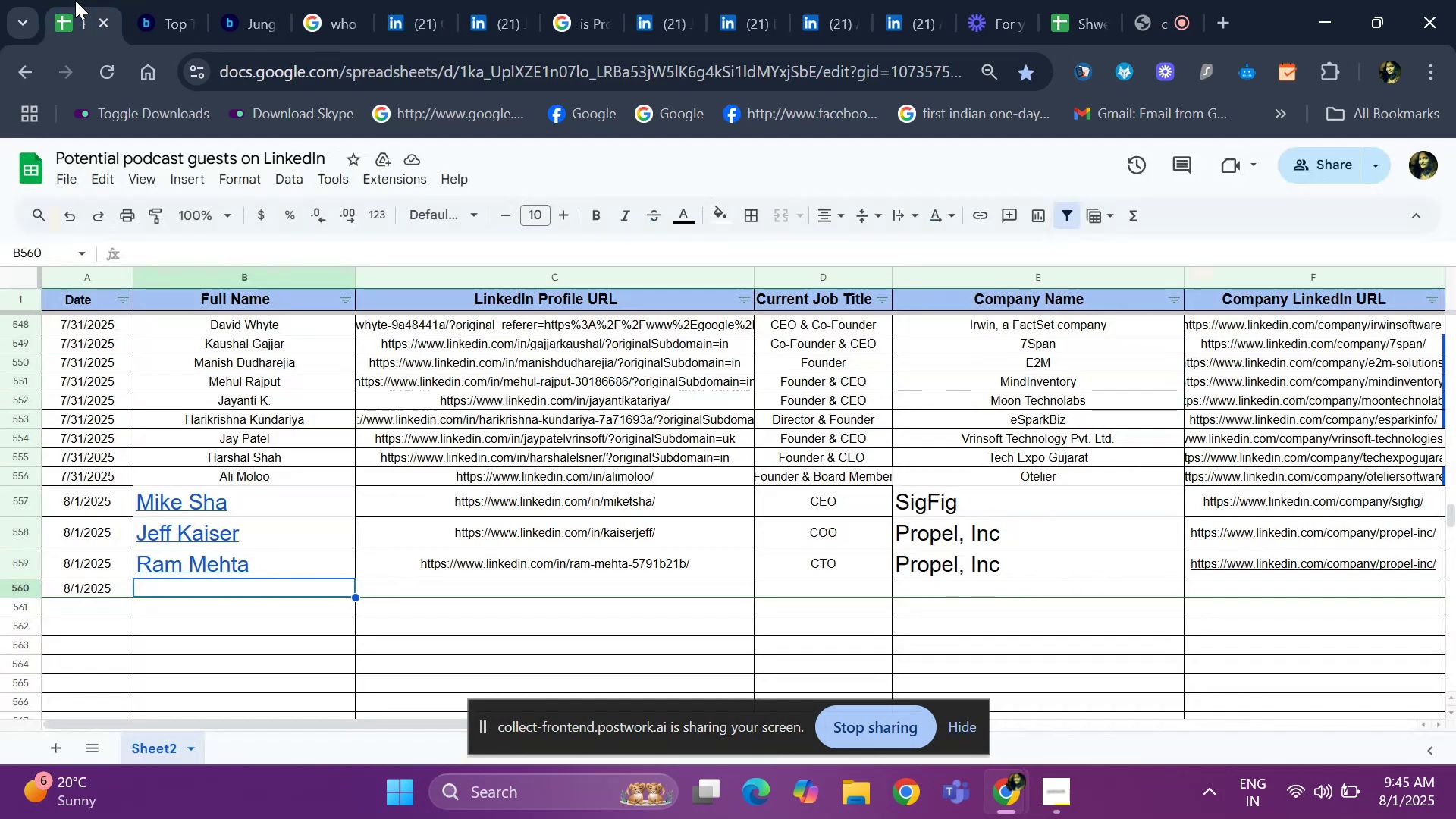 
key(Control+V)
 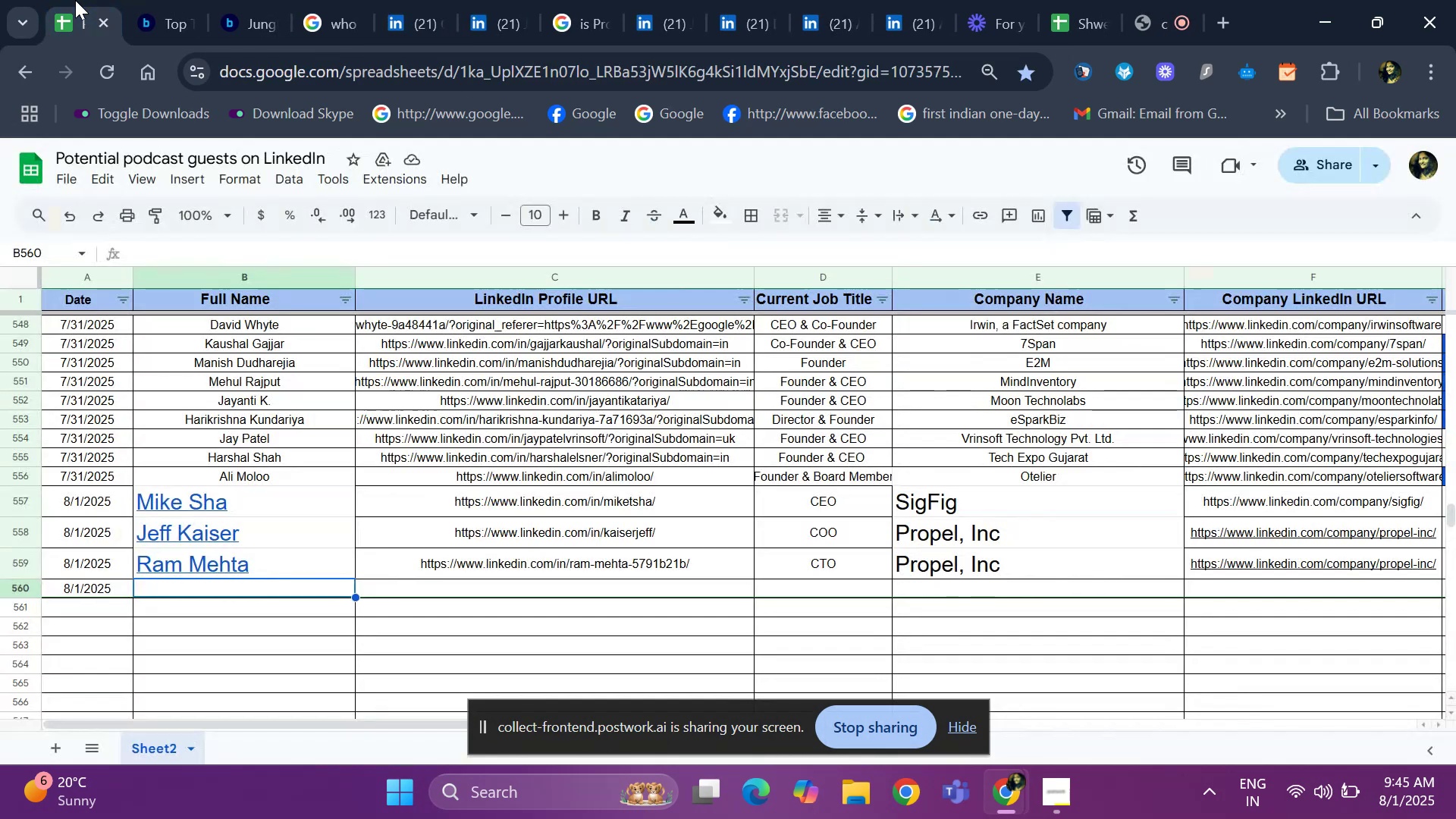 
key(ArrowRight)
 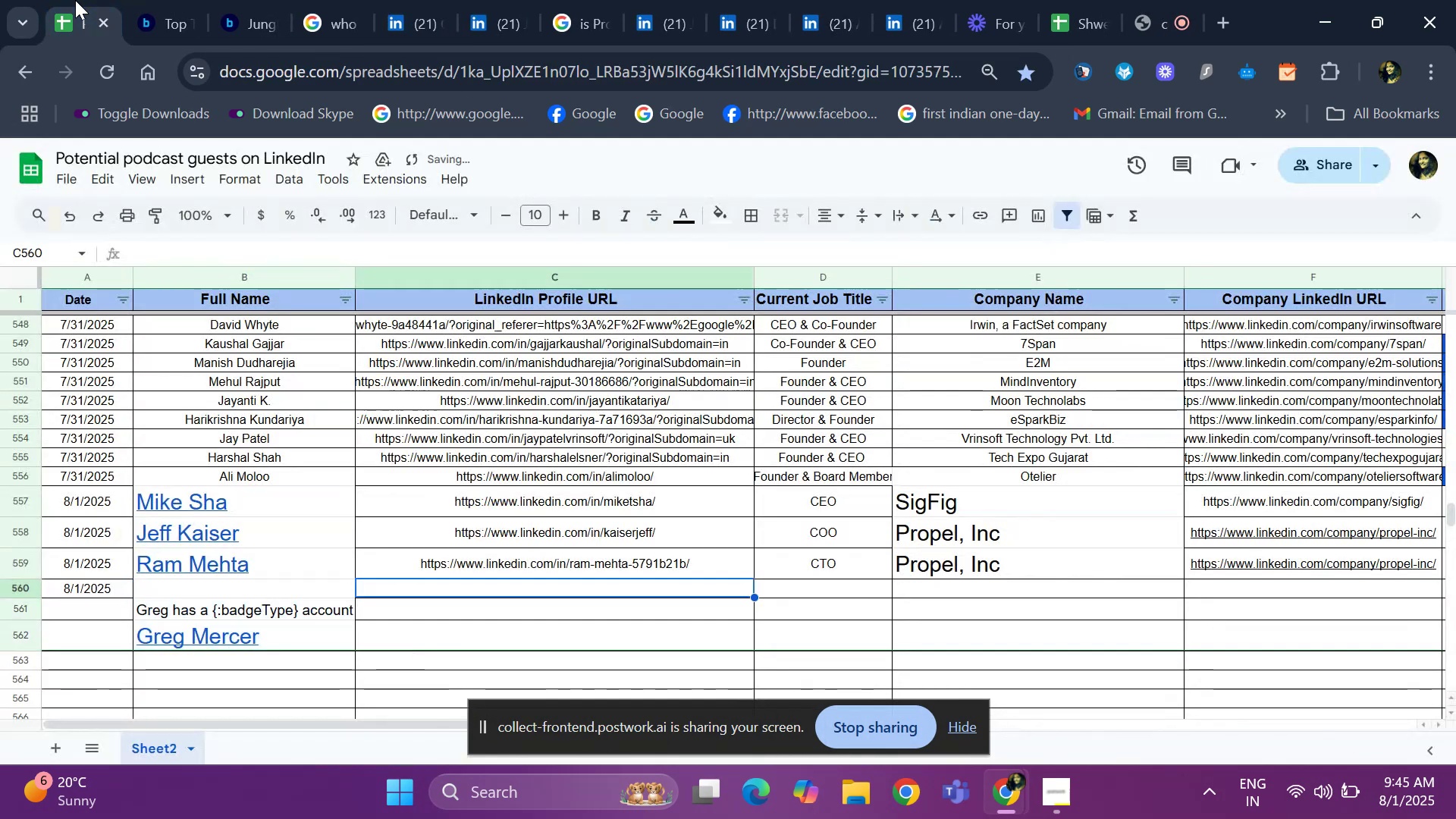 
key(ArrowLeft)
 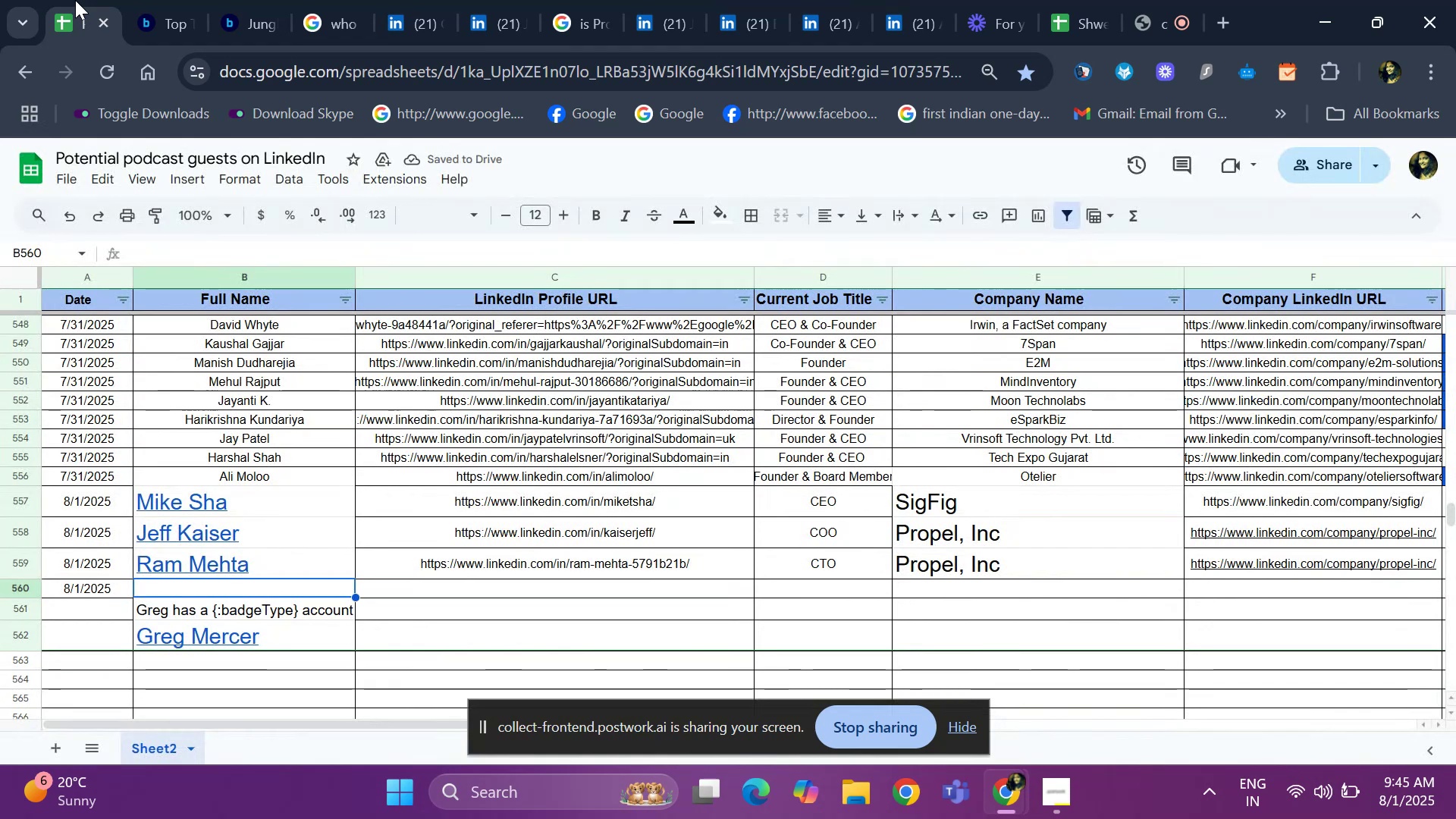 
key(ArrowDown)
 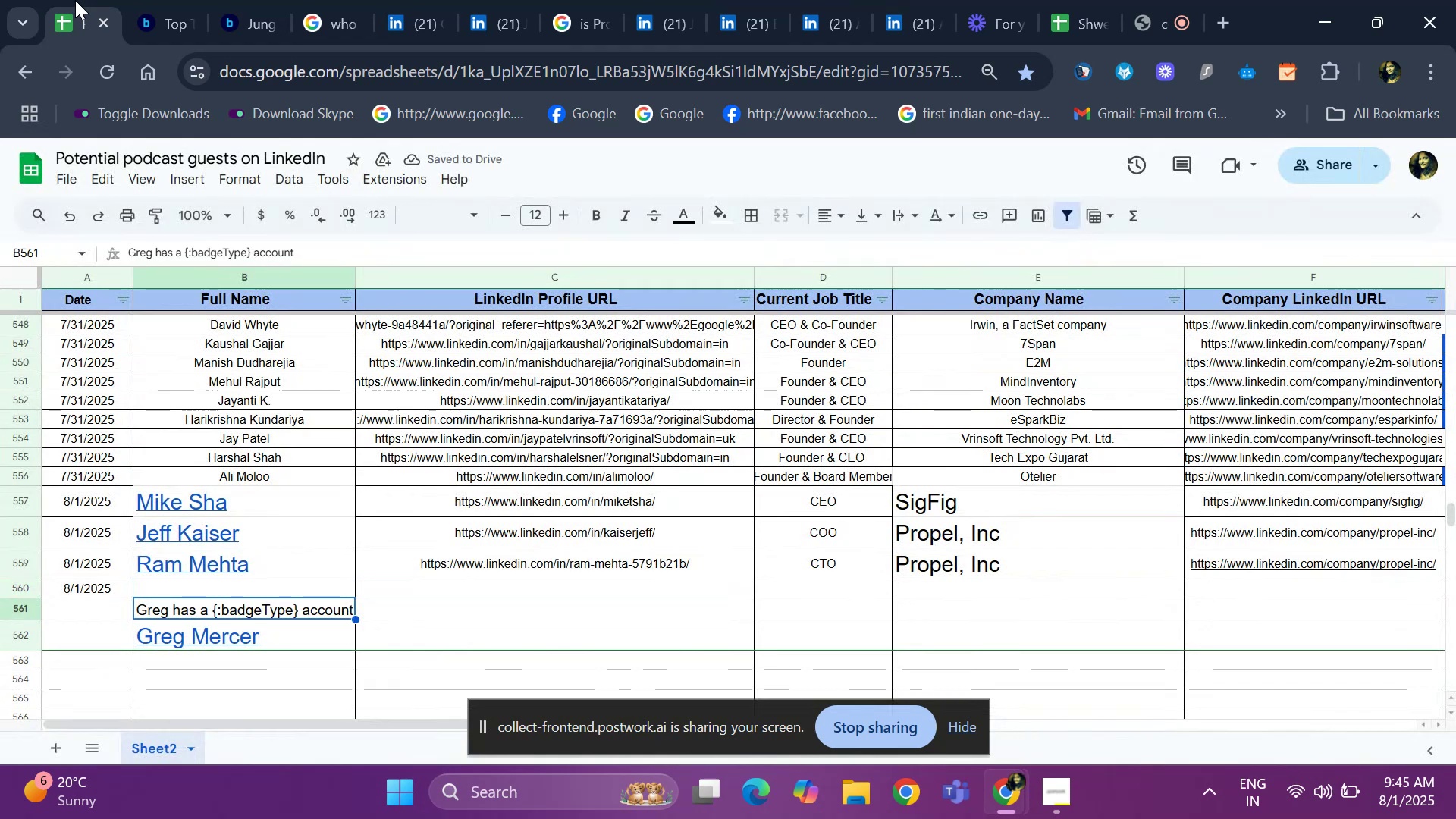 
key(Space)
 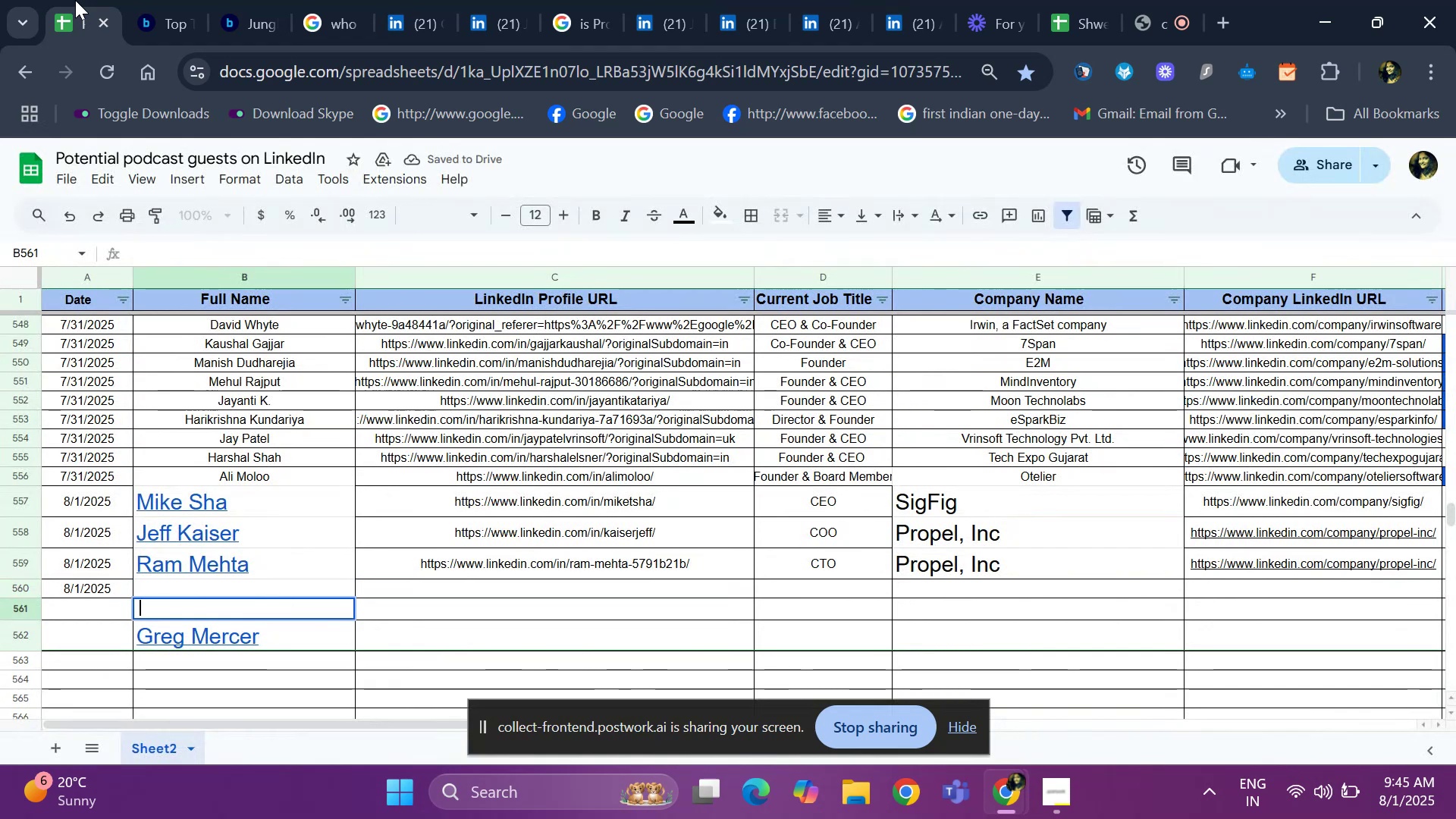 
key(ArrowDown)
 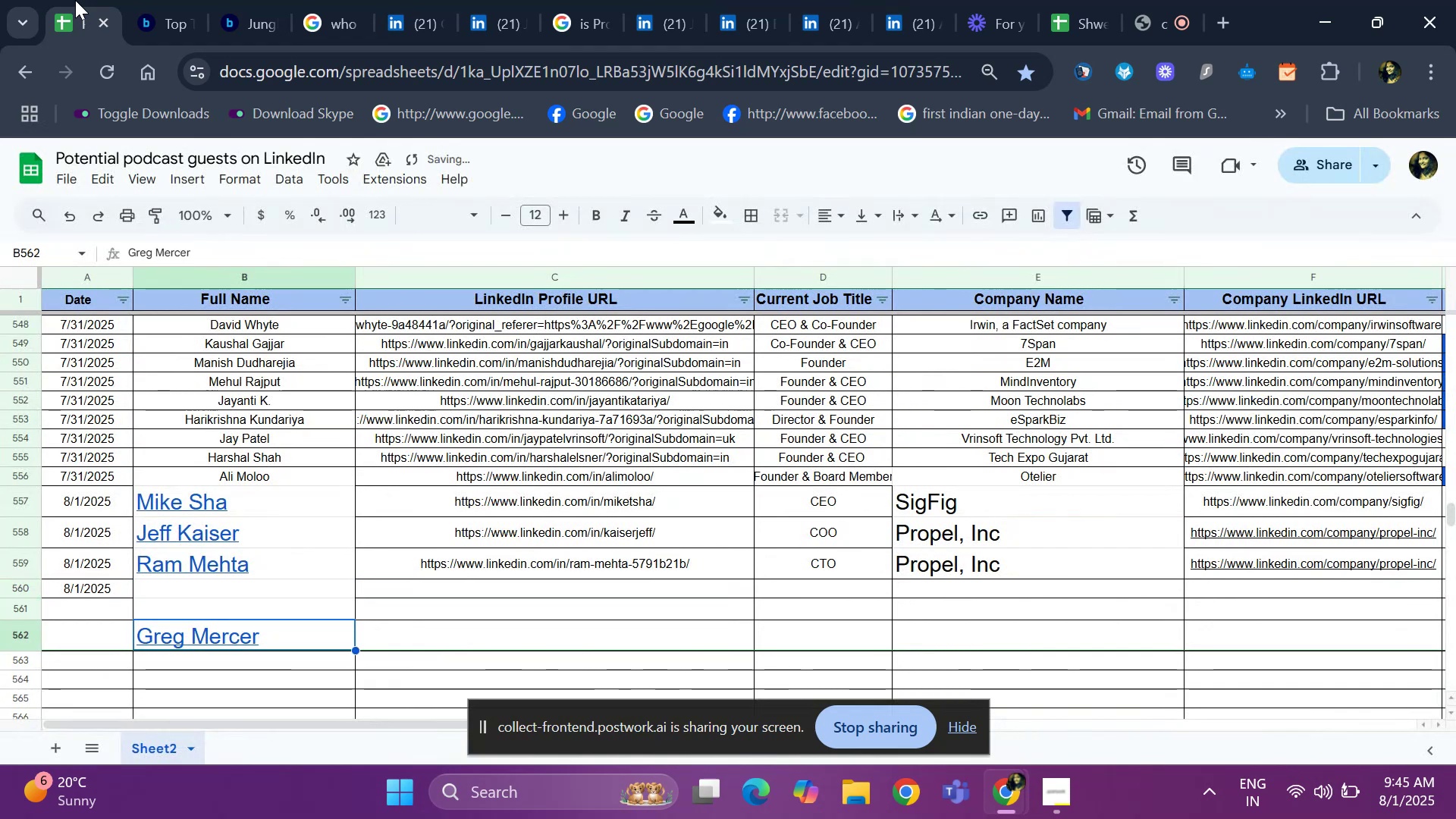 
key(Control+X)
 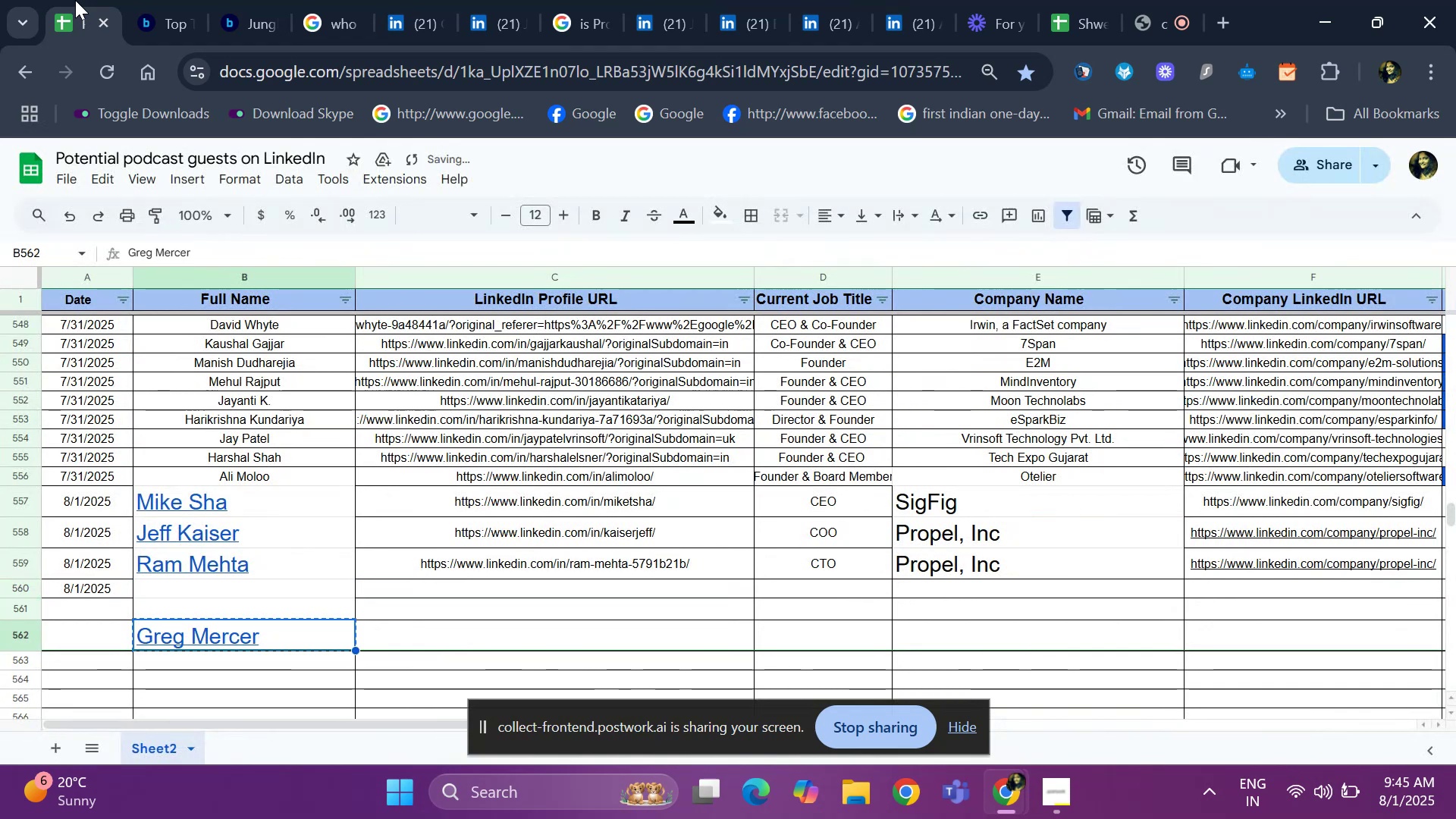 
key(ArrowUp)
 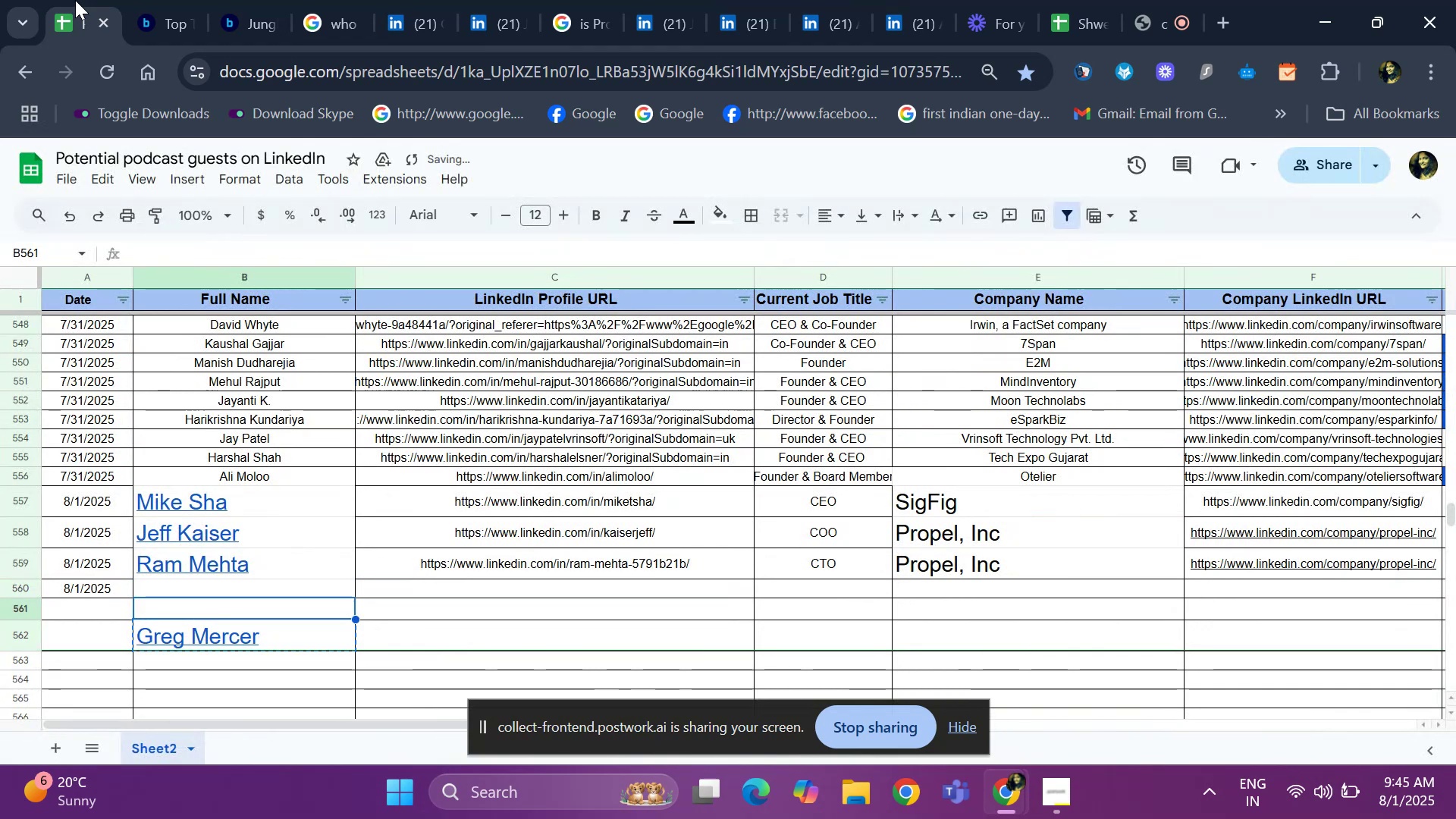 
key(Control+ControlLeft)
 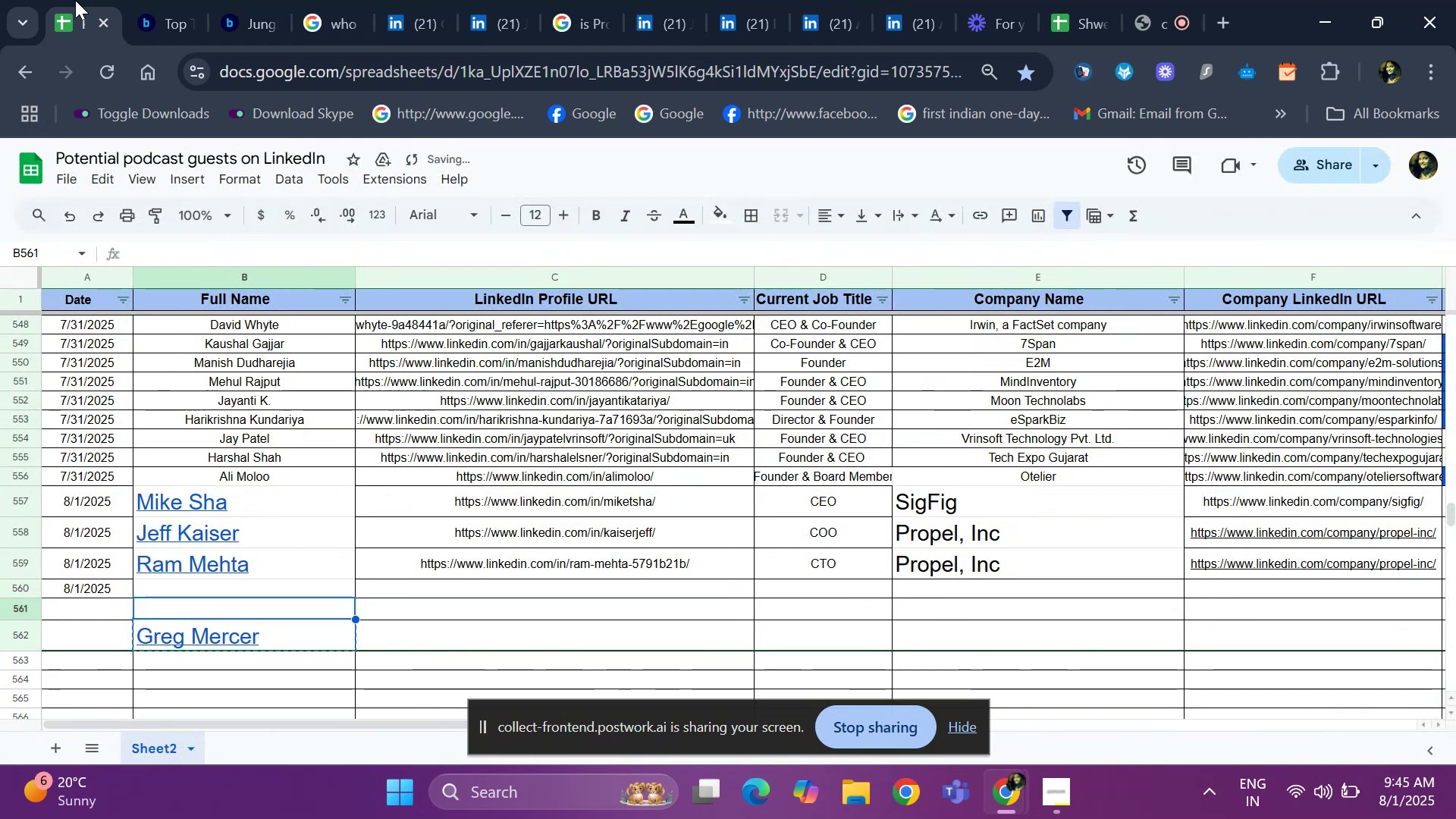 
key(ArrowUp)
 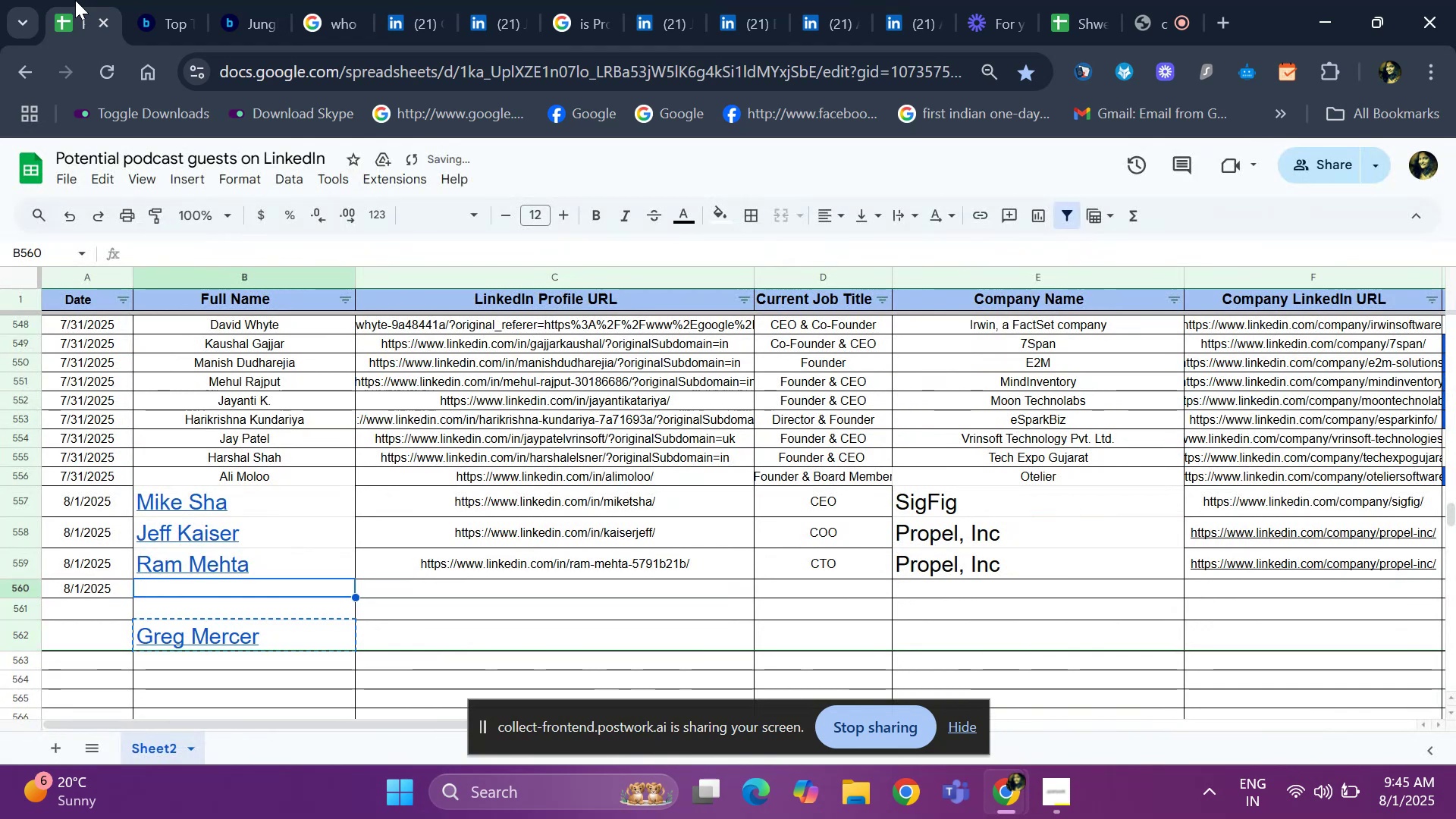 
key(Control+ControlLeft)
 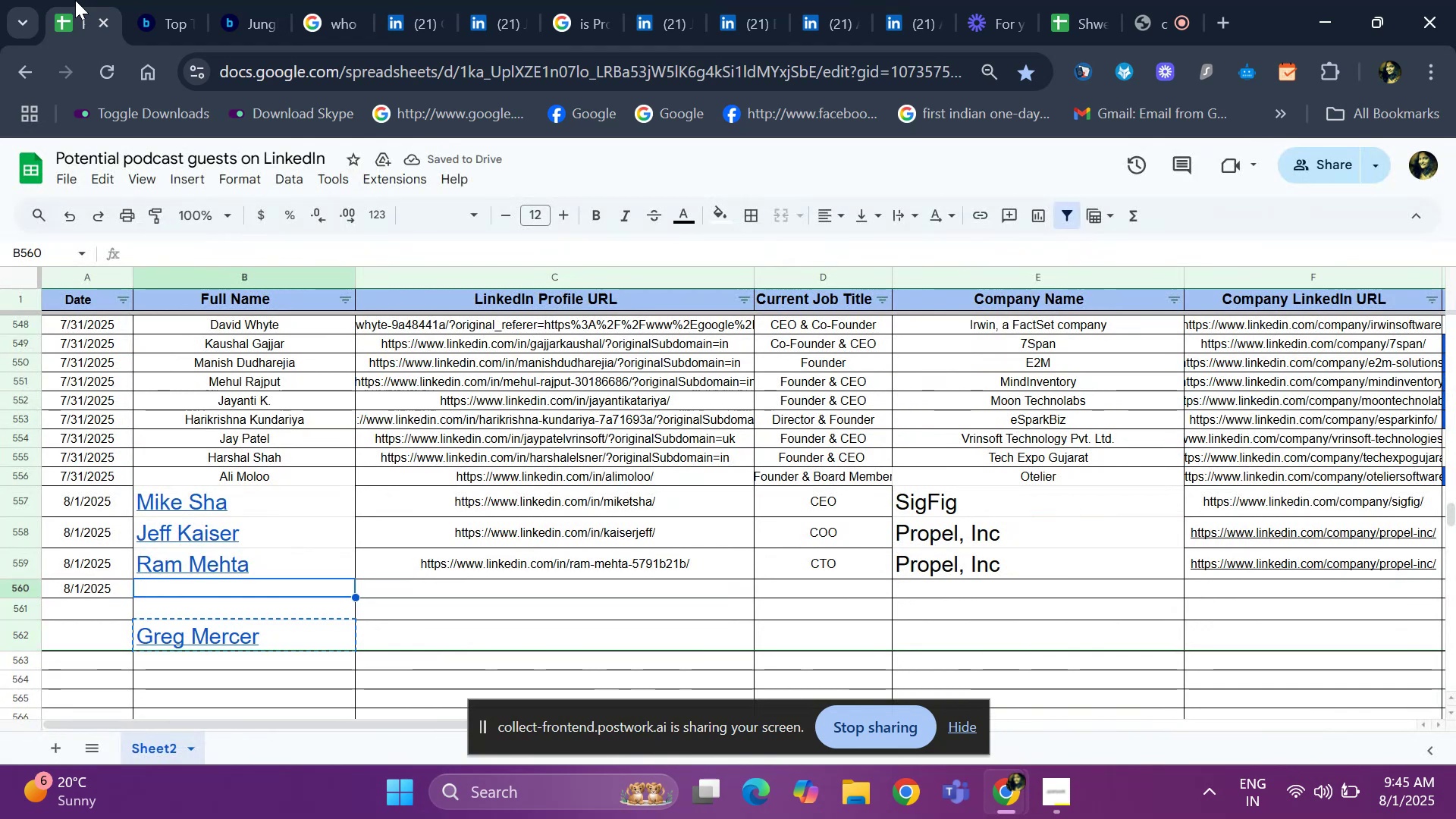 
key(Control+V)
 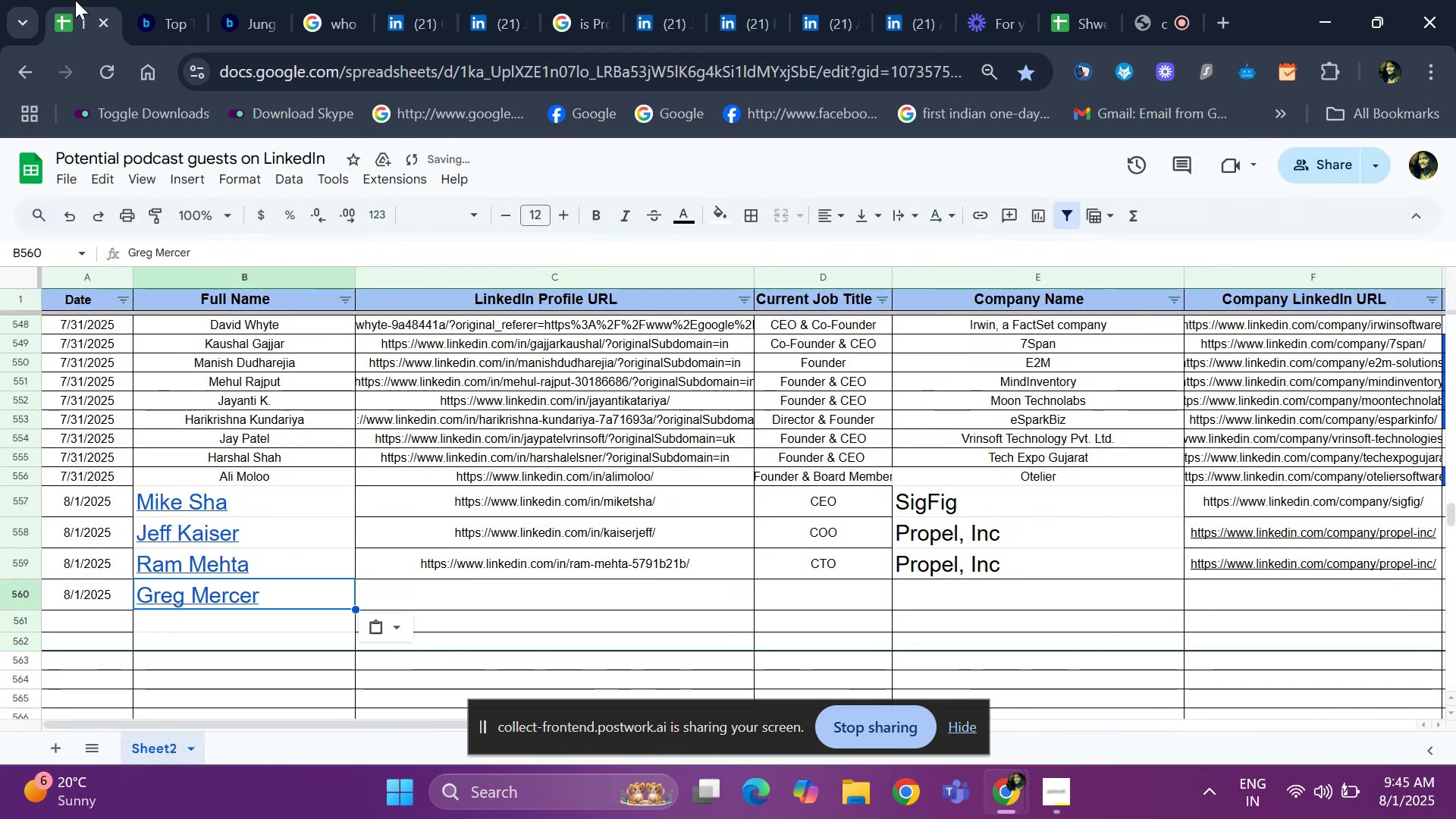 
key(ArrowRight)
 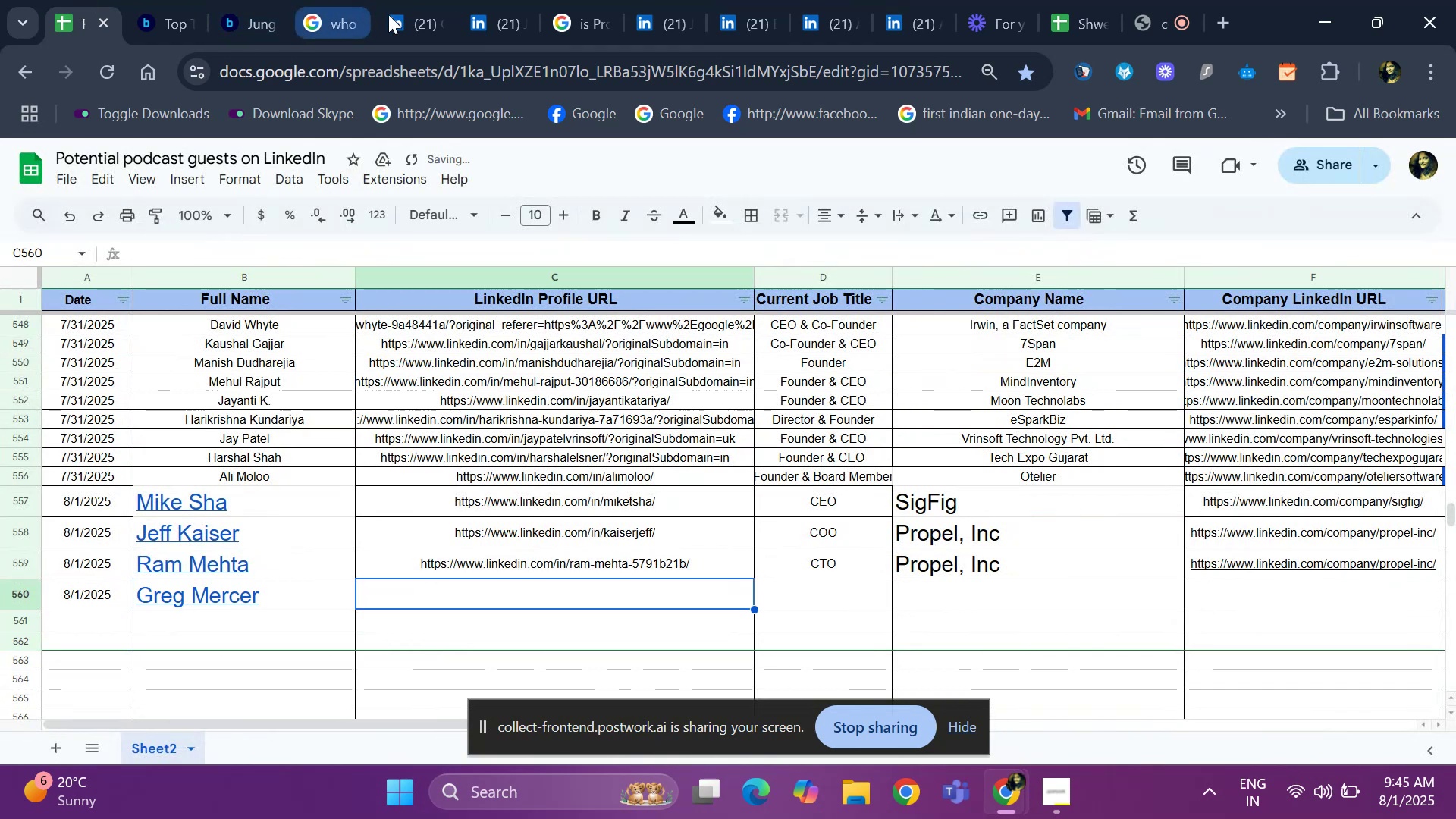 
left_click([408, 15])
 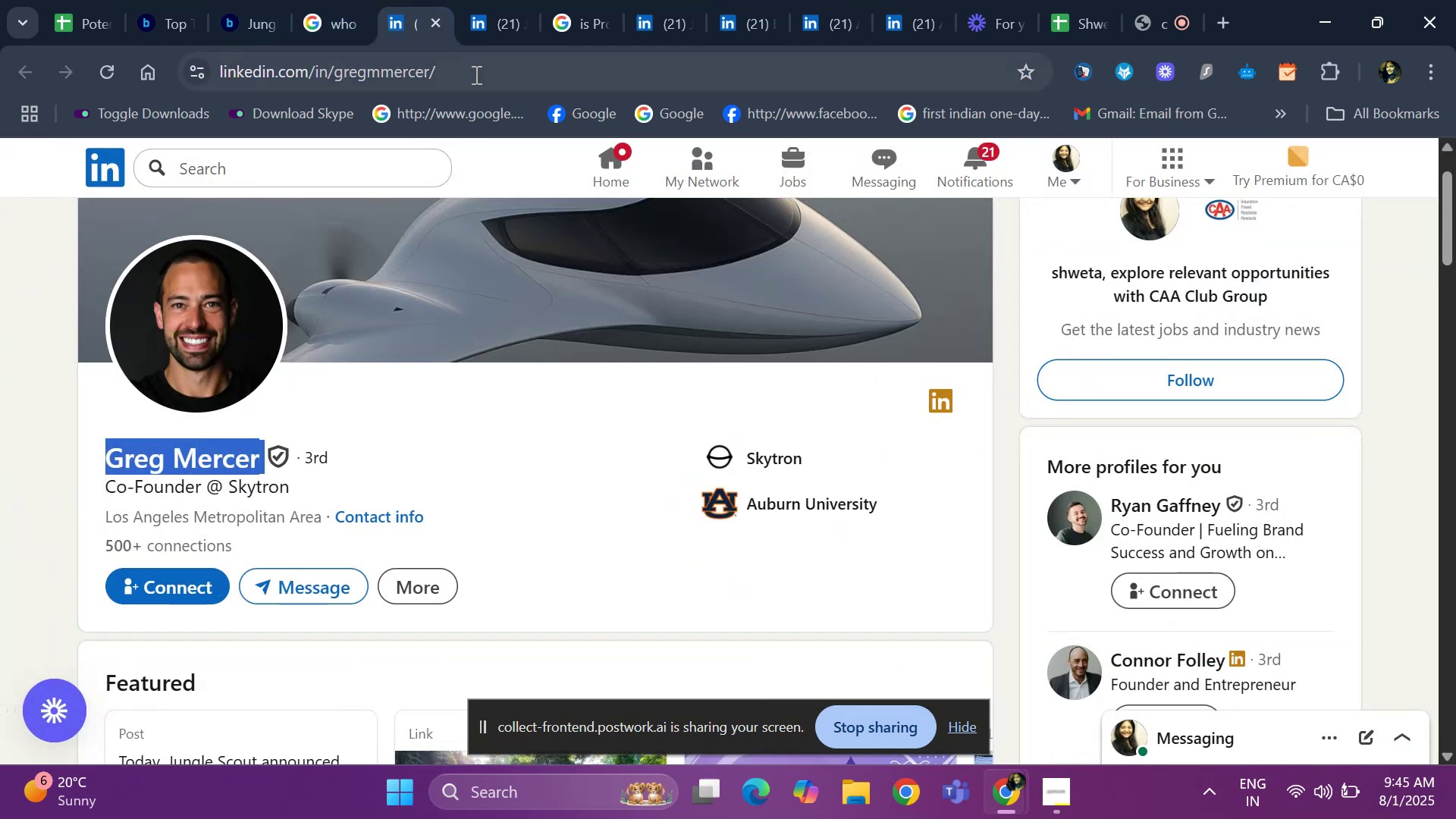 
left_click([475, 74])
 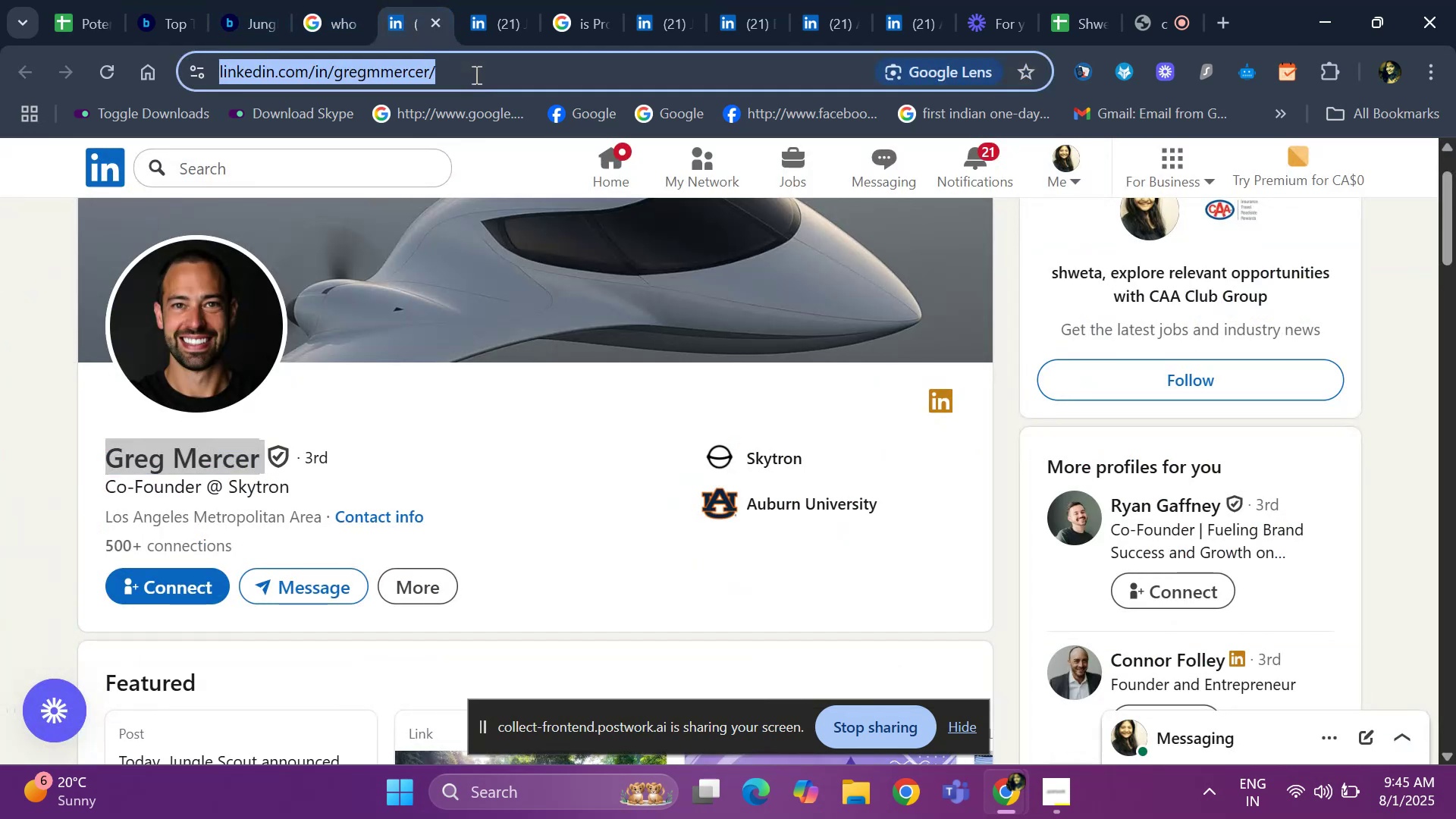 
key(Control+C)
 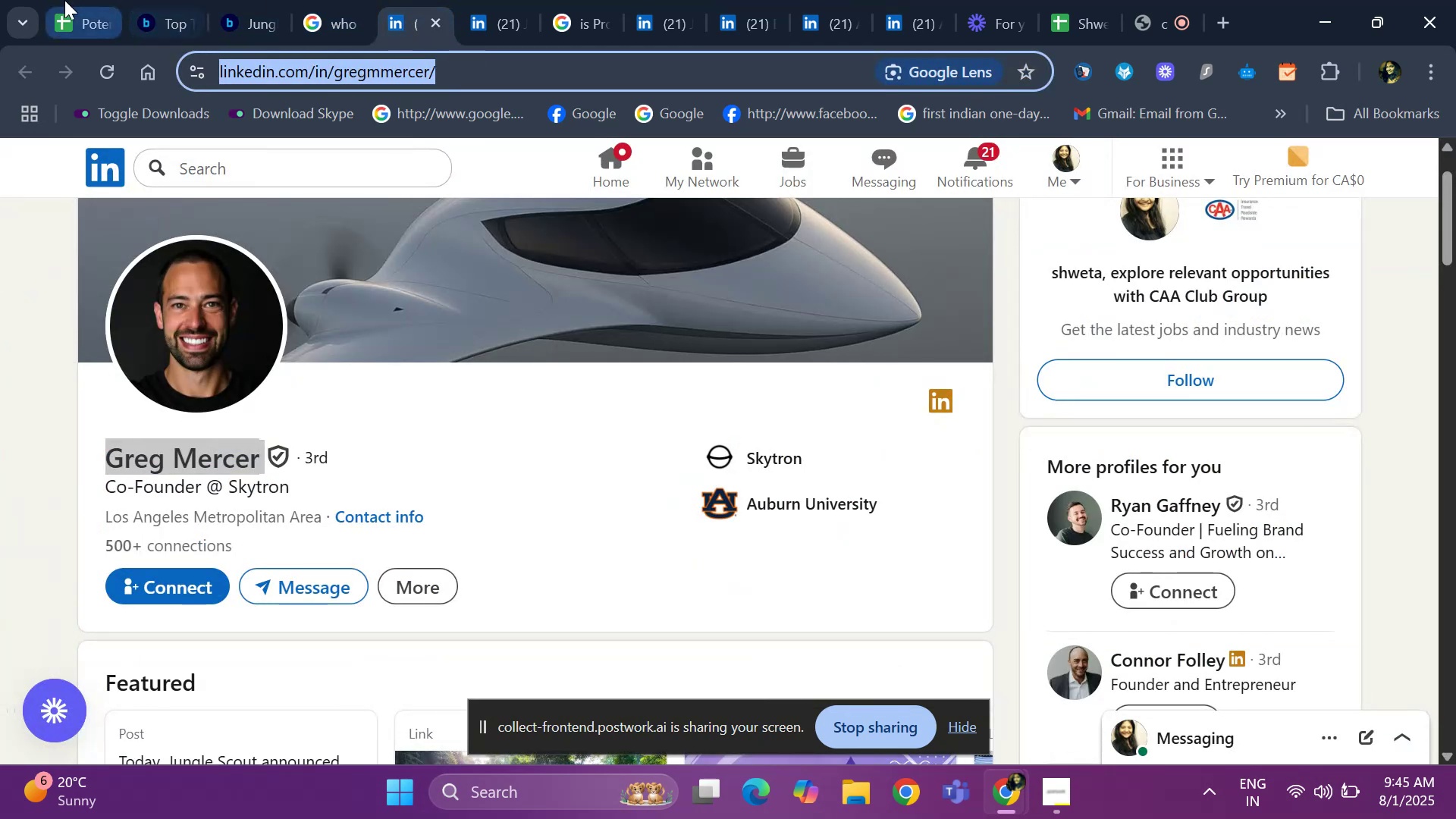 
left_click([64, 0])
 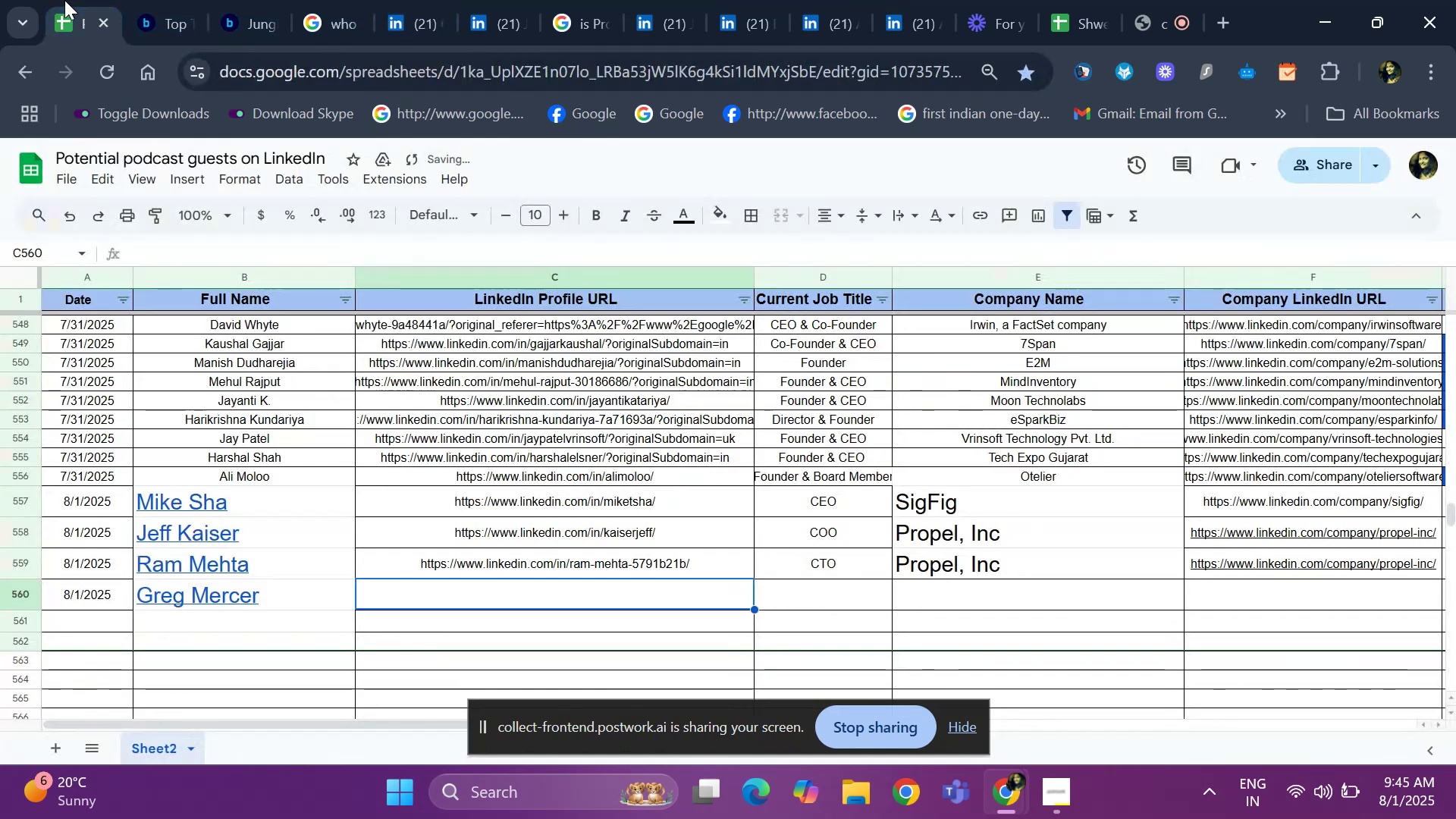 
key(Control+ControlLeft)
 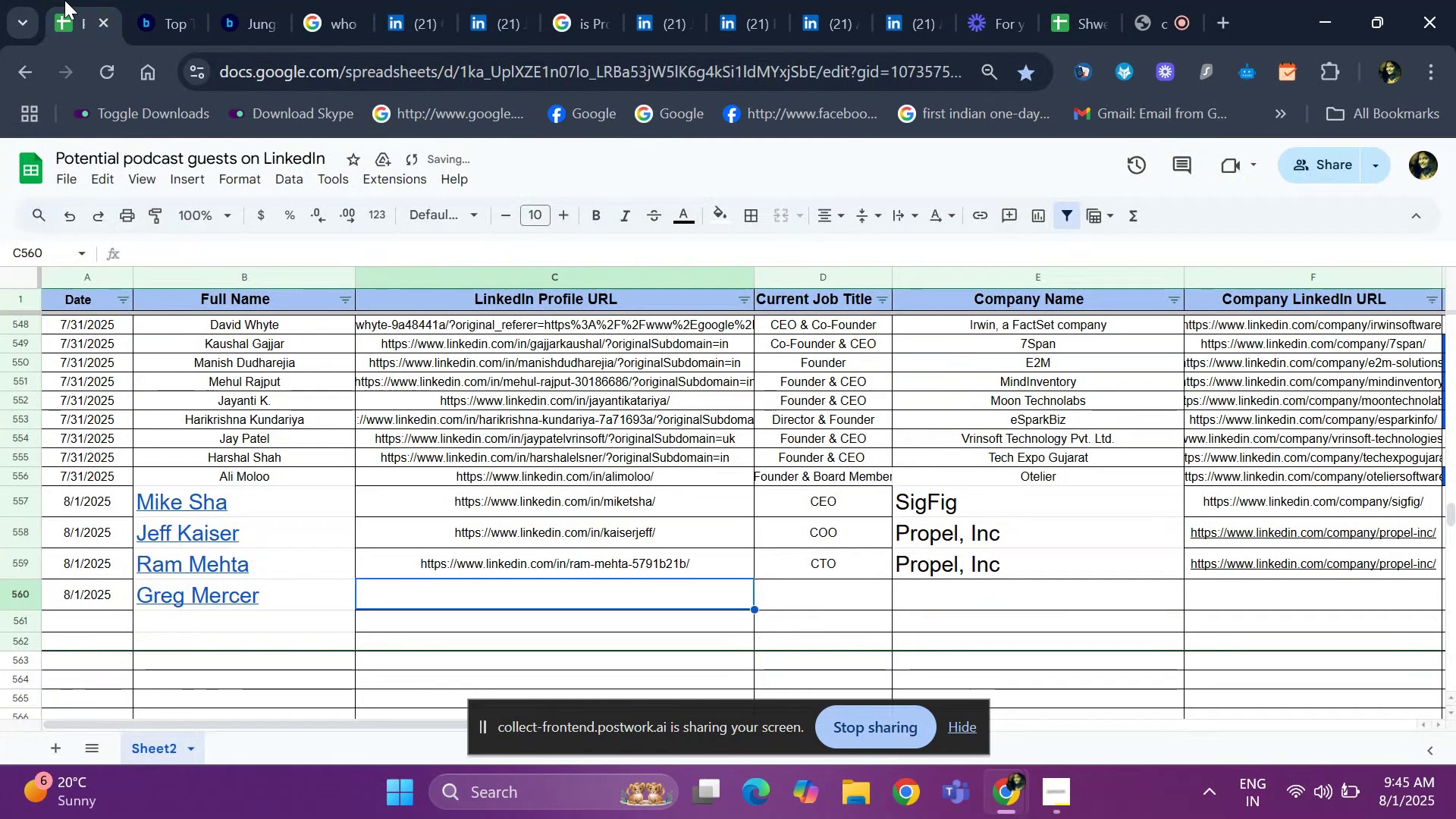 
key(Control+V)
 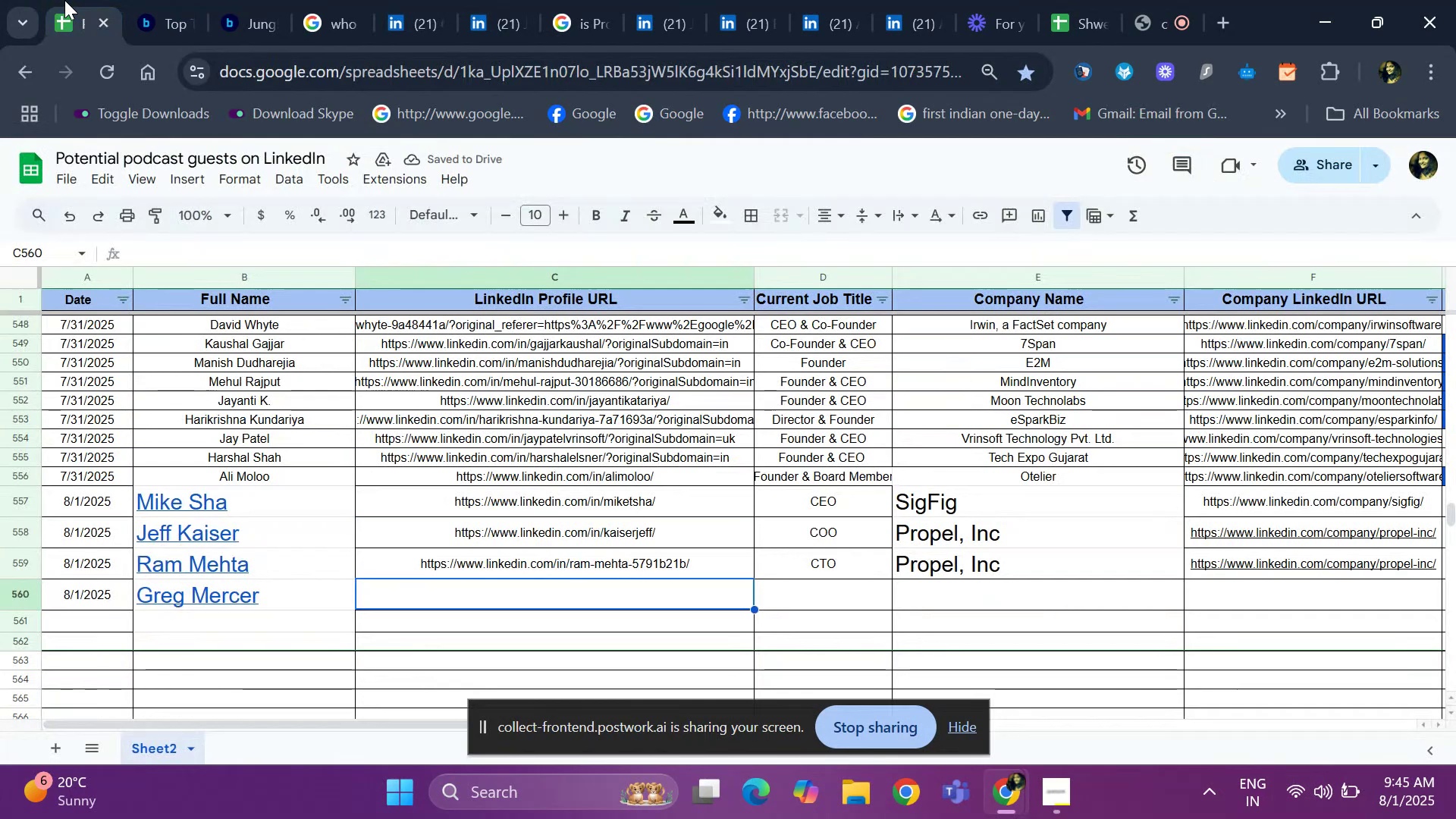 
key(ArrowRight)
 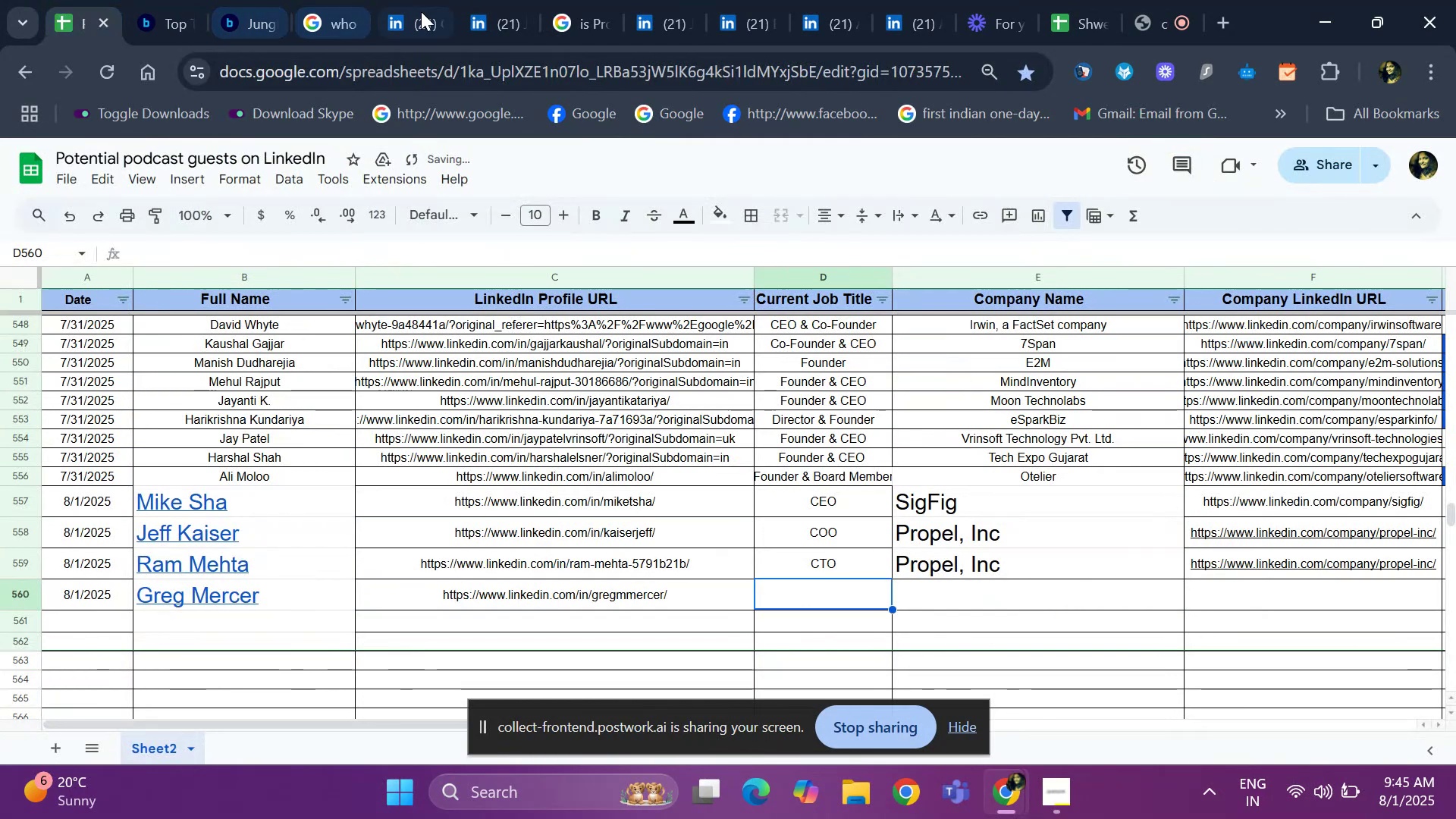 
left_click([422, 12])
 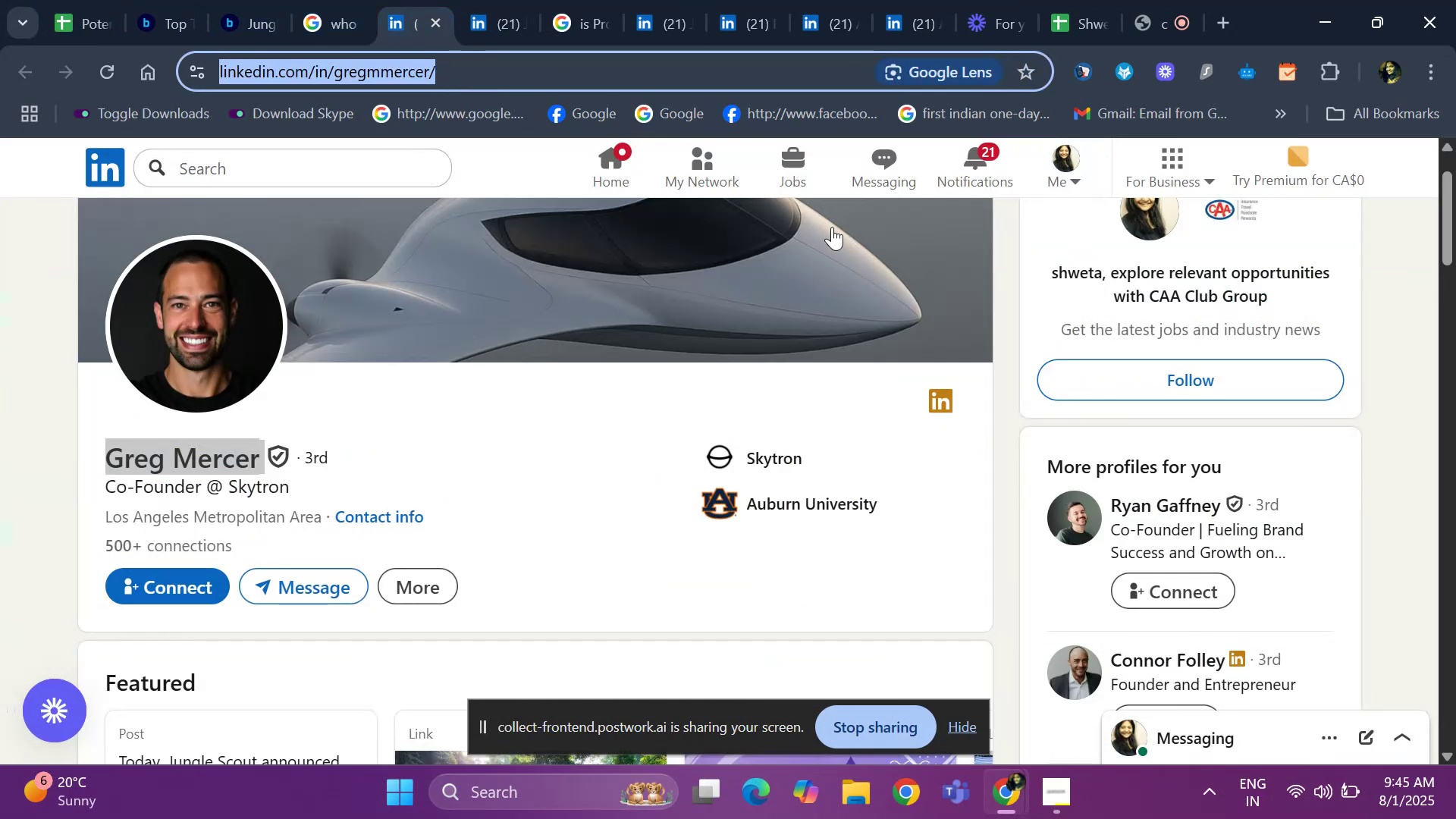 
left_click_drag(start_coordinate=[1455, 208], to_coordinate=[1455, 256])
 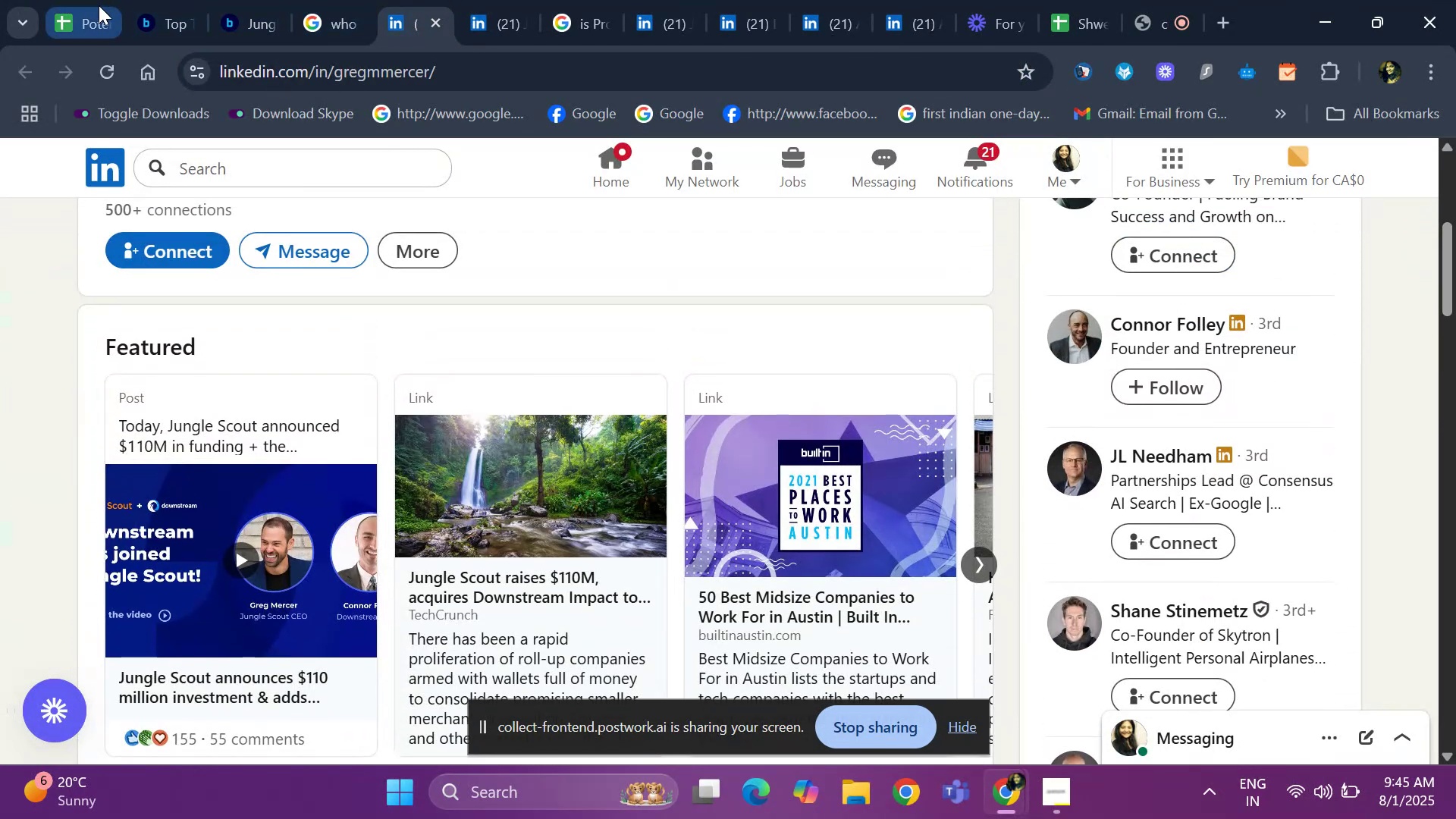 
left_click([80, 8])
 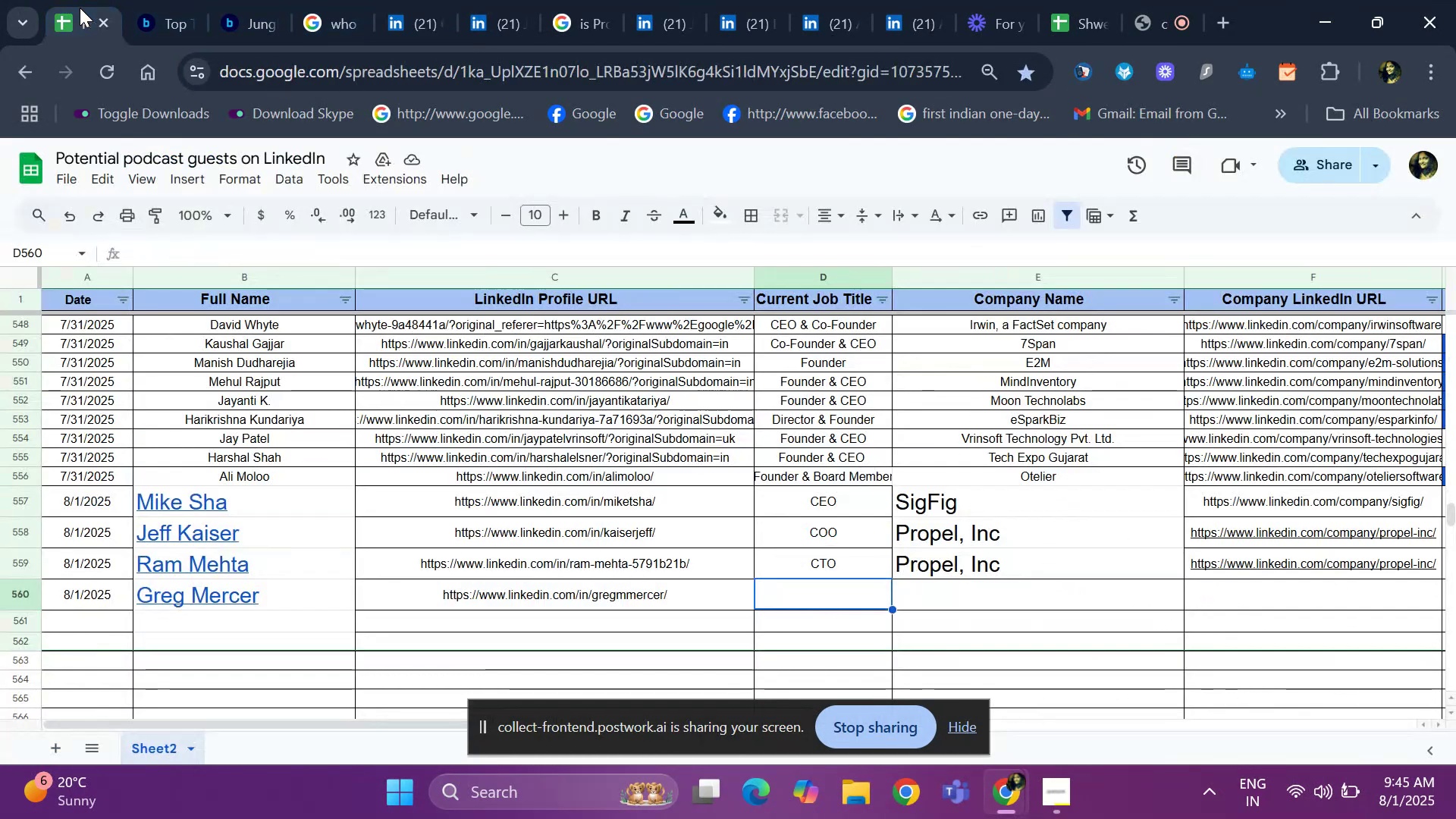 
type(CE))
key(Backspace)
type())
 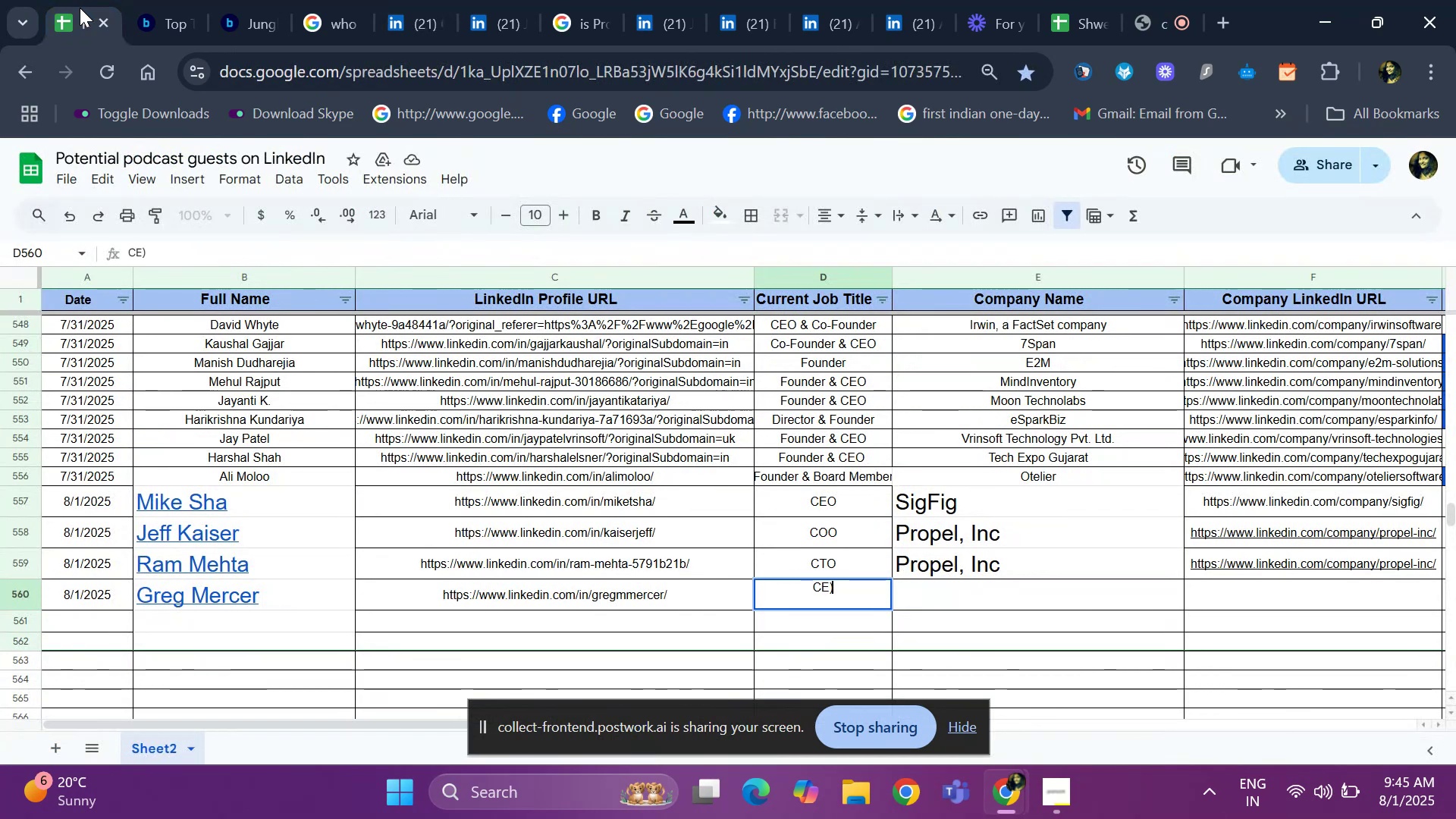 
key(ArrowRight)
 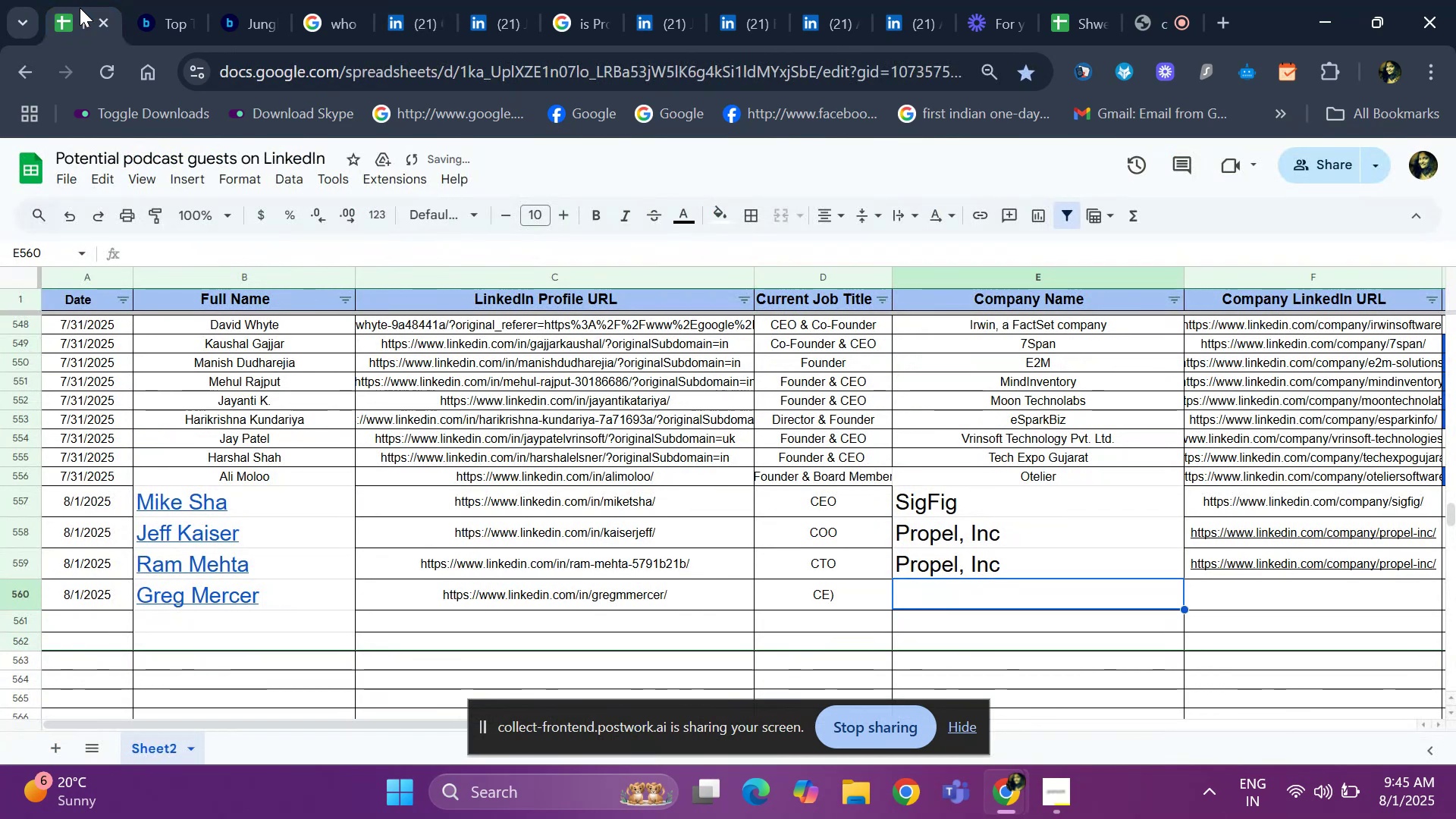 
key(ArrowLeft)
 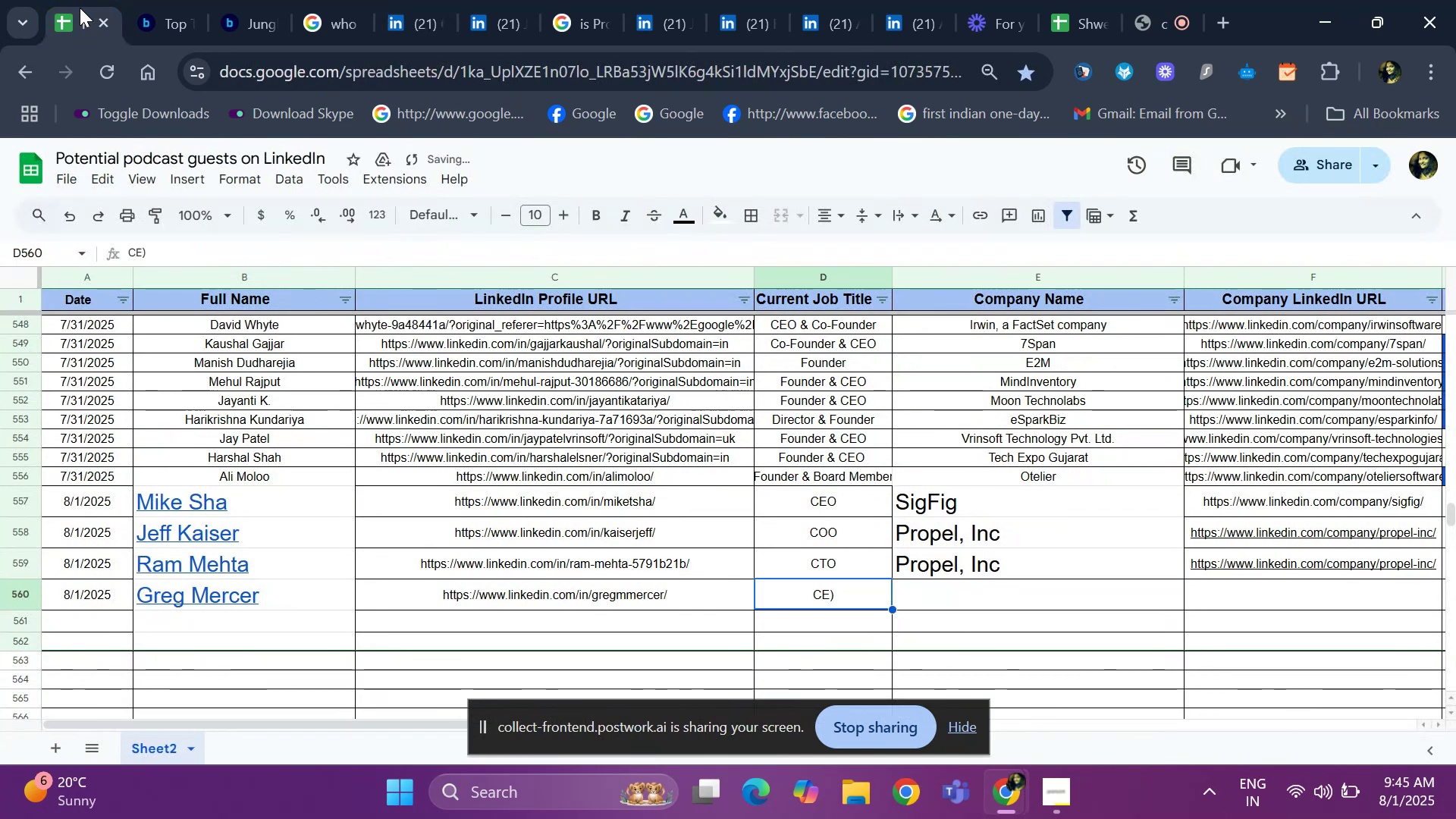 
type(CEO)
 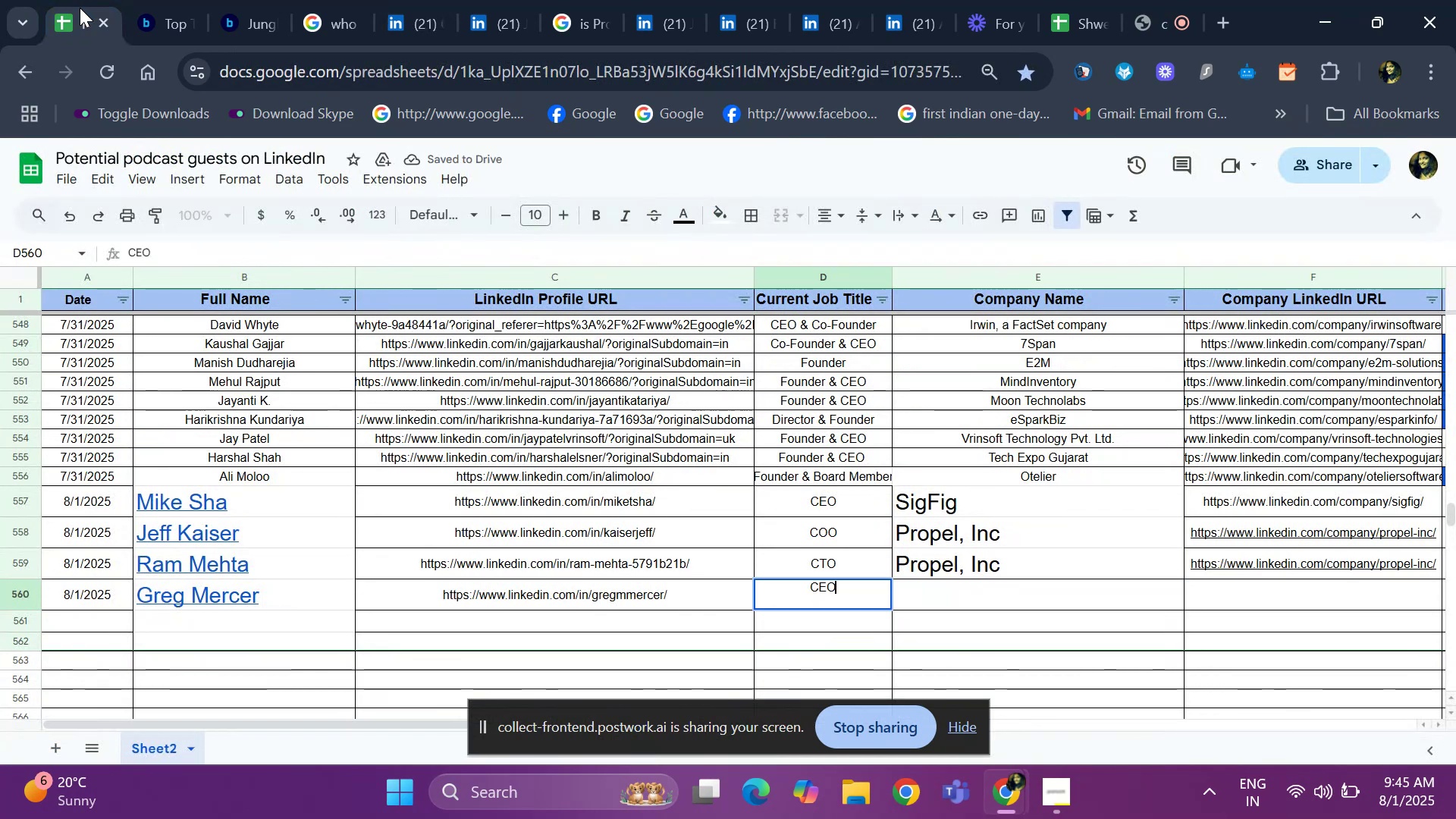 
key(ArrowRight)
 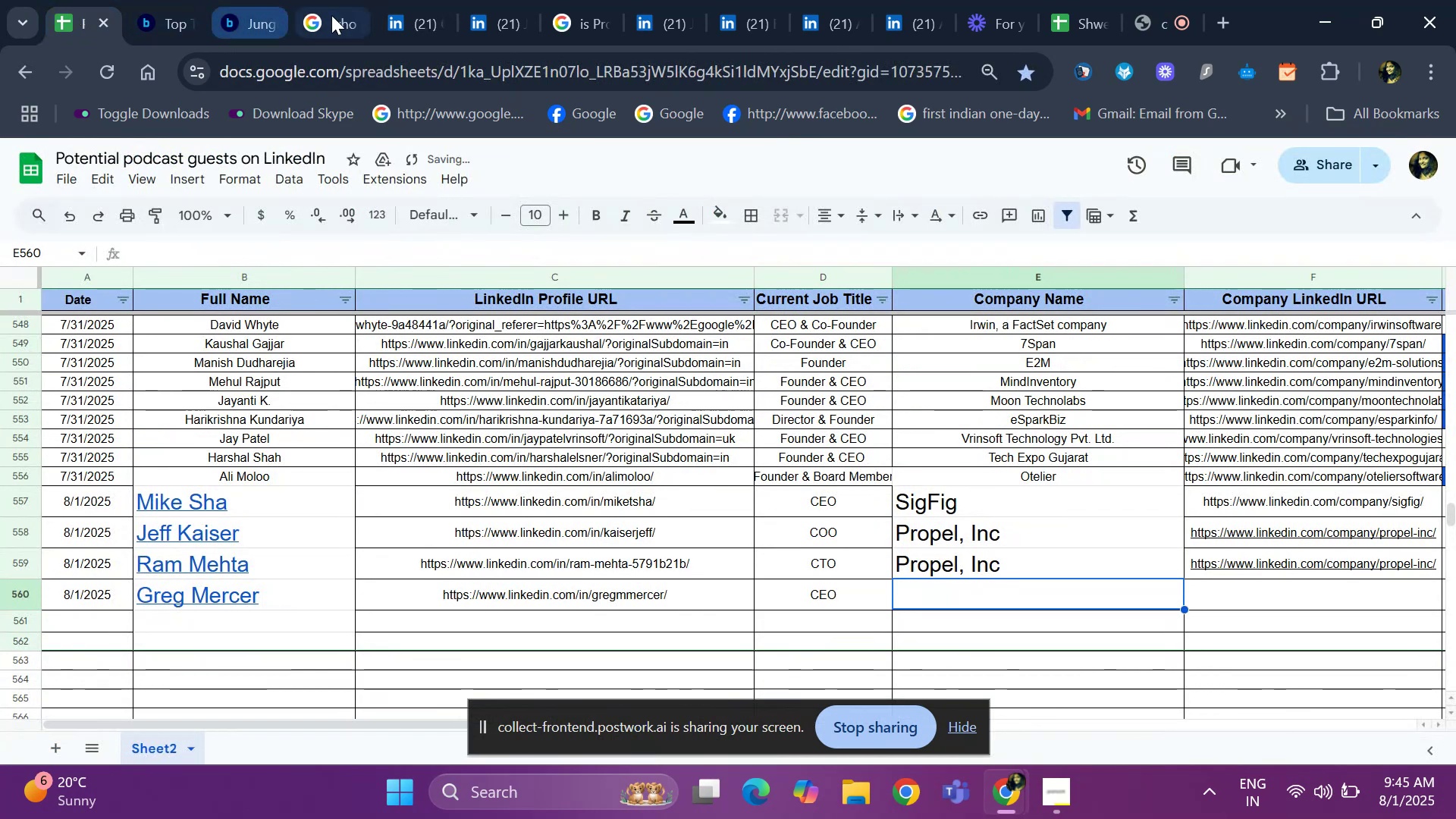 
left_click([404, 20])
 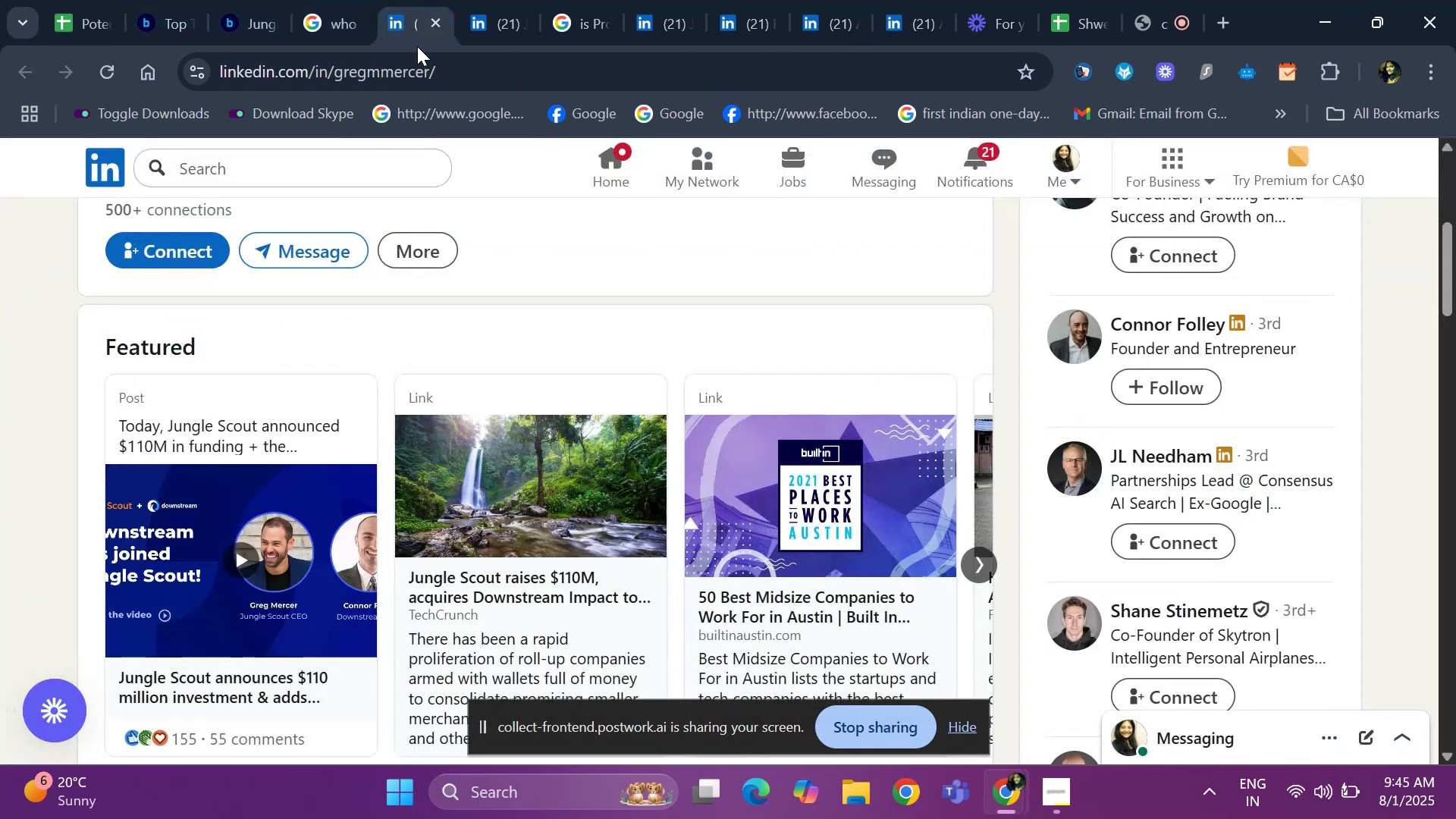 
hold_key(key=ArrowUp, duration=1.04)
 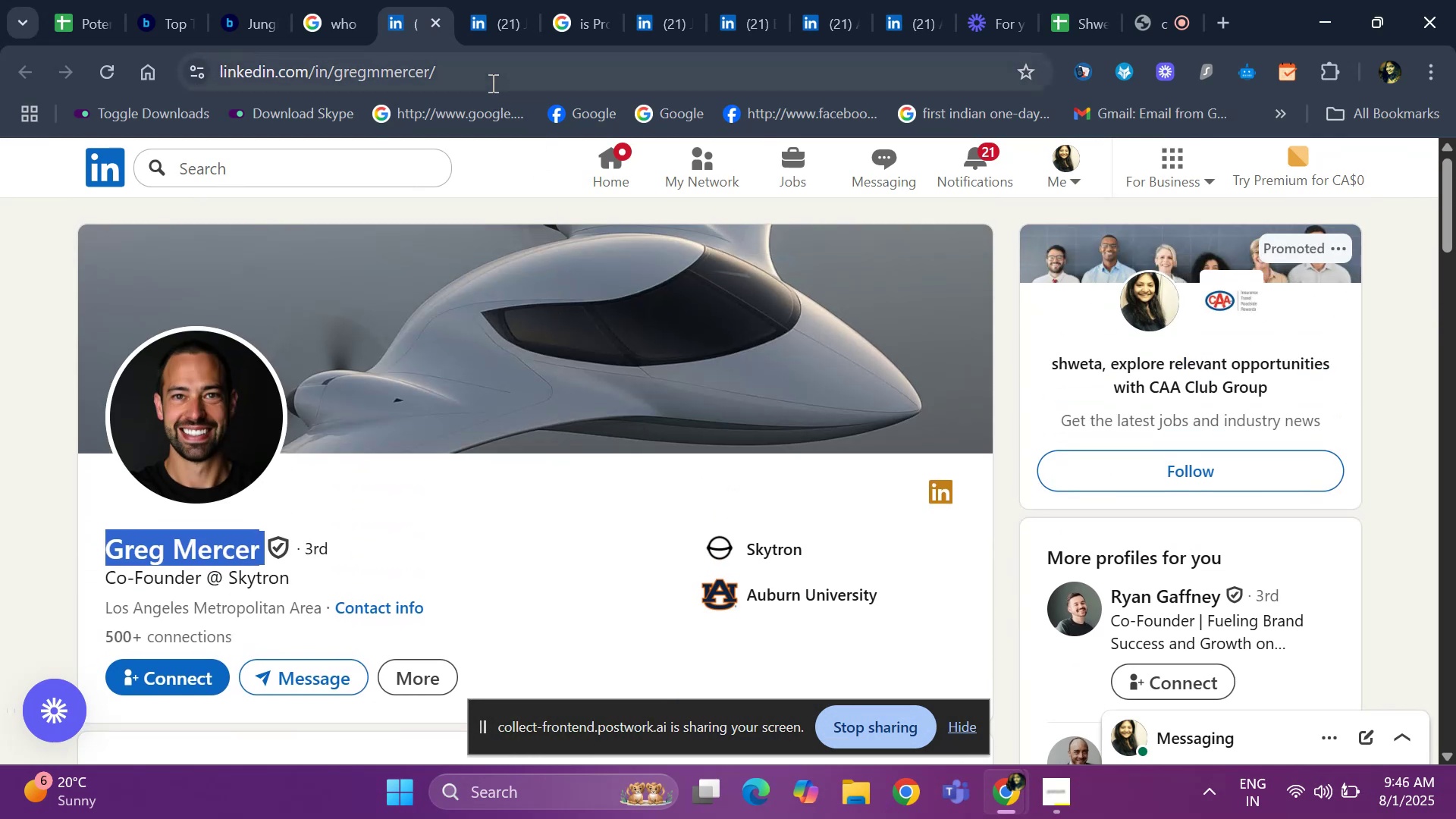 
left_click([488, 77])
 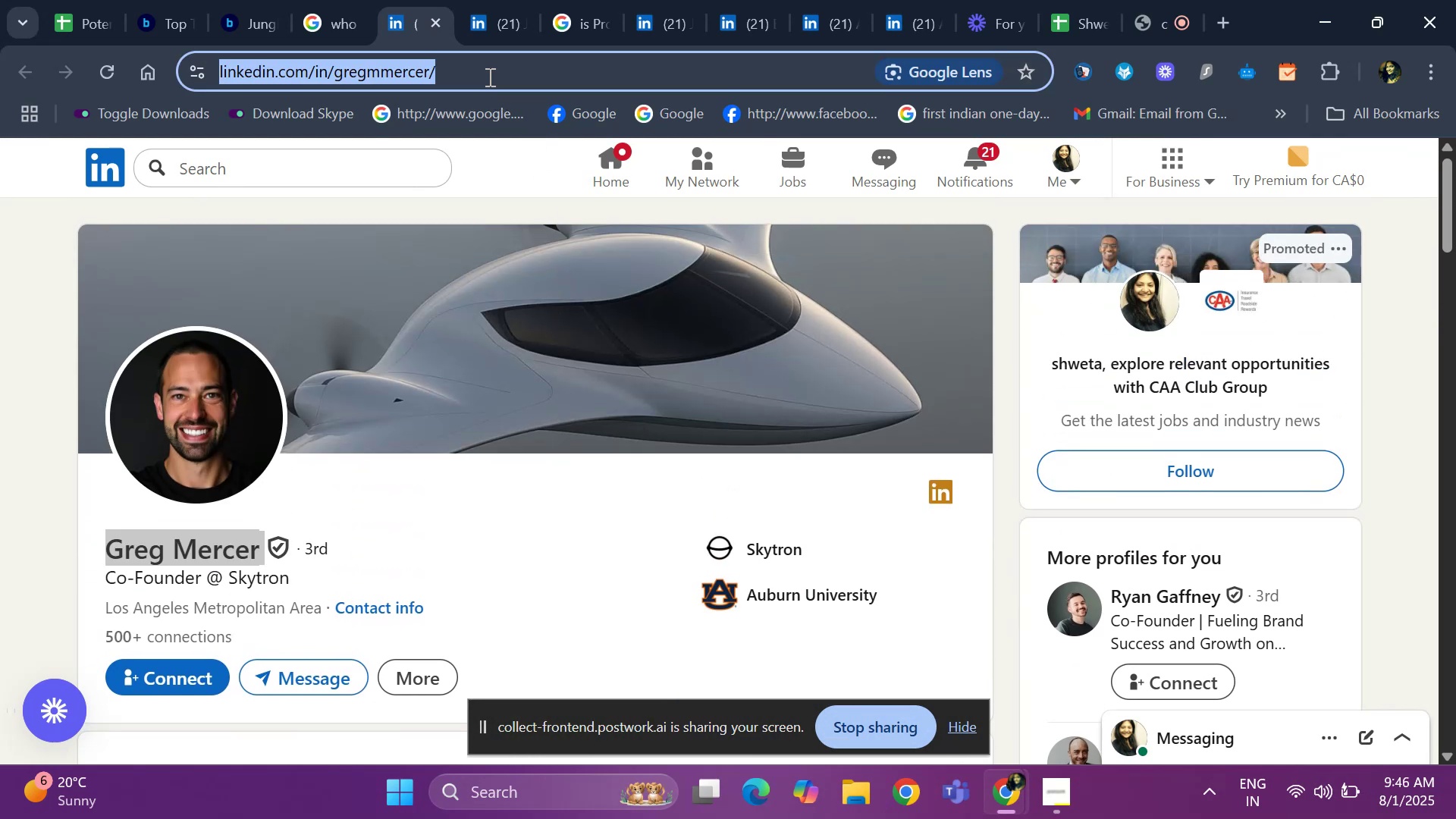 
key(Control+ControlLeft)
 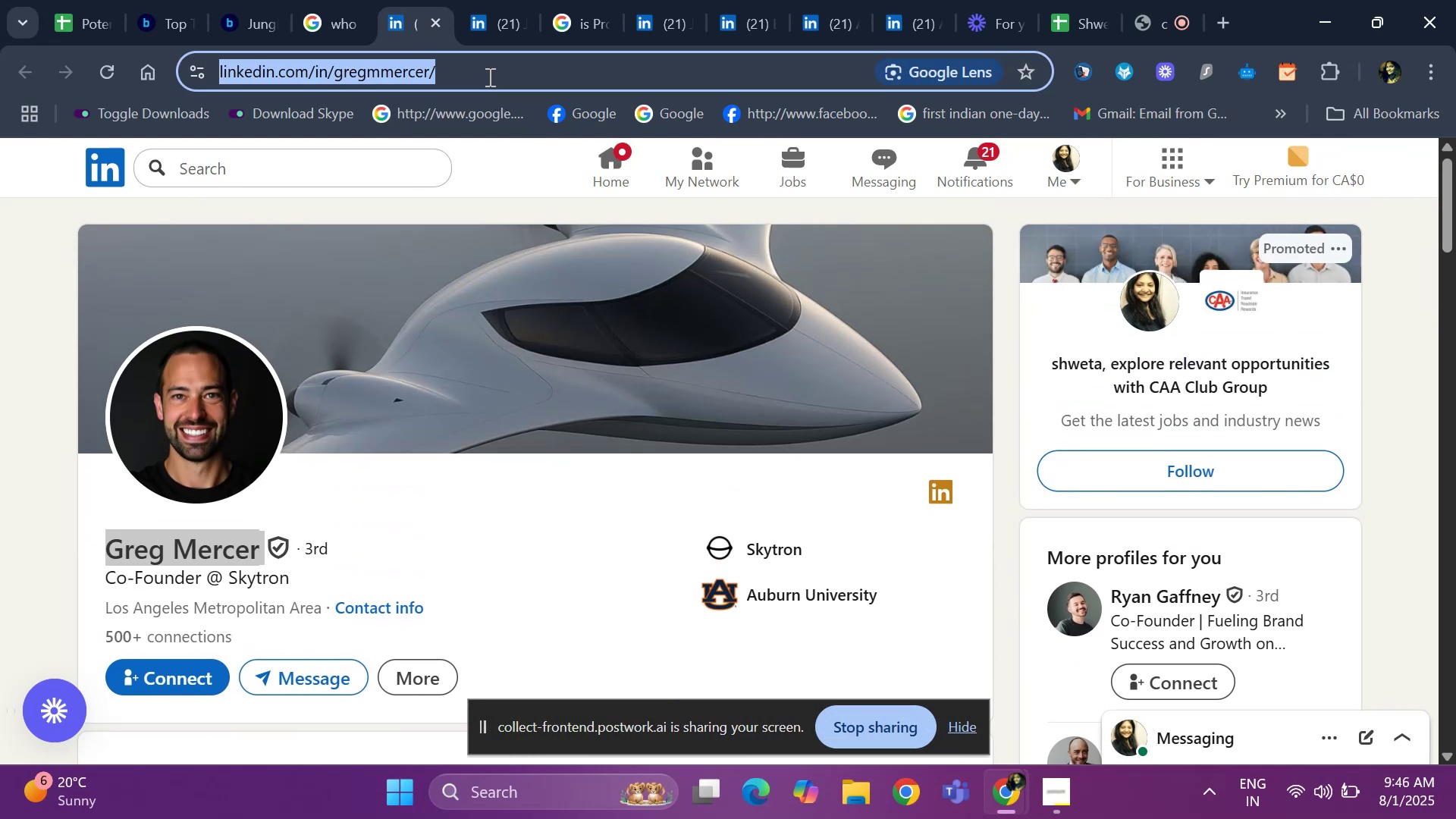 
key(Control+ControlLeft)
 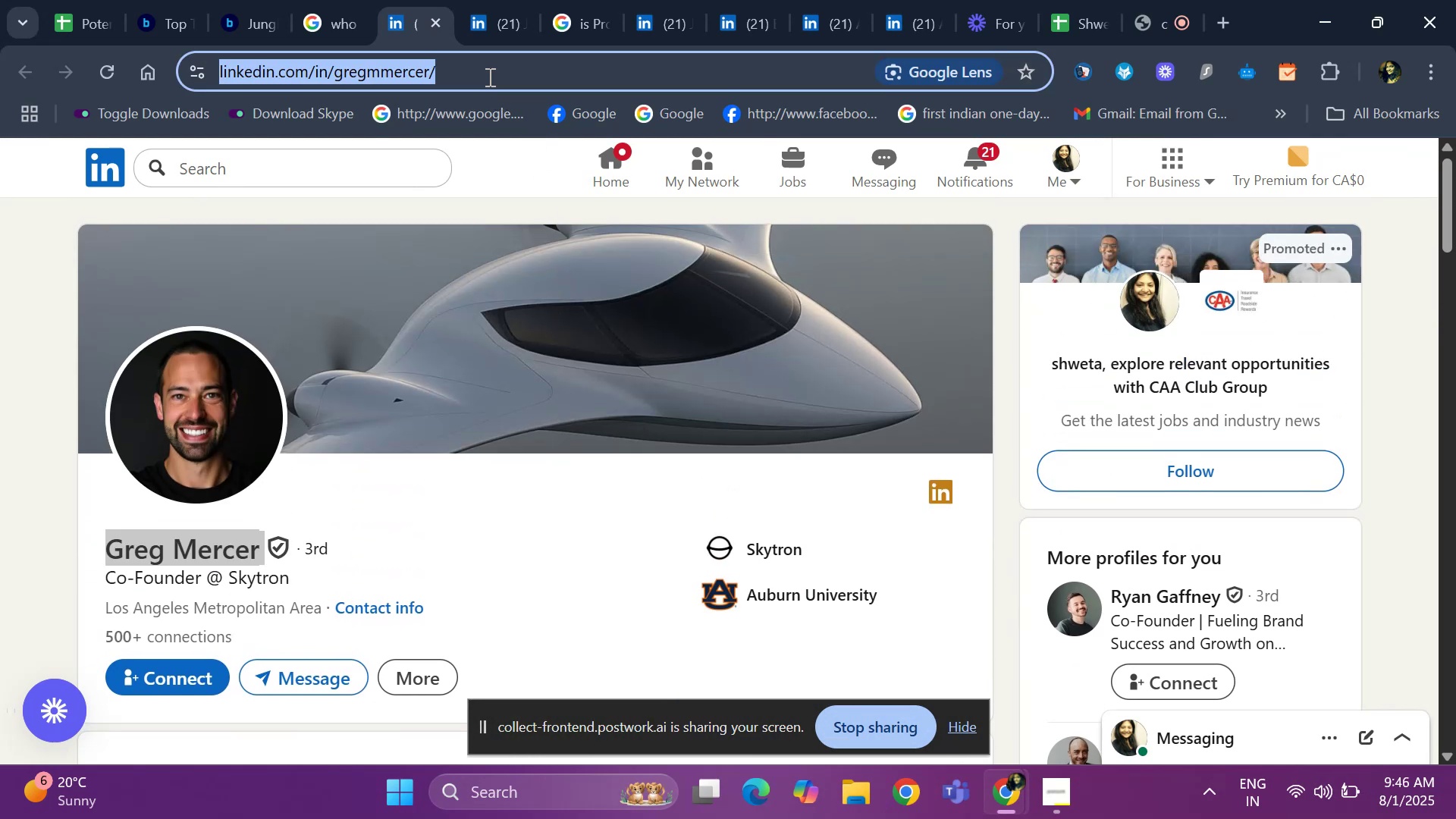 
key(Control+C)
 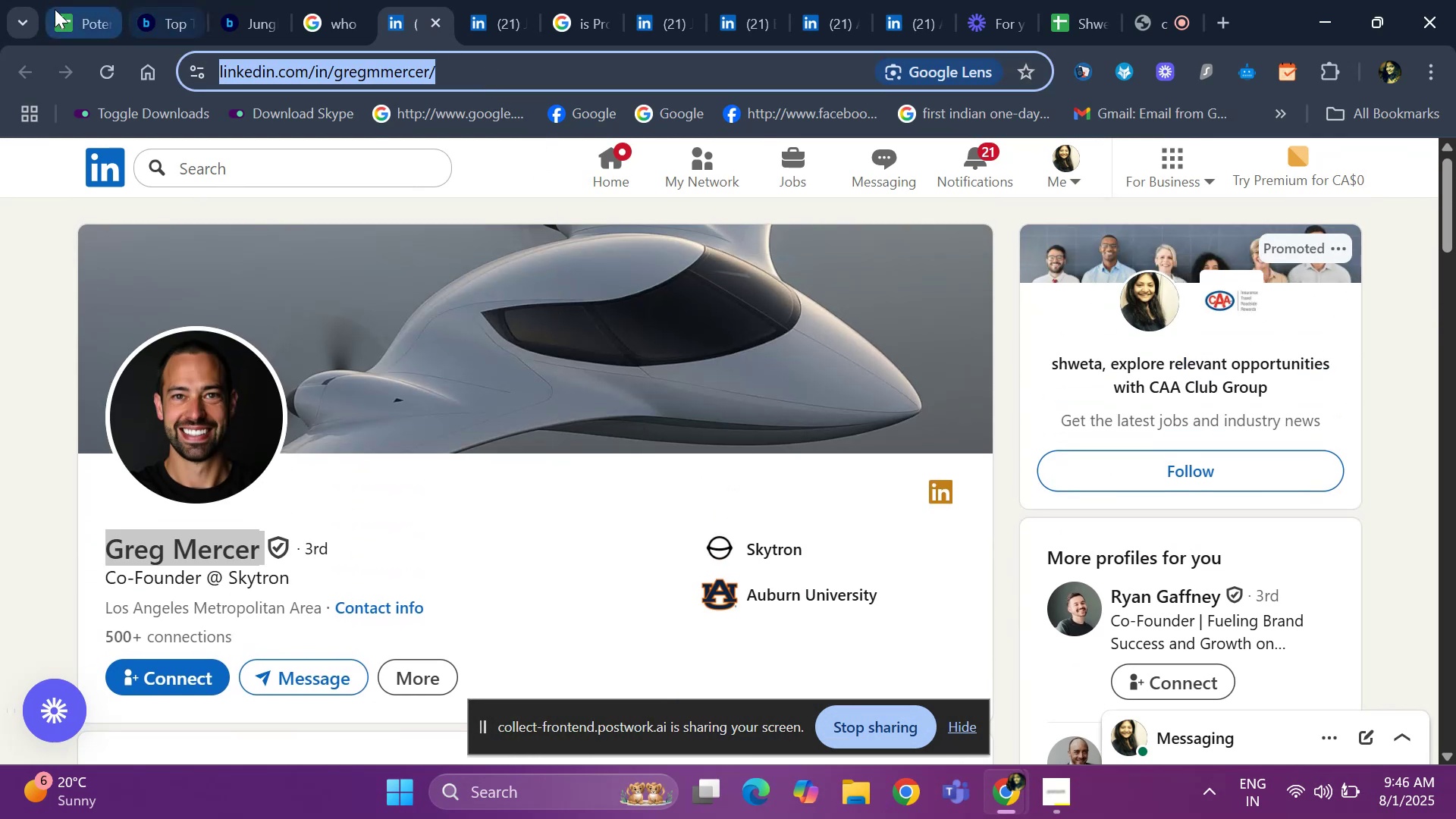 
left_click([52, 10])
 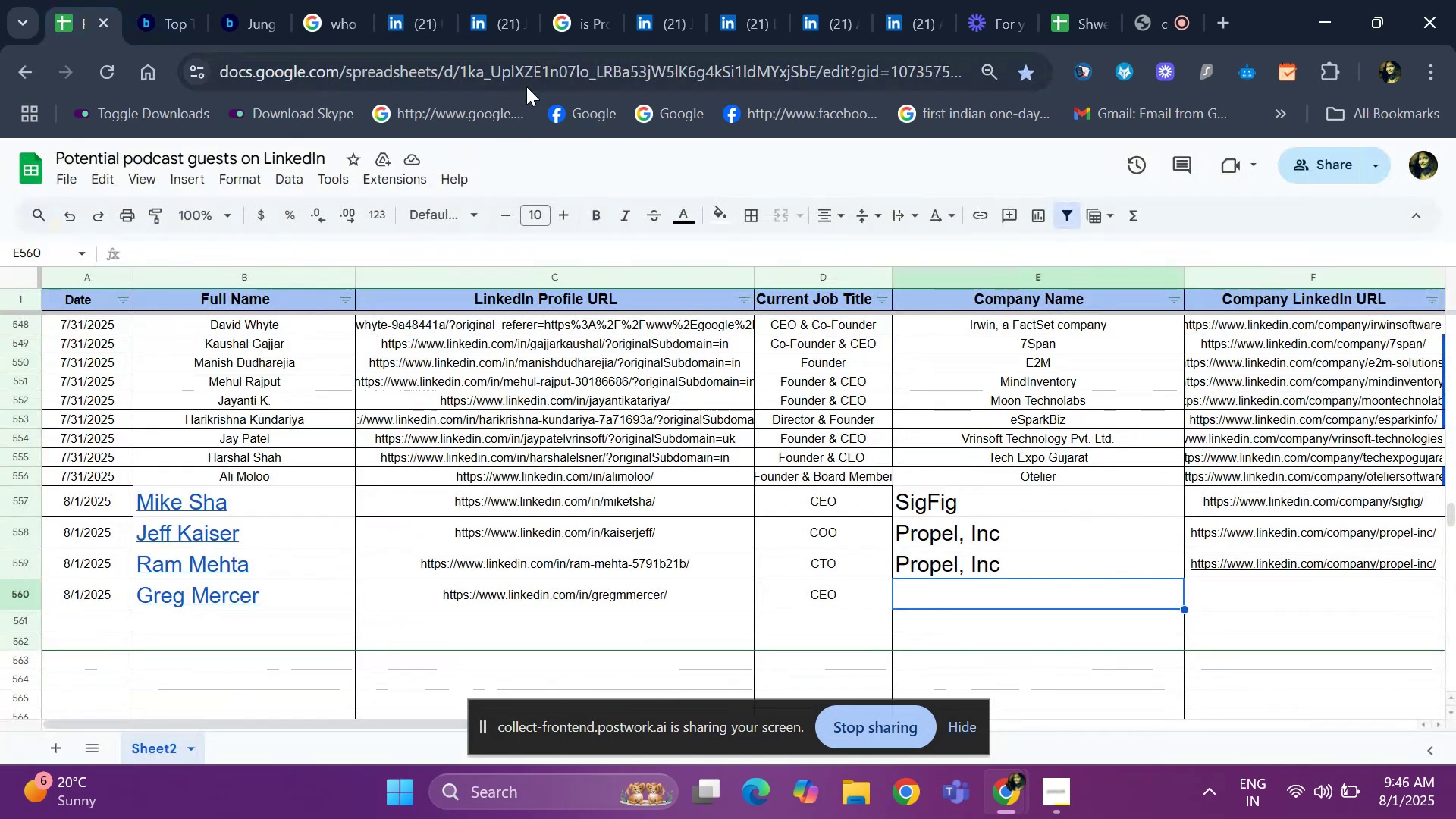 
left_click([484, 0])
 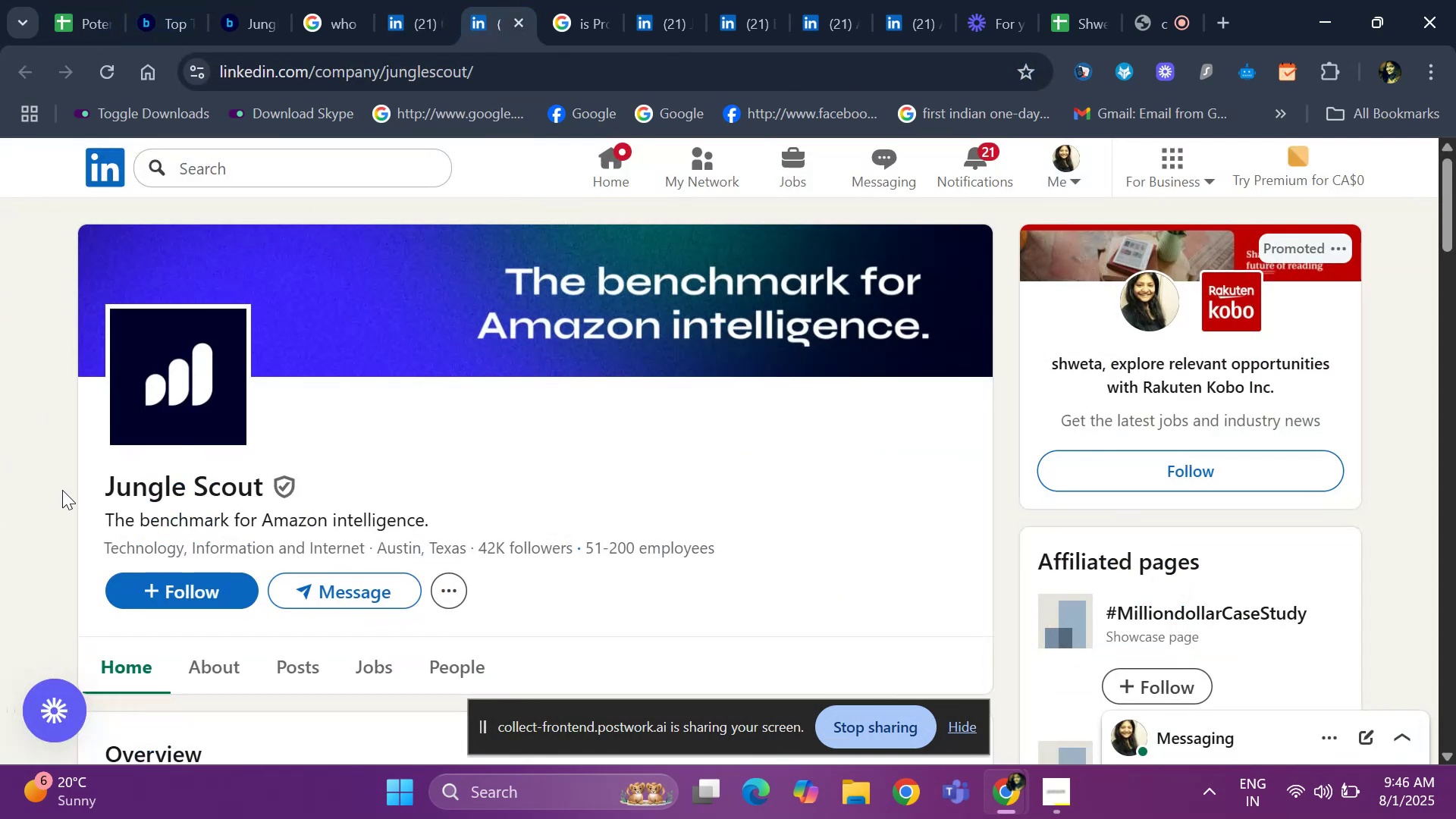 
left_click_drag(start_coordinate=[76, 502], to_coordinate=[212, 484])
 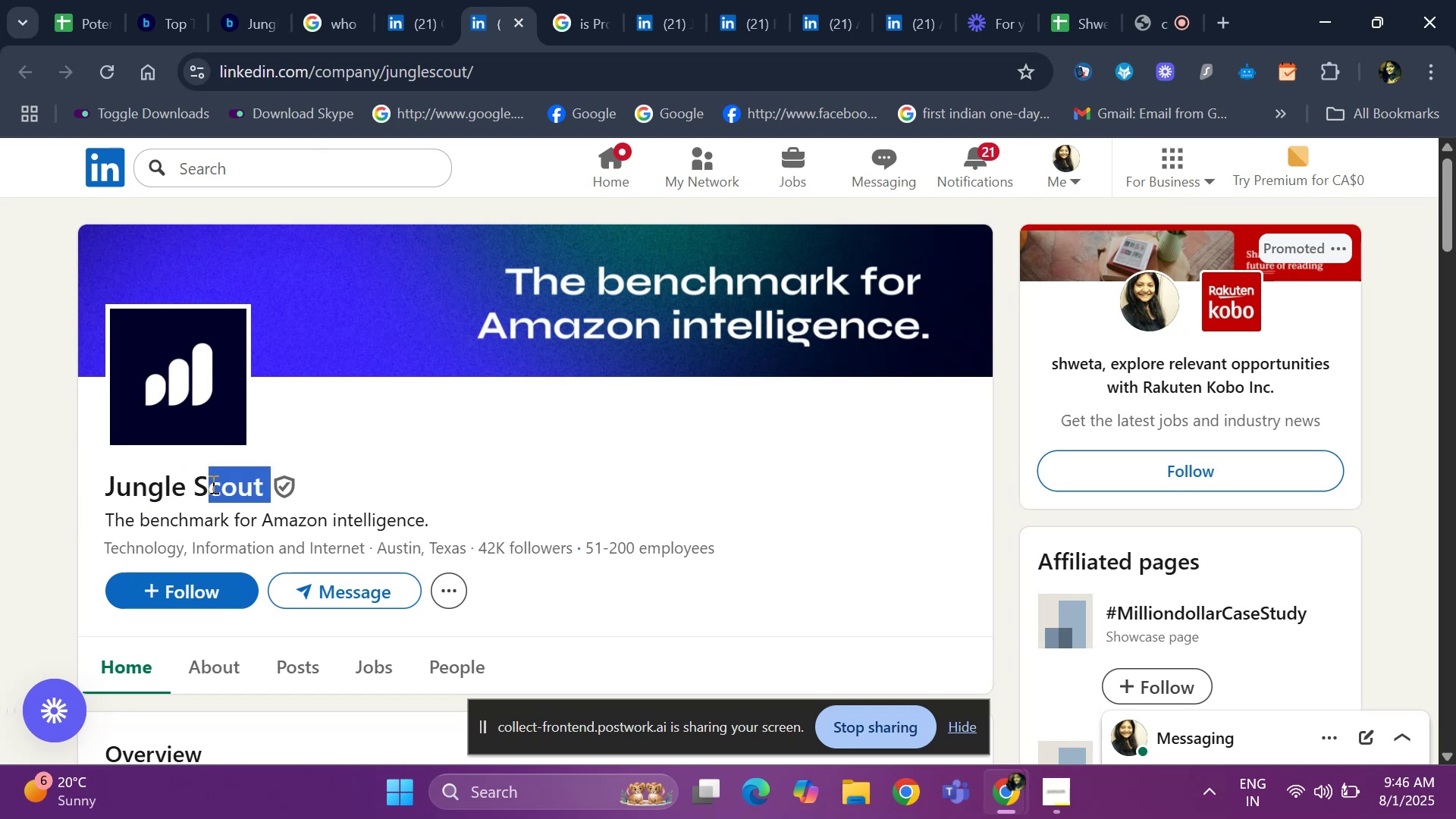 
left_click_drag(start_coordinate=[212, 484], to_coordinate=[89, 485])
 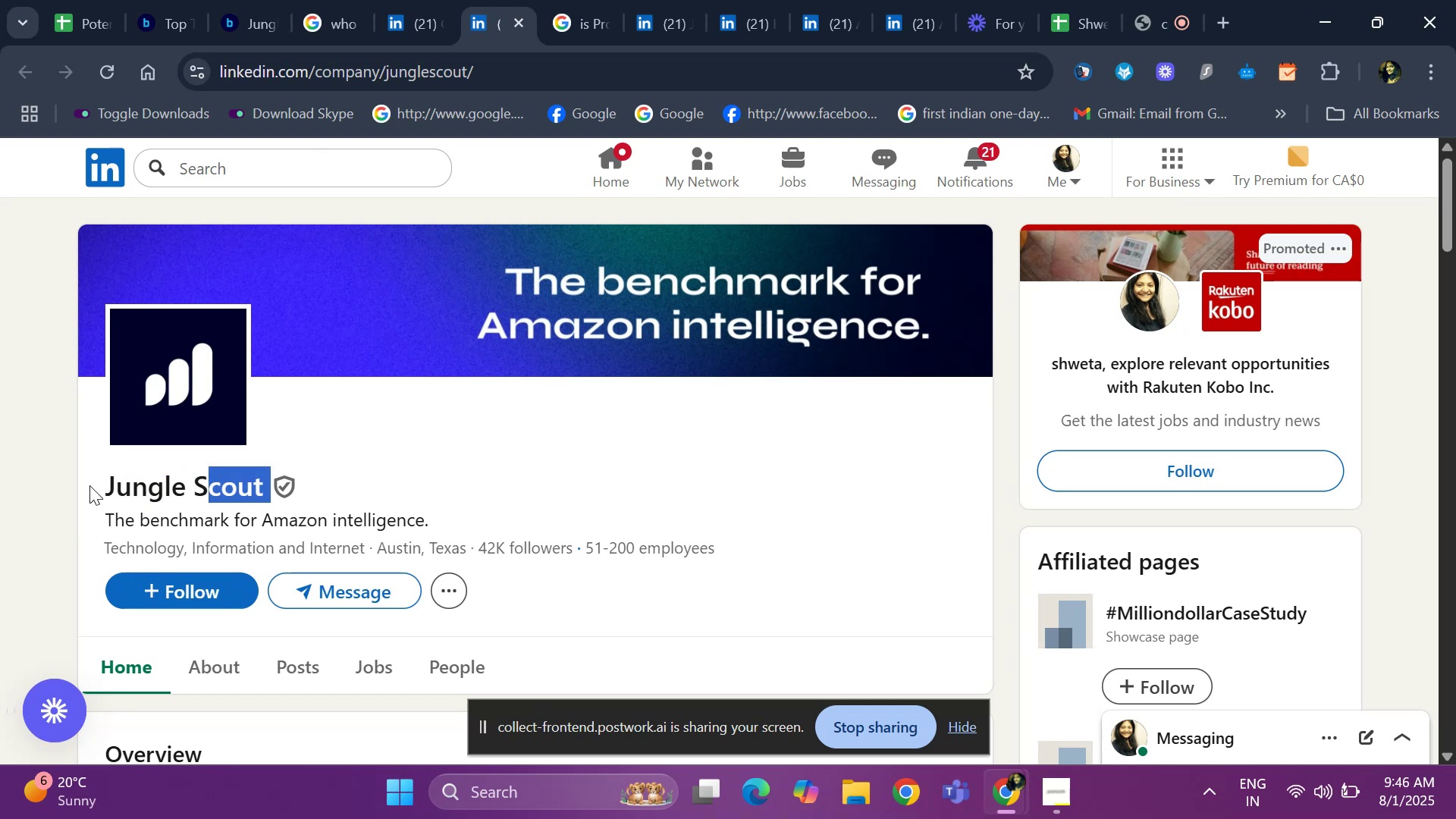 
left_click([89, 485])
 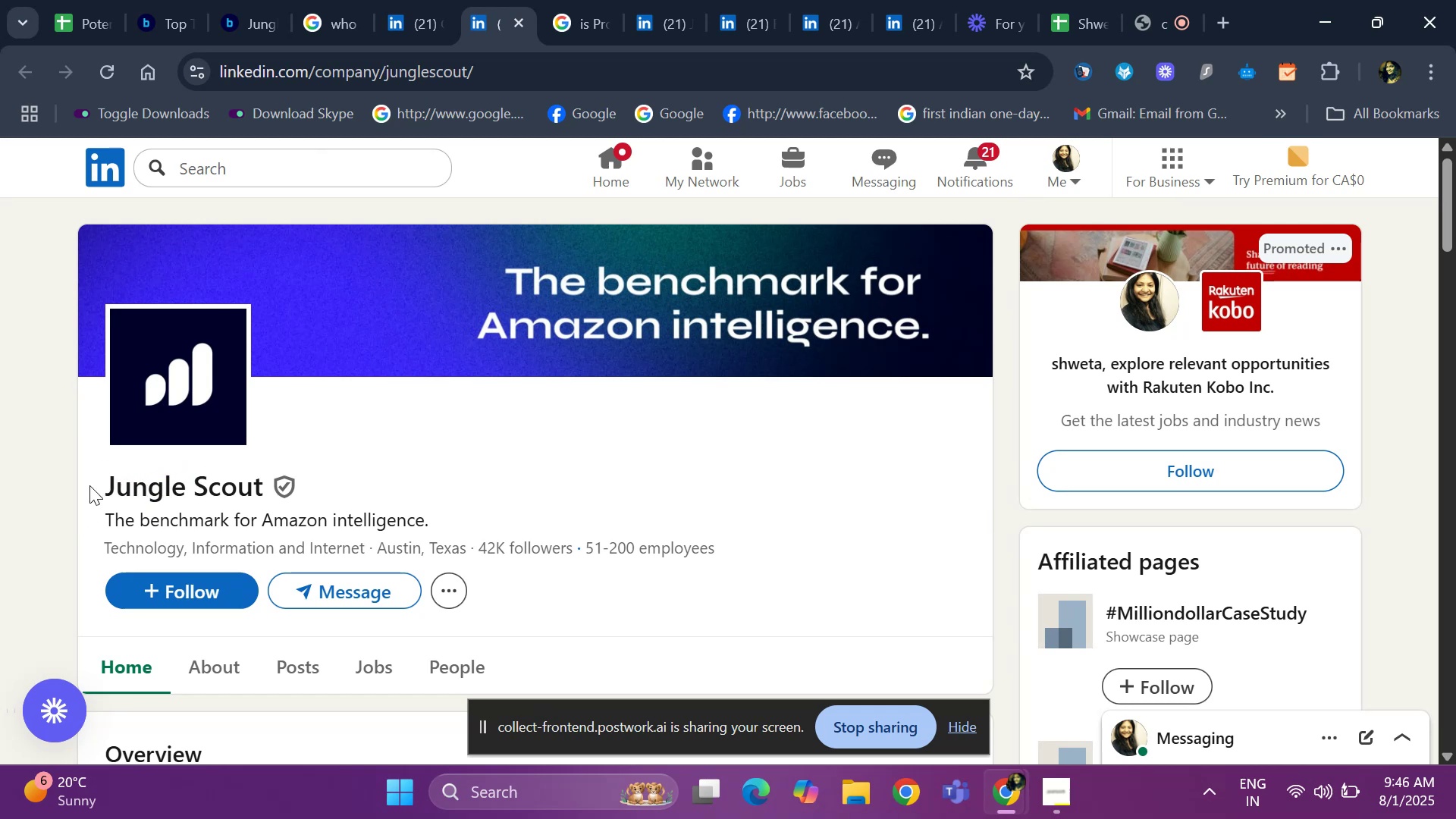 
left_click_drag(start_coordinate=[89, 485], to_coordinate=[229, 491])
 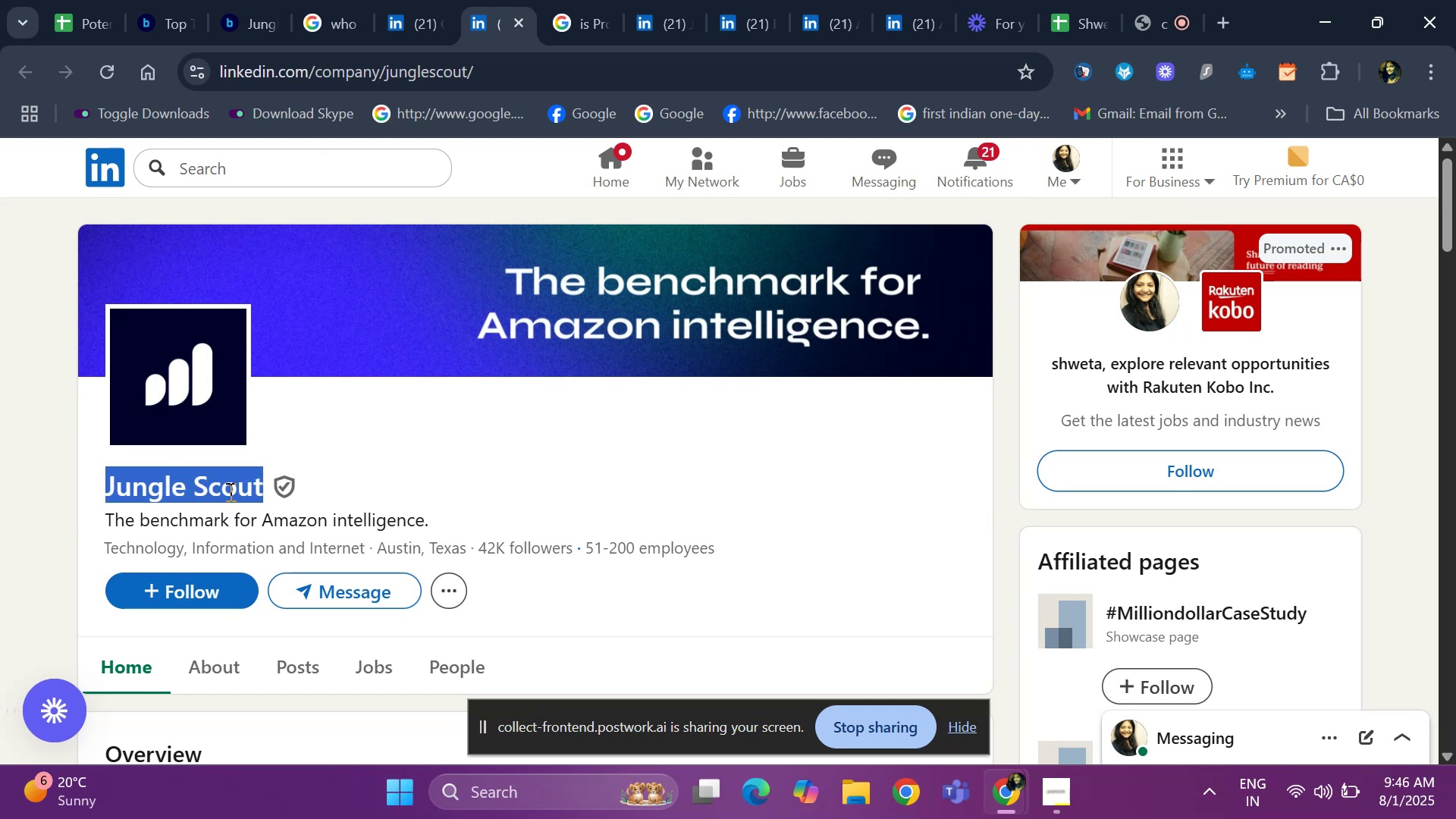 
key(Control+ControlLeft)
 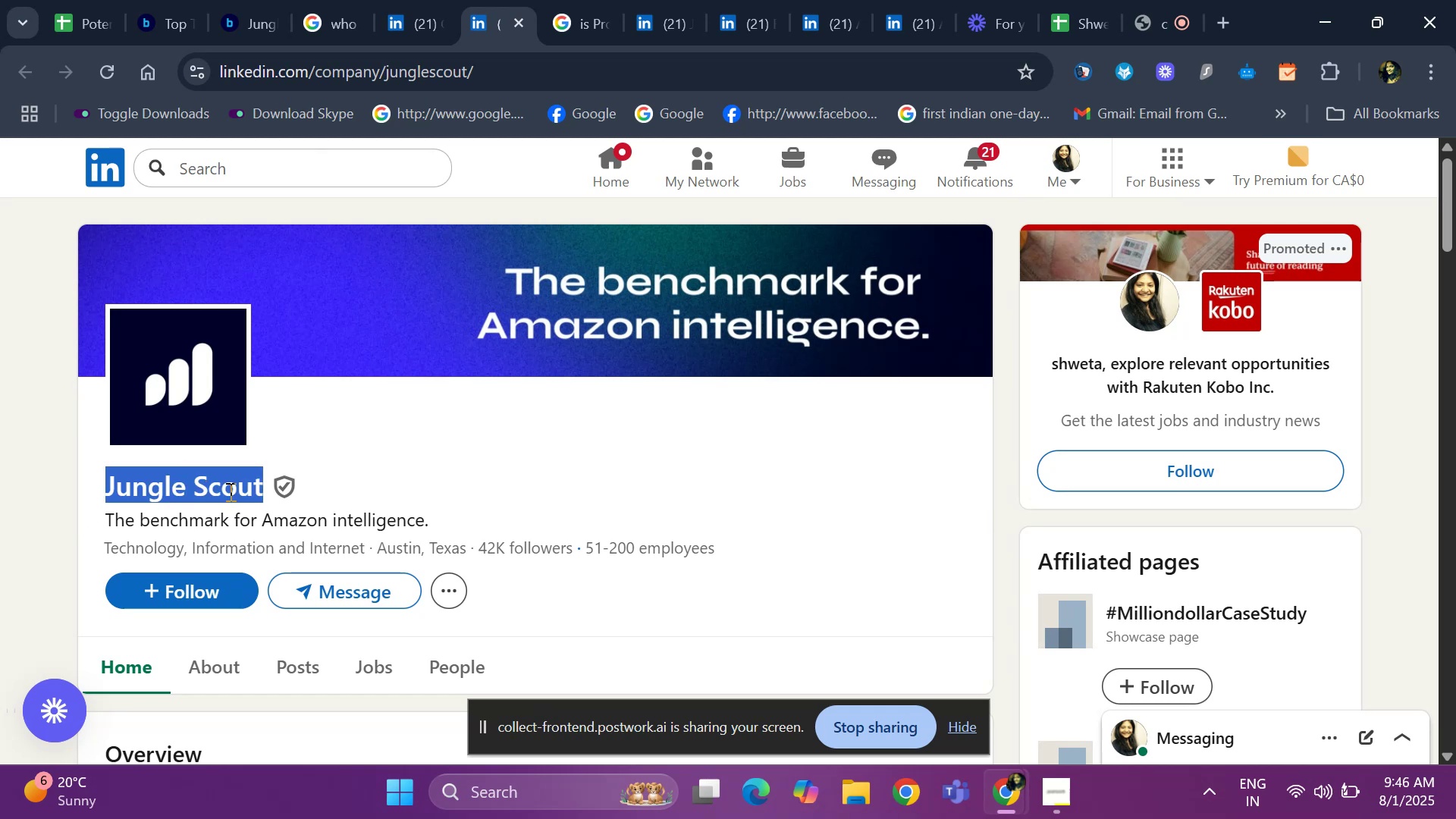 
key(Control+C)
 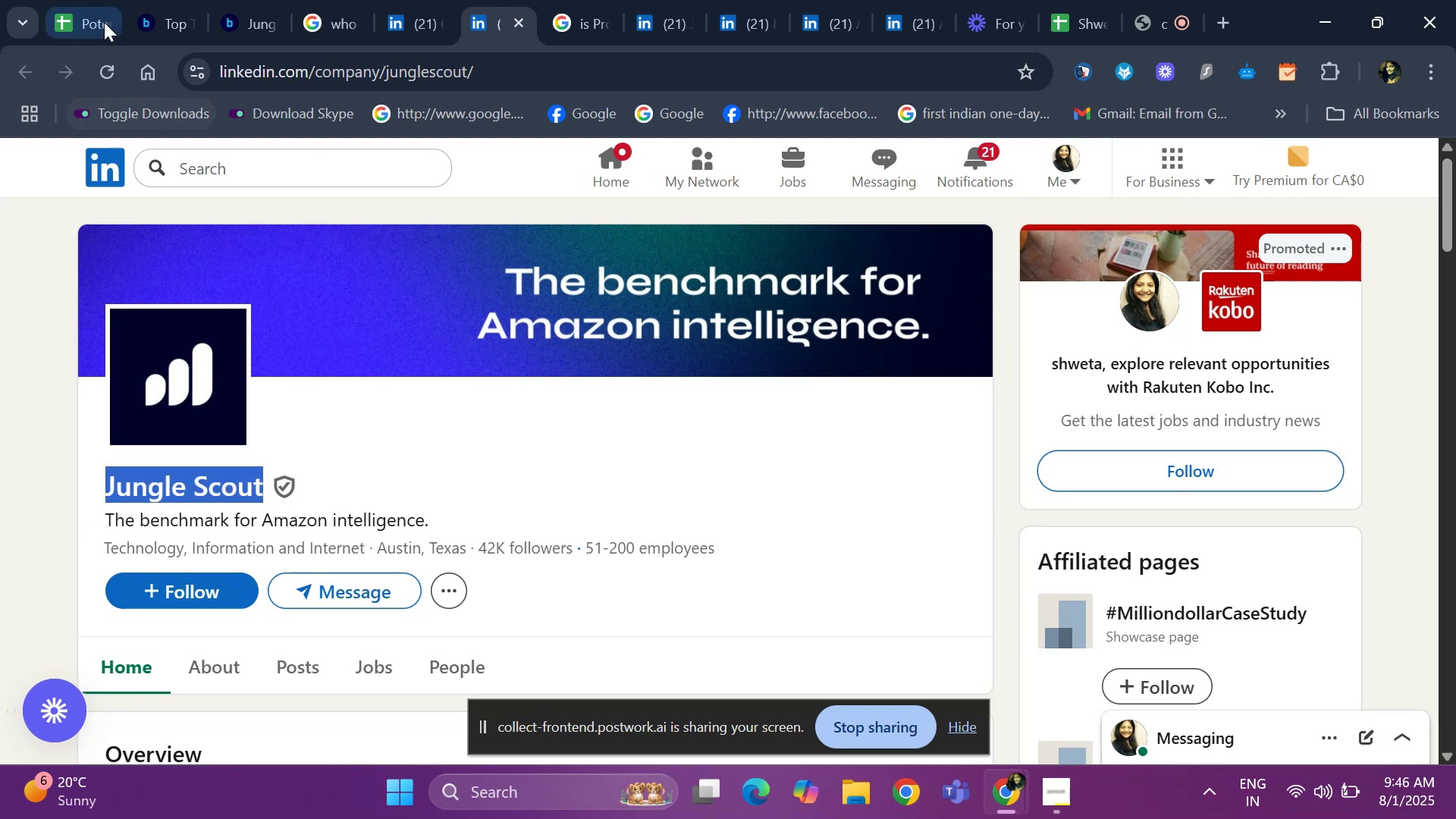 
left_click([104, 22])
 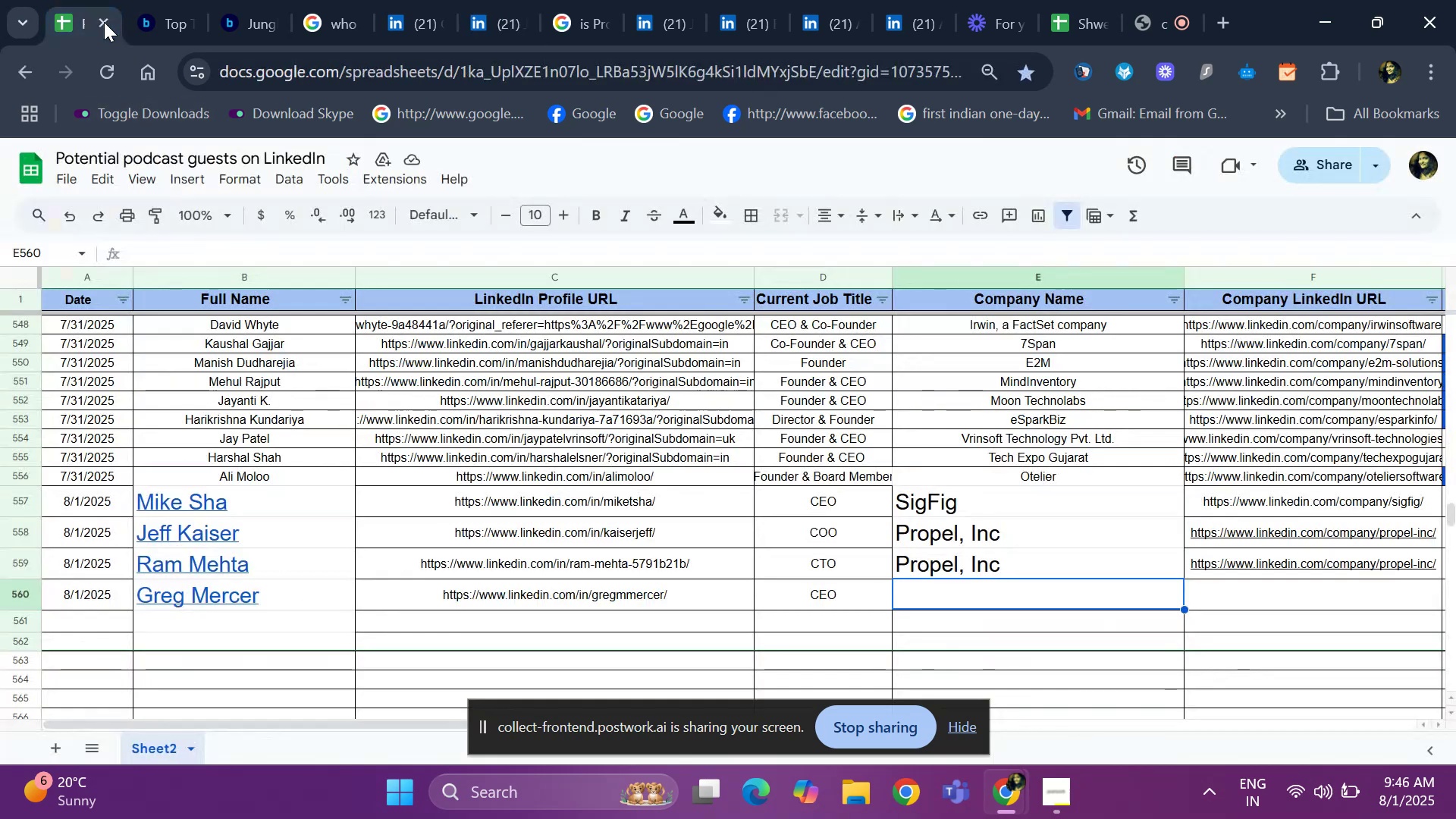 
key(Control+V)
 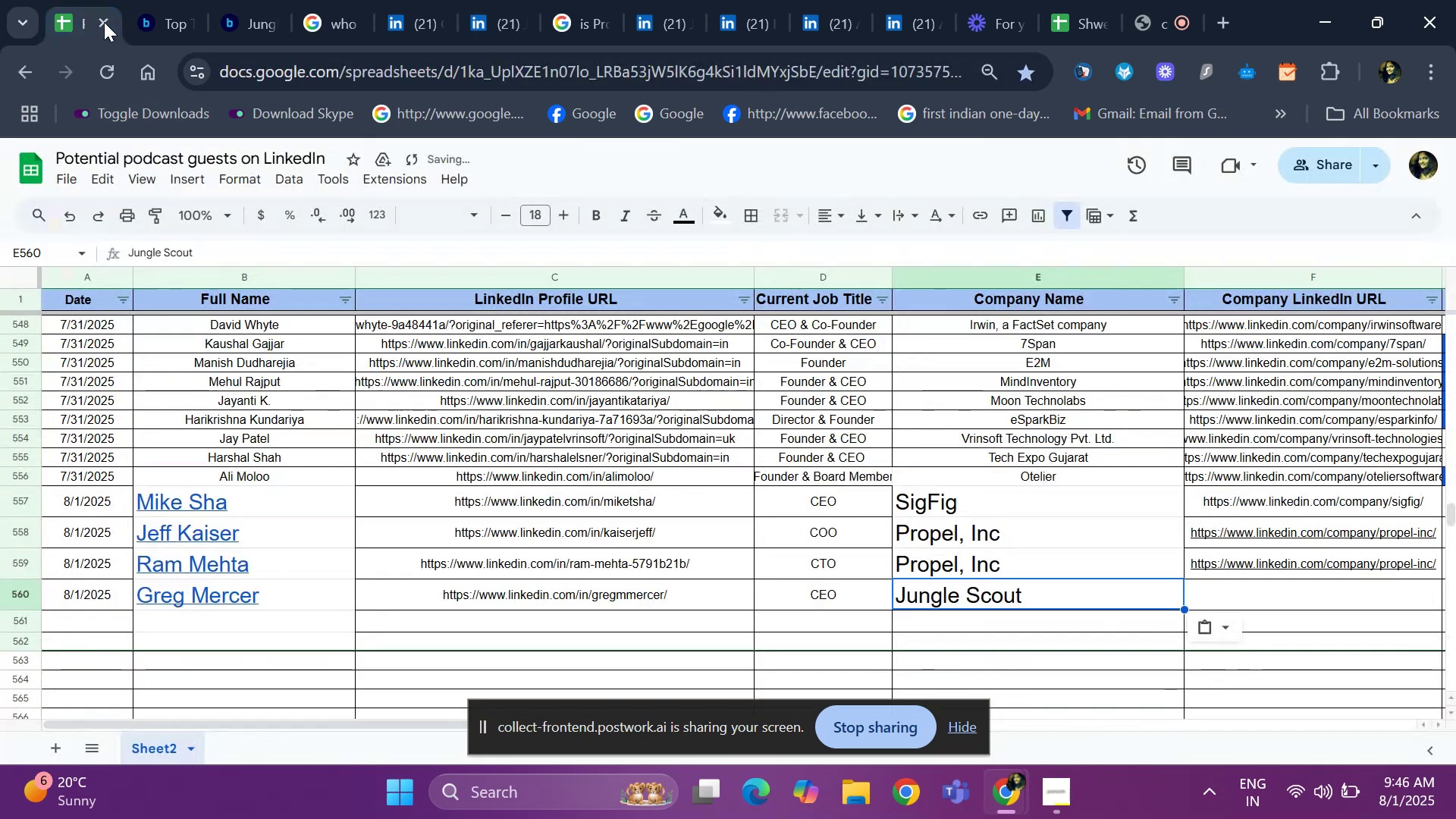 
key(ArrowRight)
 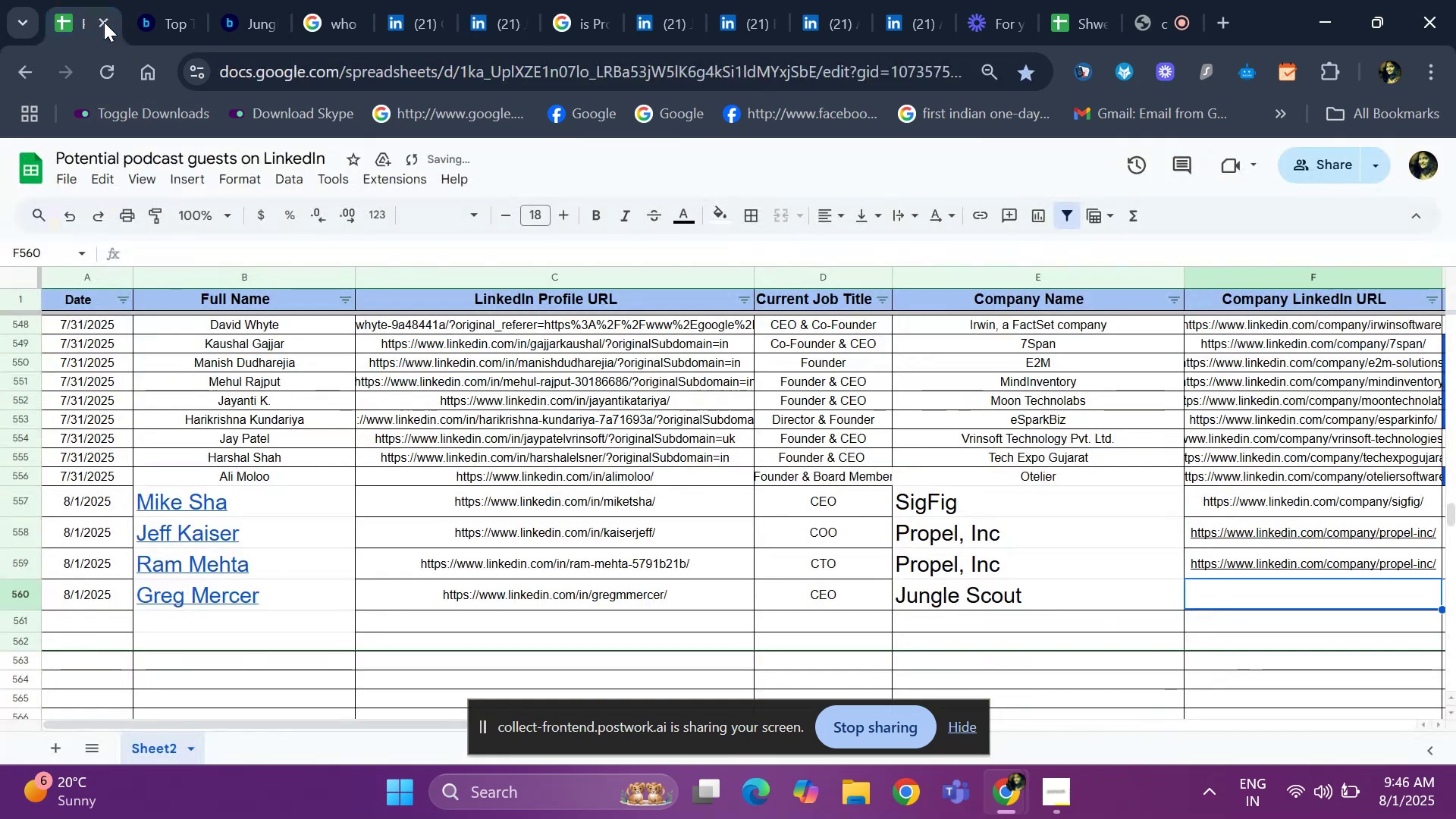 
key(ArrowRight)
 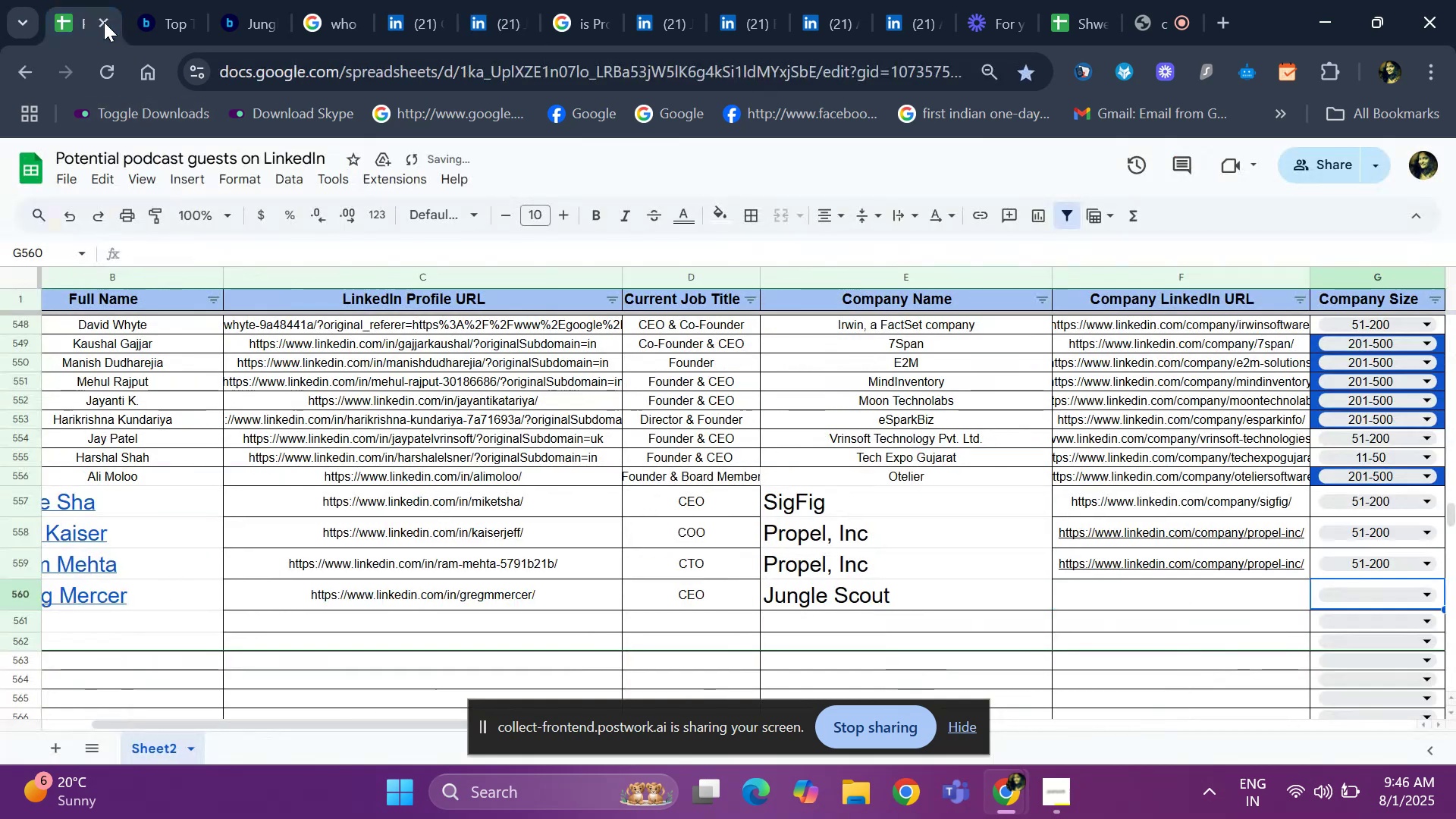 
key(ArrowLeft)
 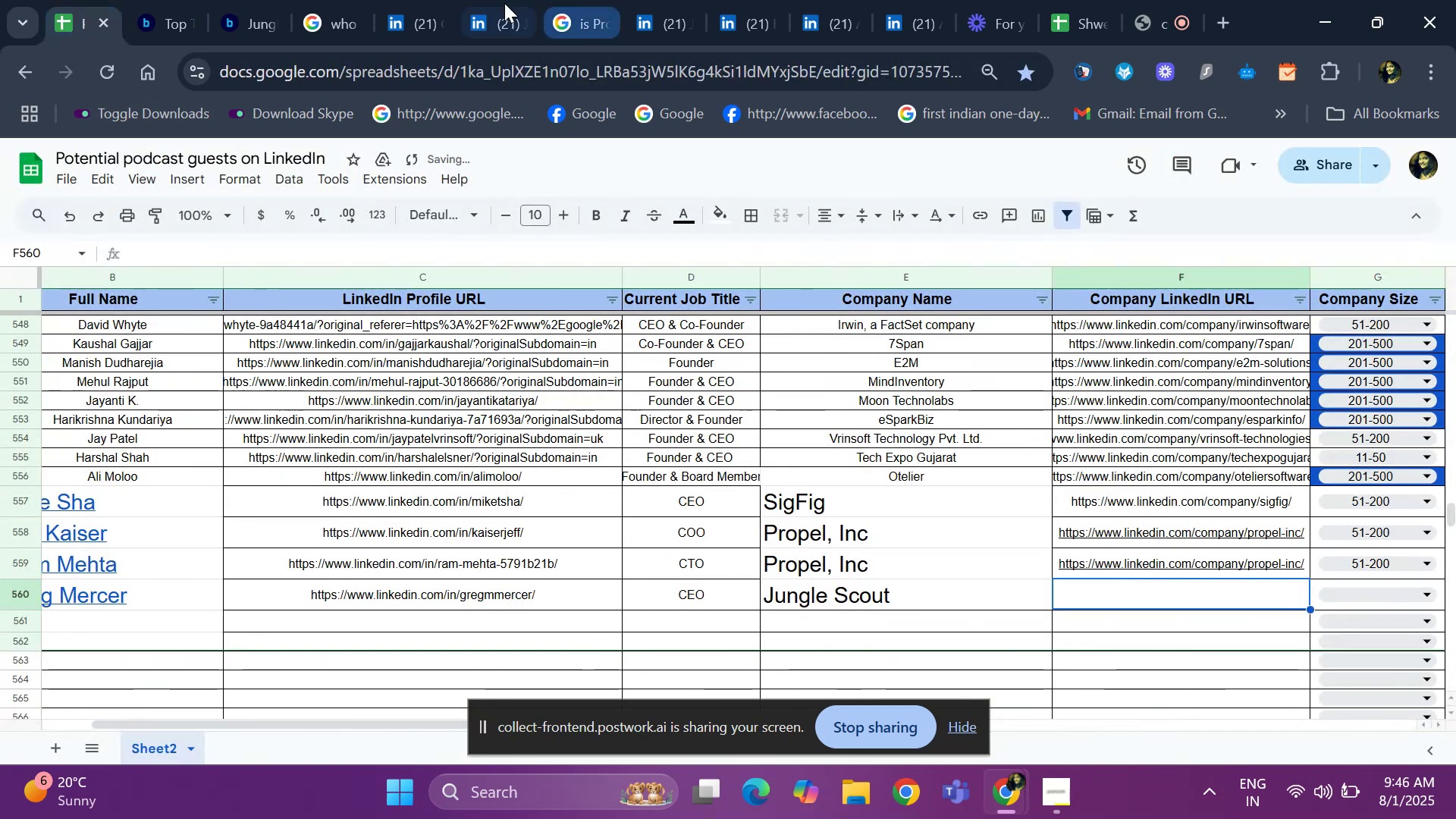 
left_click([491, 5])
 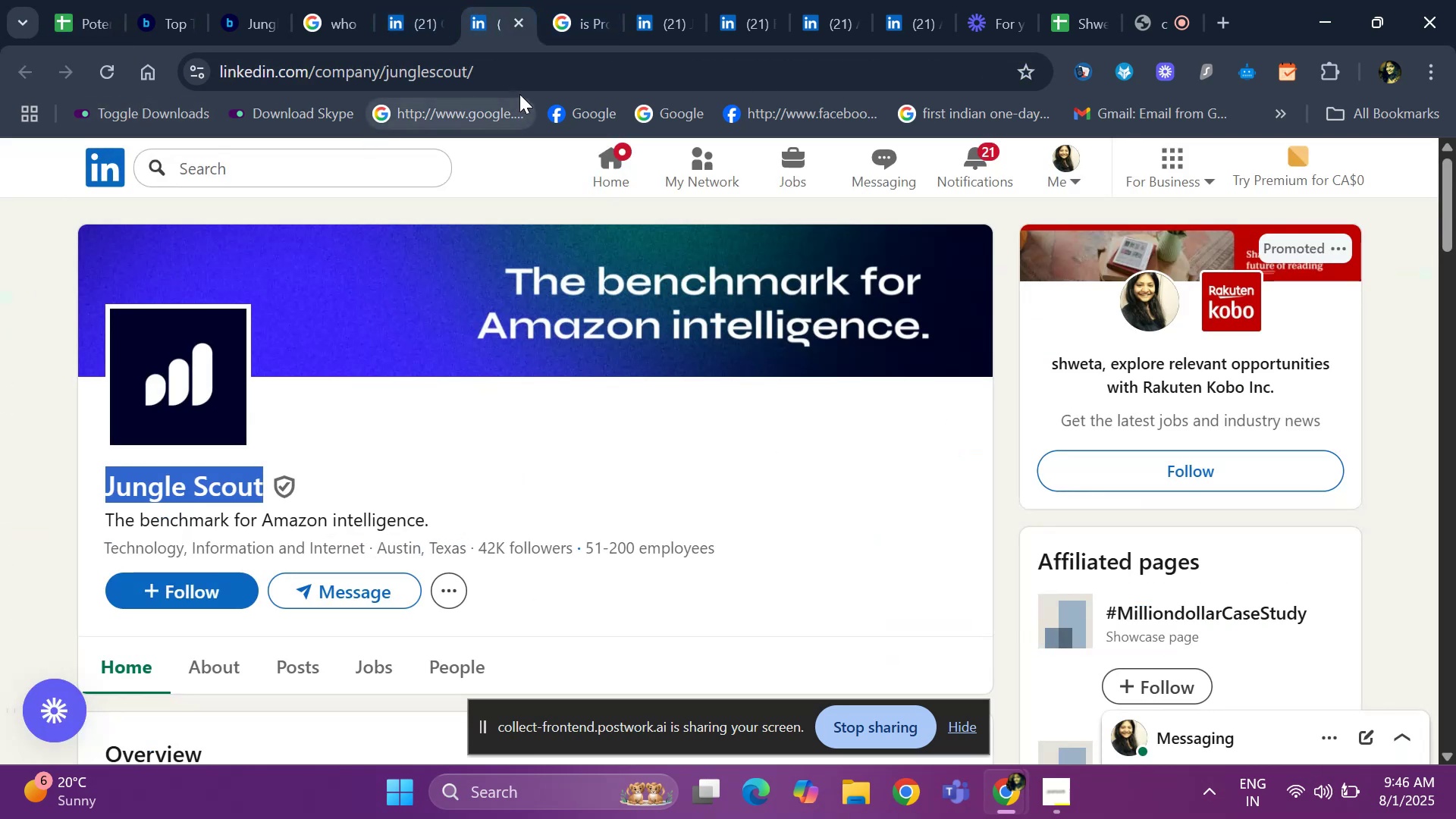 
left_click([522, 82])
 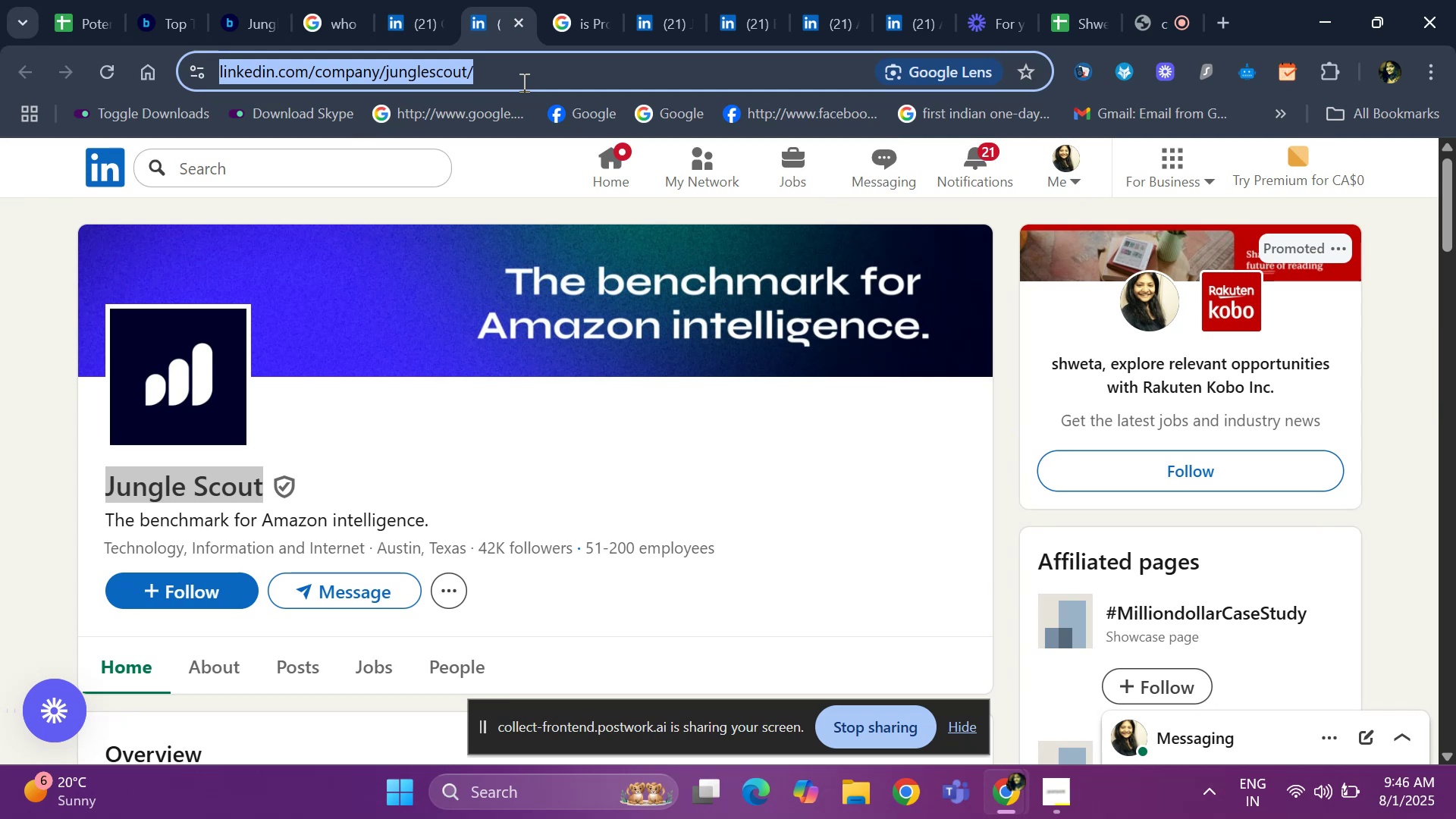 
key(Control+C)
 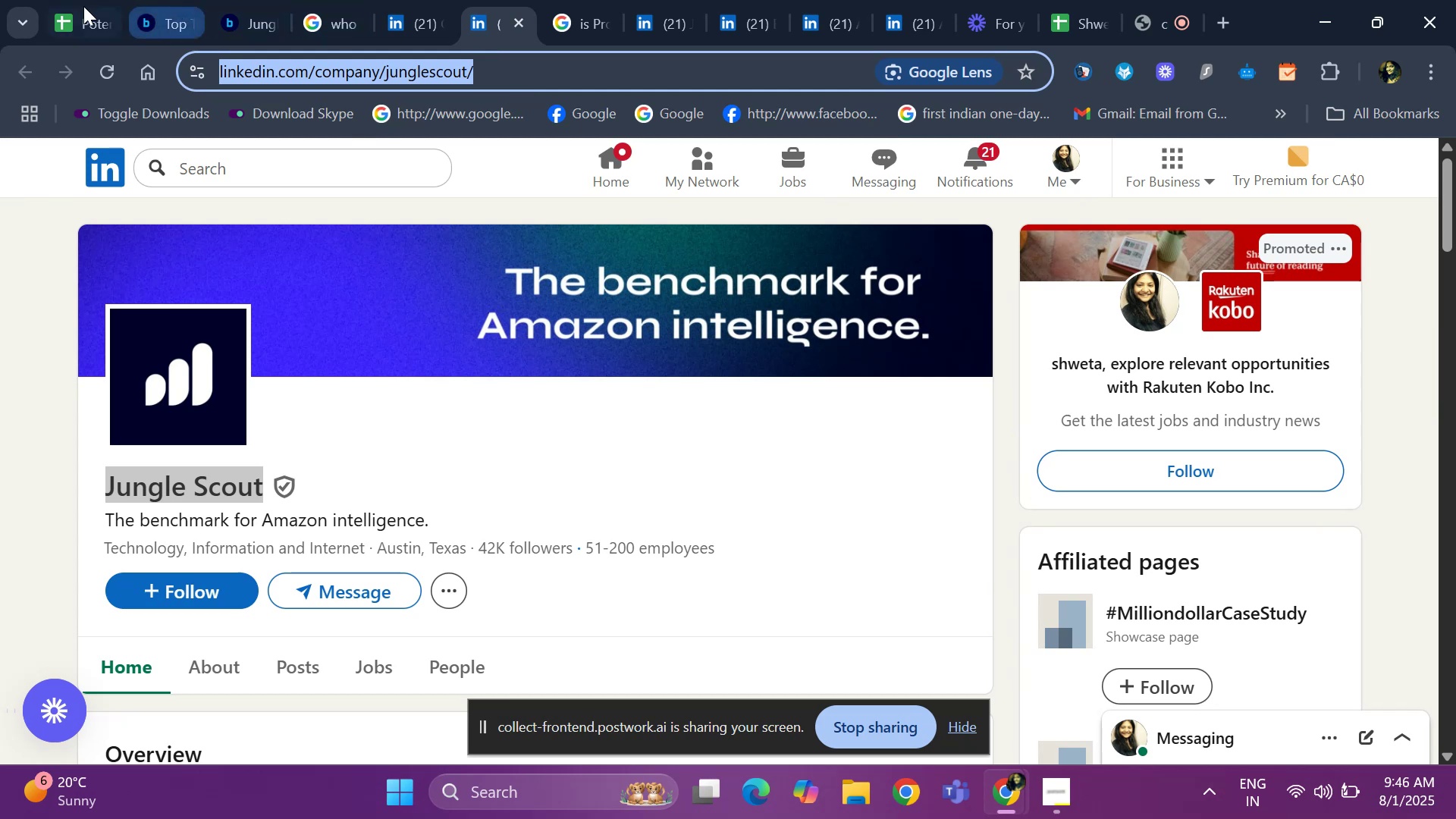 
left_click([64, 3])
 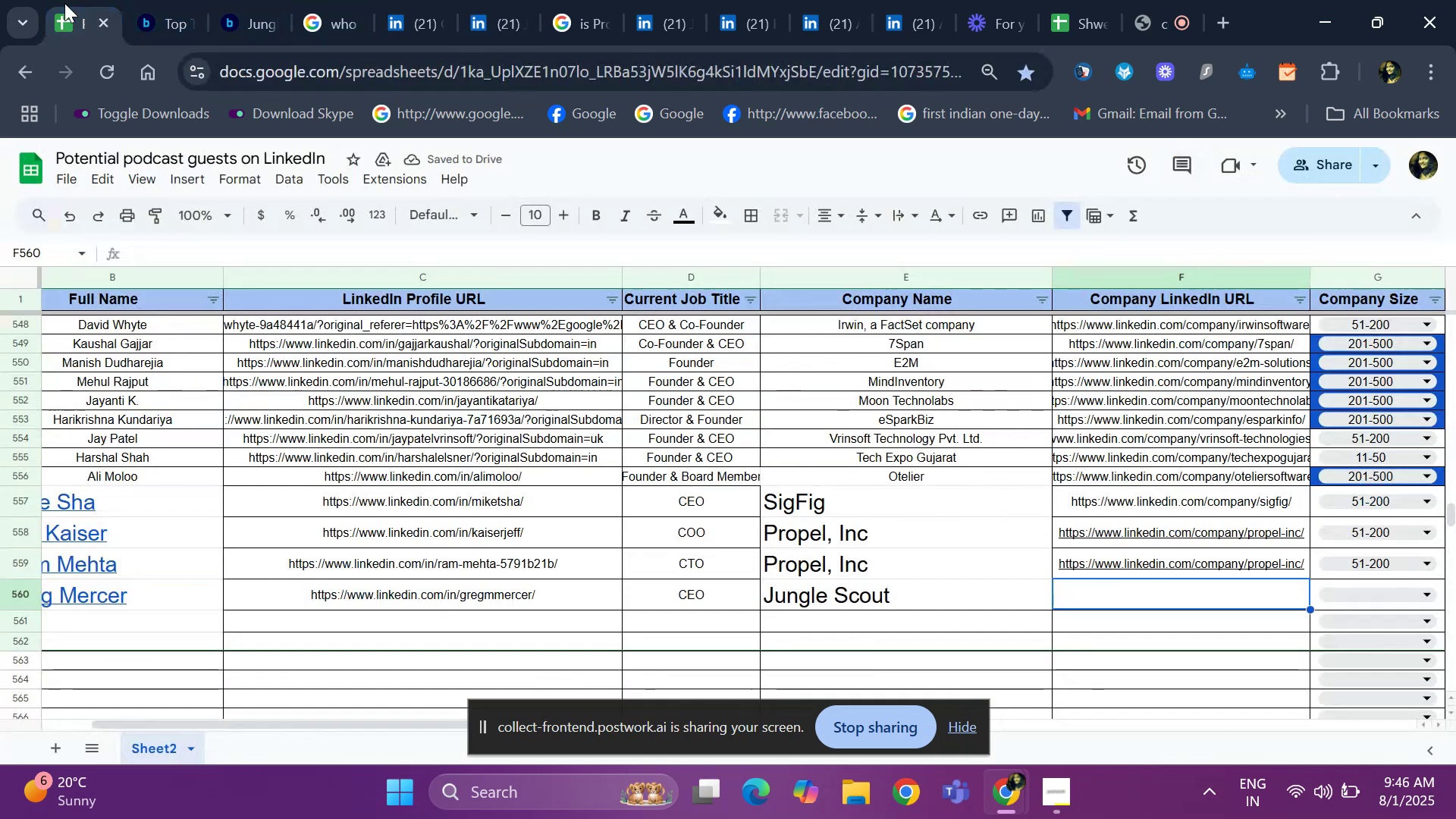 
key(Control+ControlLeft)
 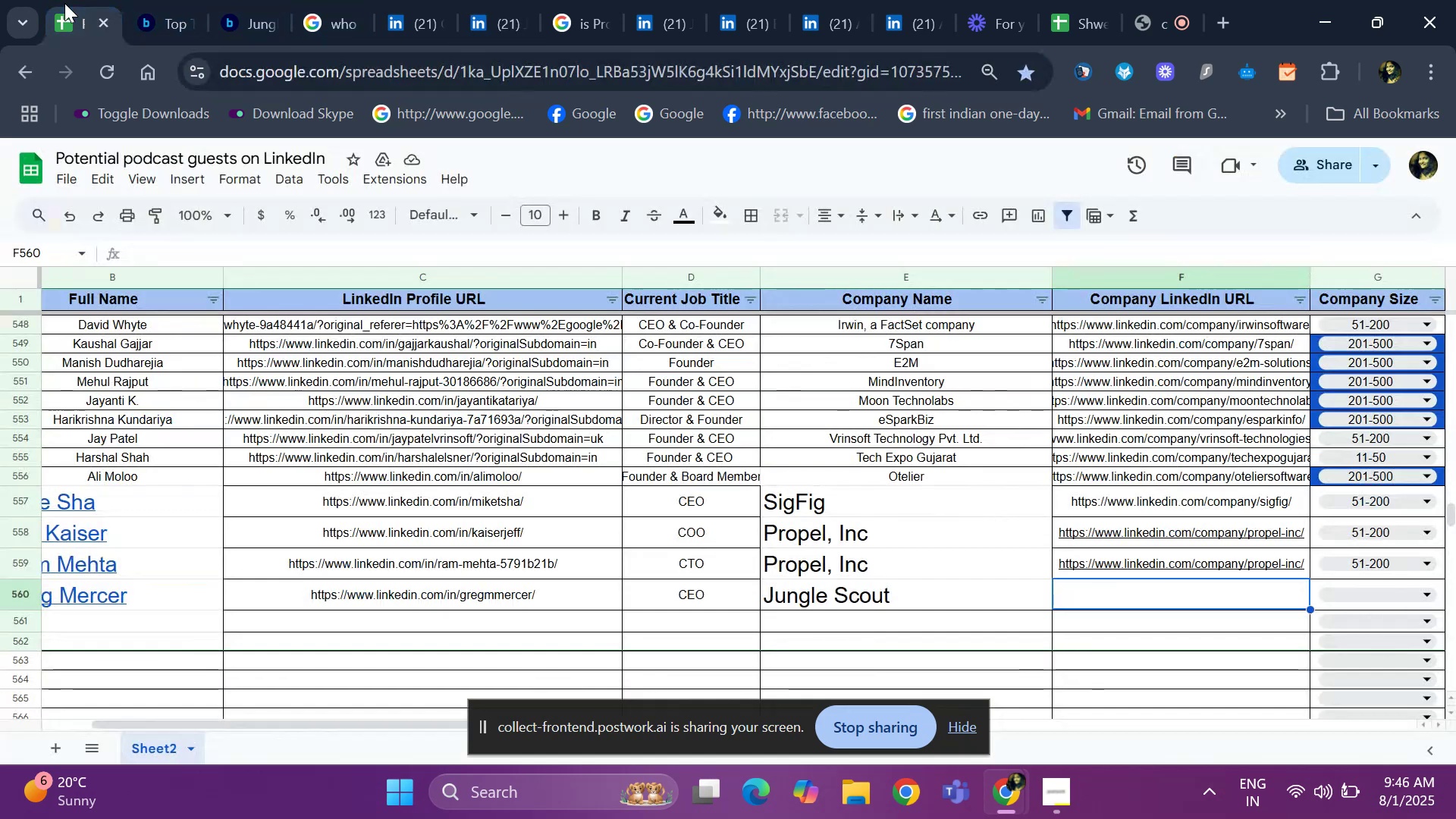 
key(Control+V)
 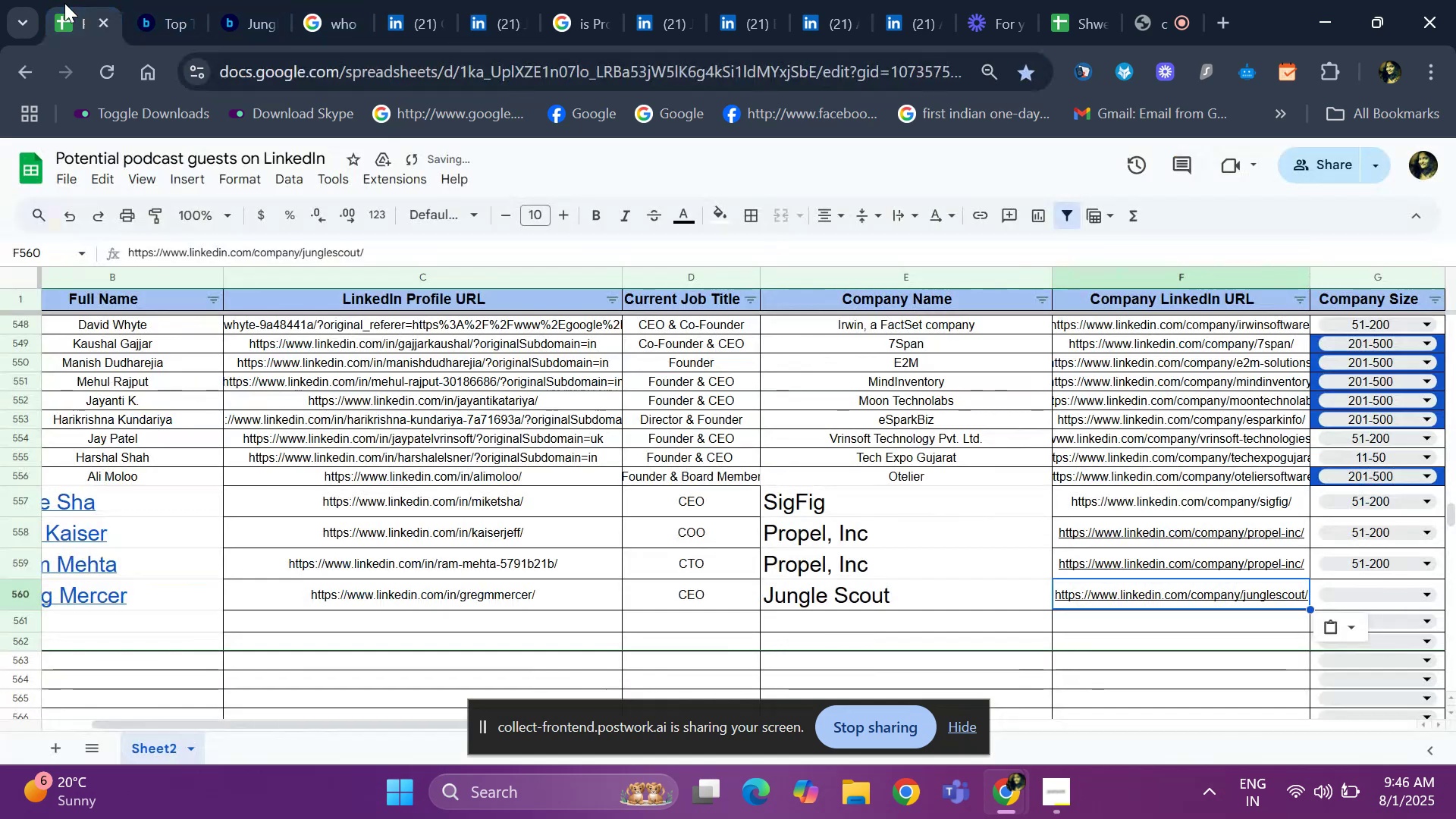 
key(ArrowRight)
 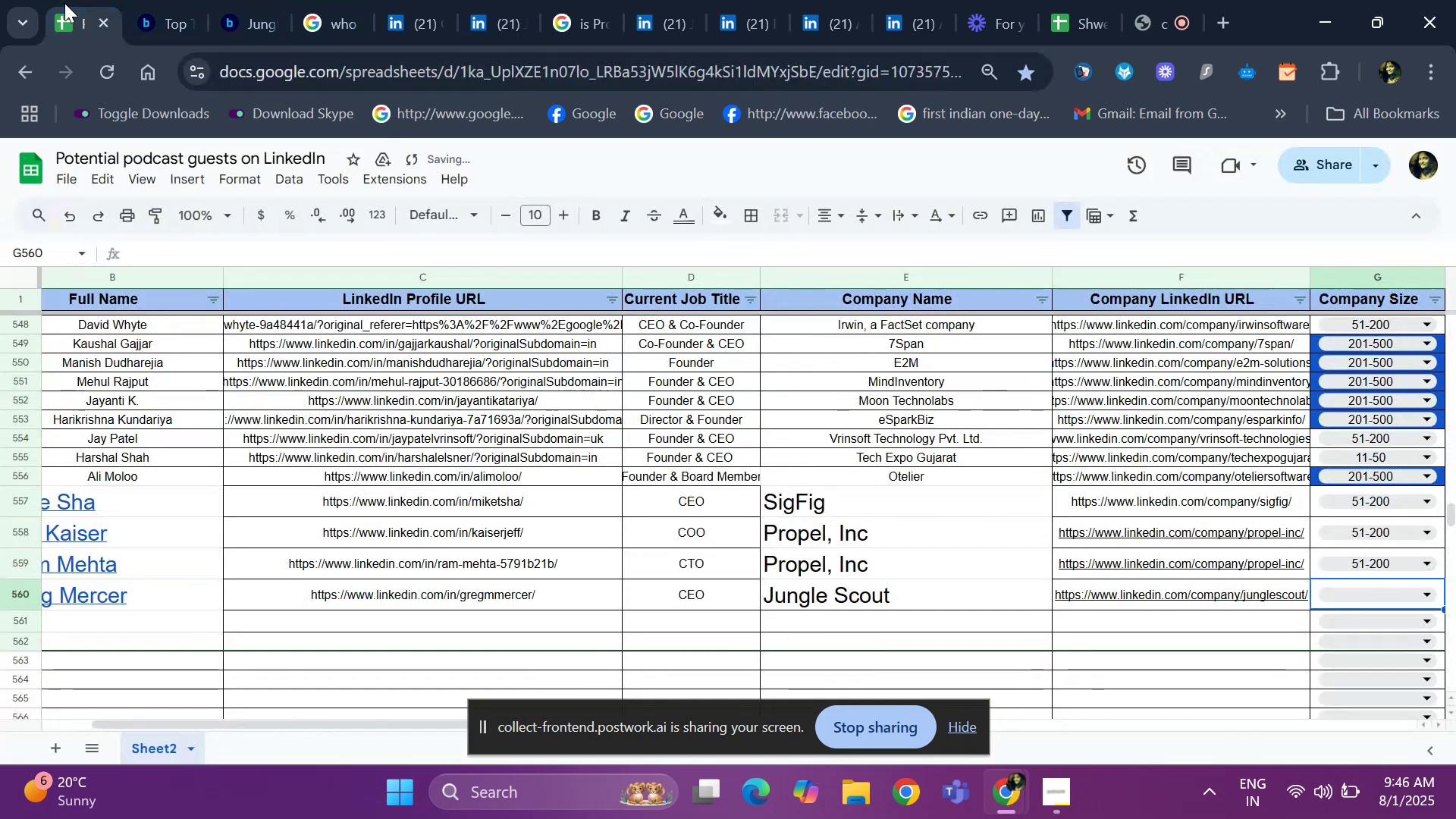 
key(ArrowRight)
 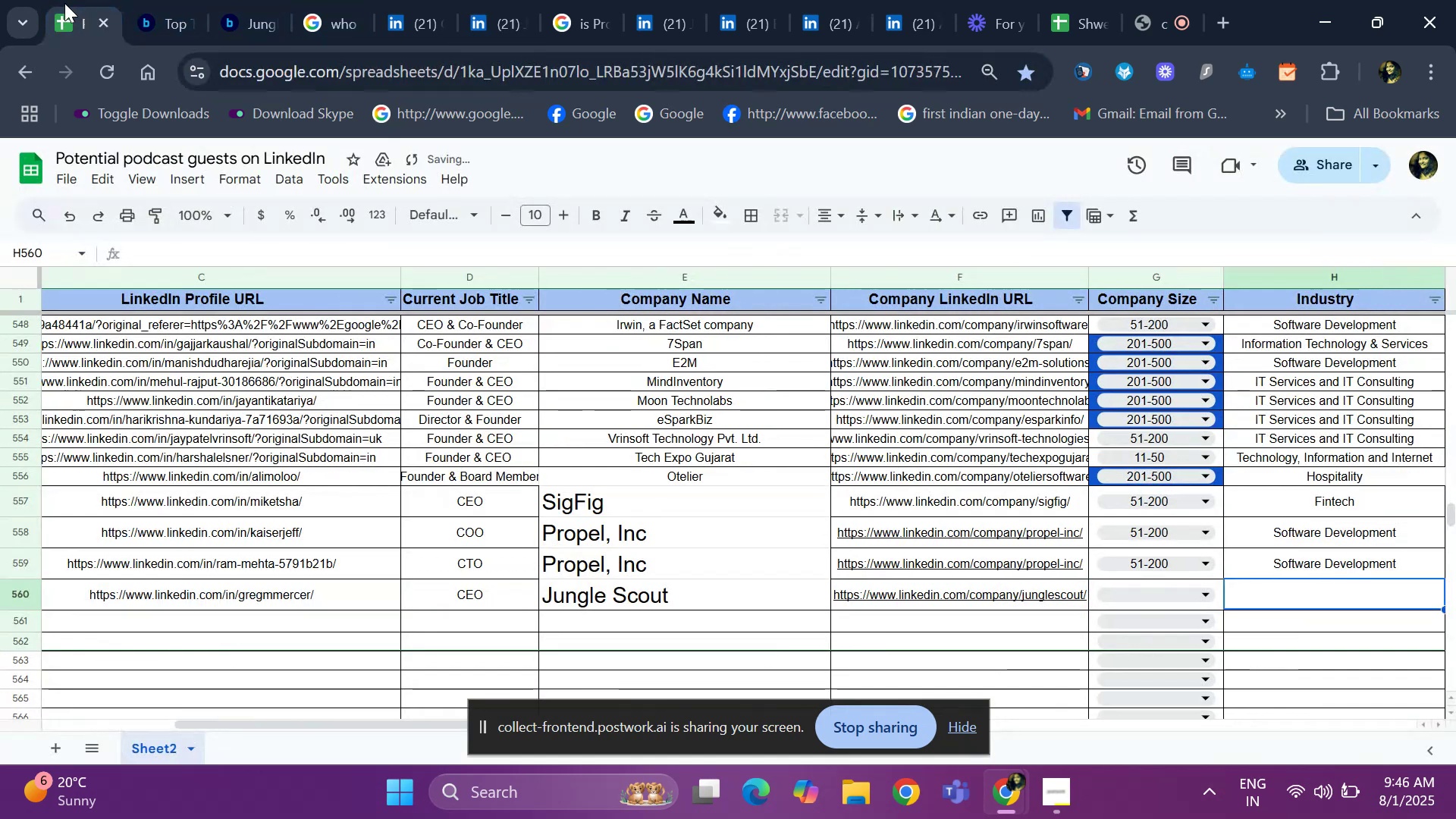 
key(ArrowLeft)
 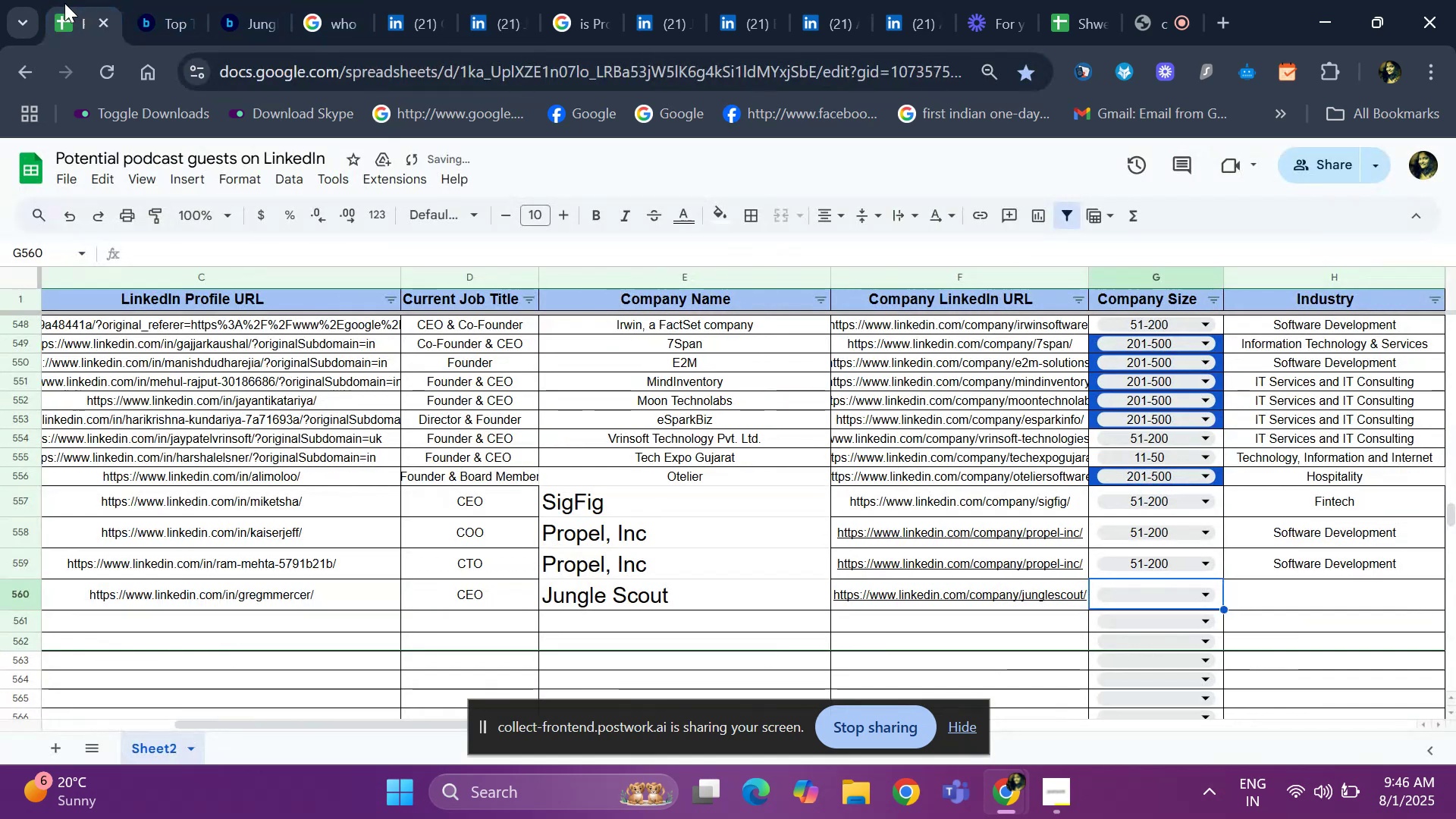 
key(Enter)
 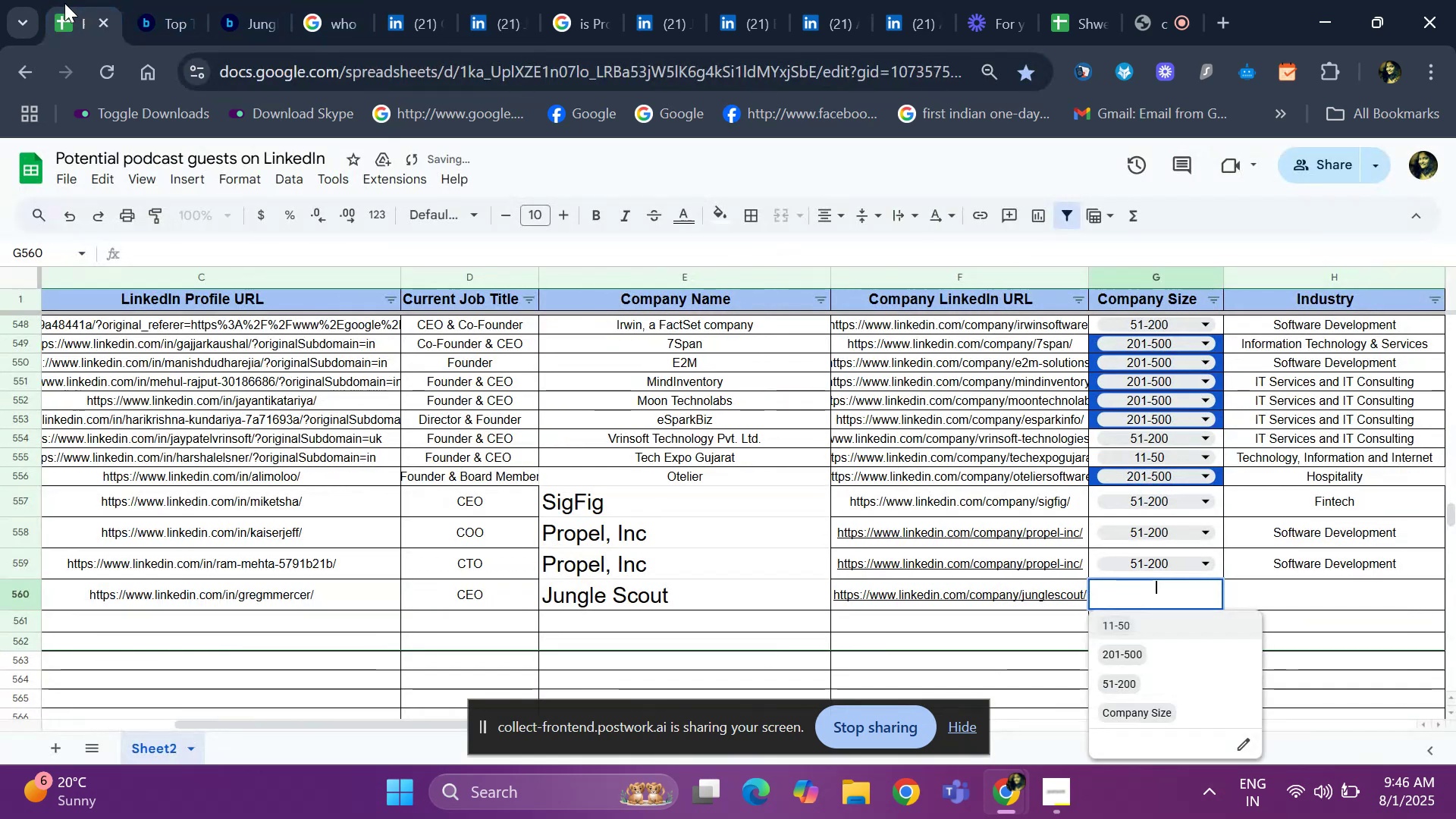 
key(ArrowDown)
 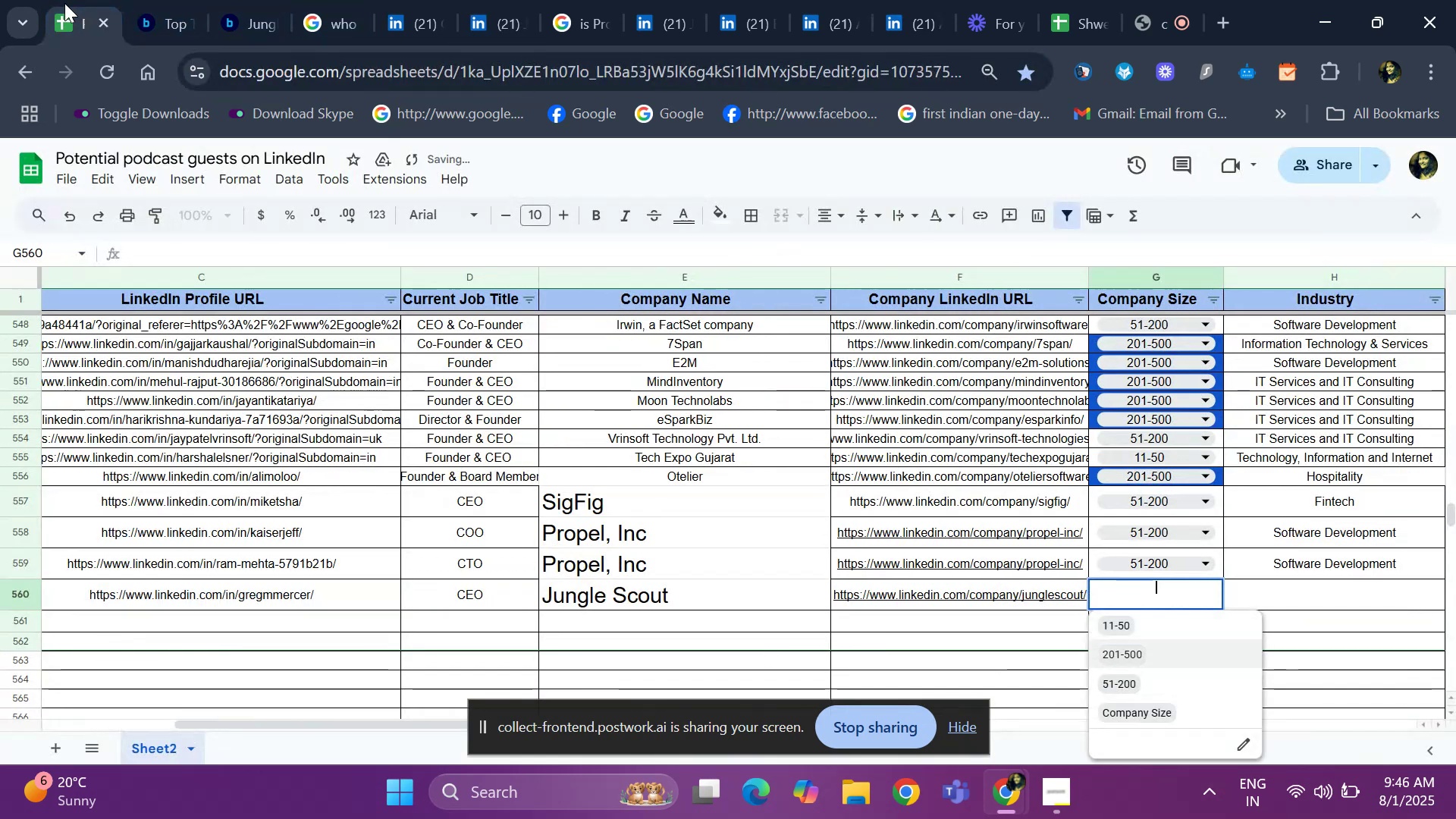 
key(ArrowDown)
 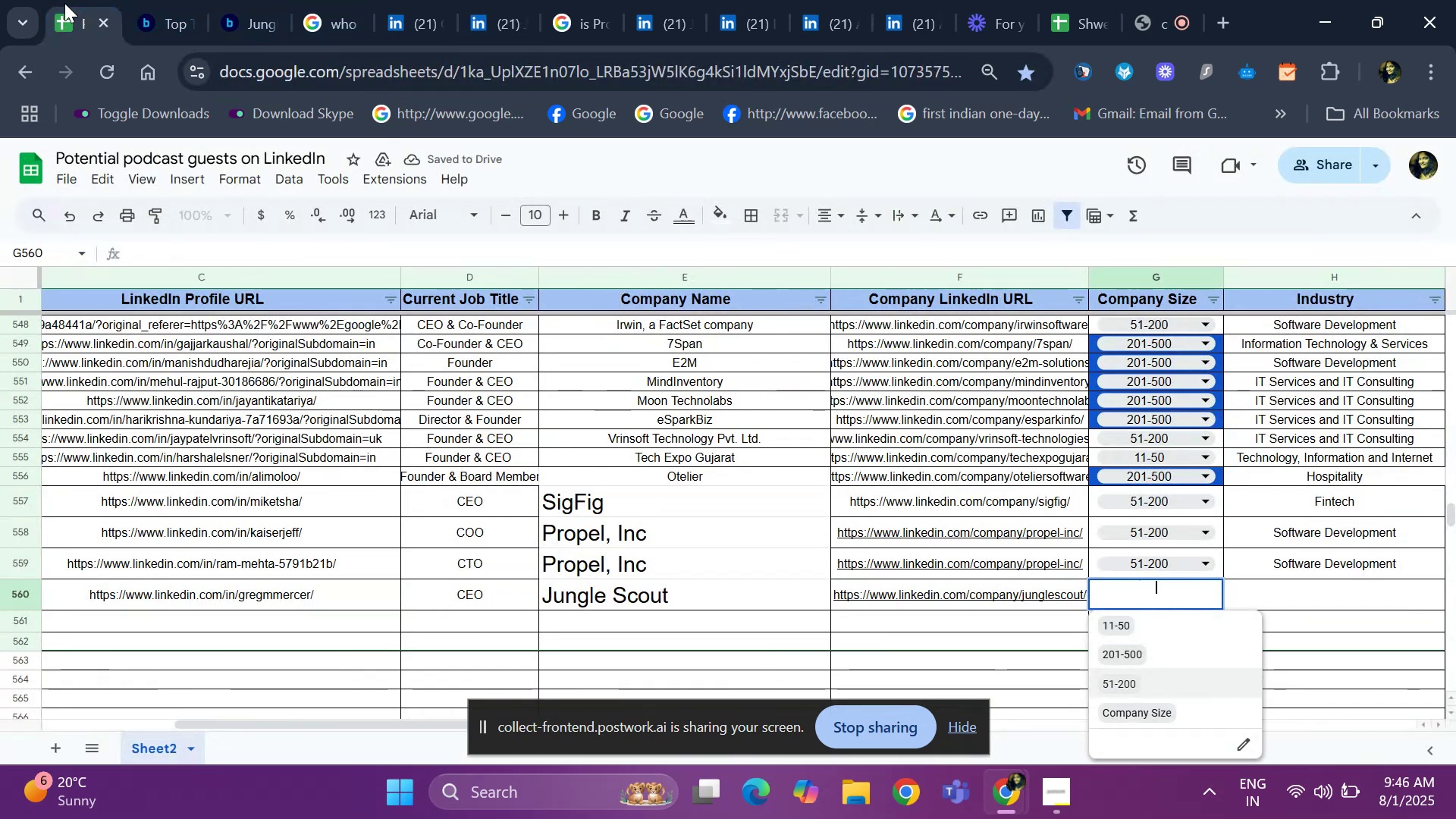 
key(Enter)
 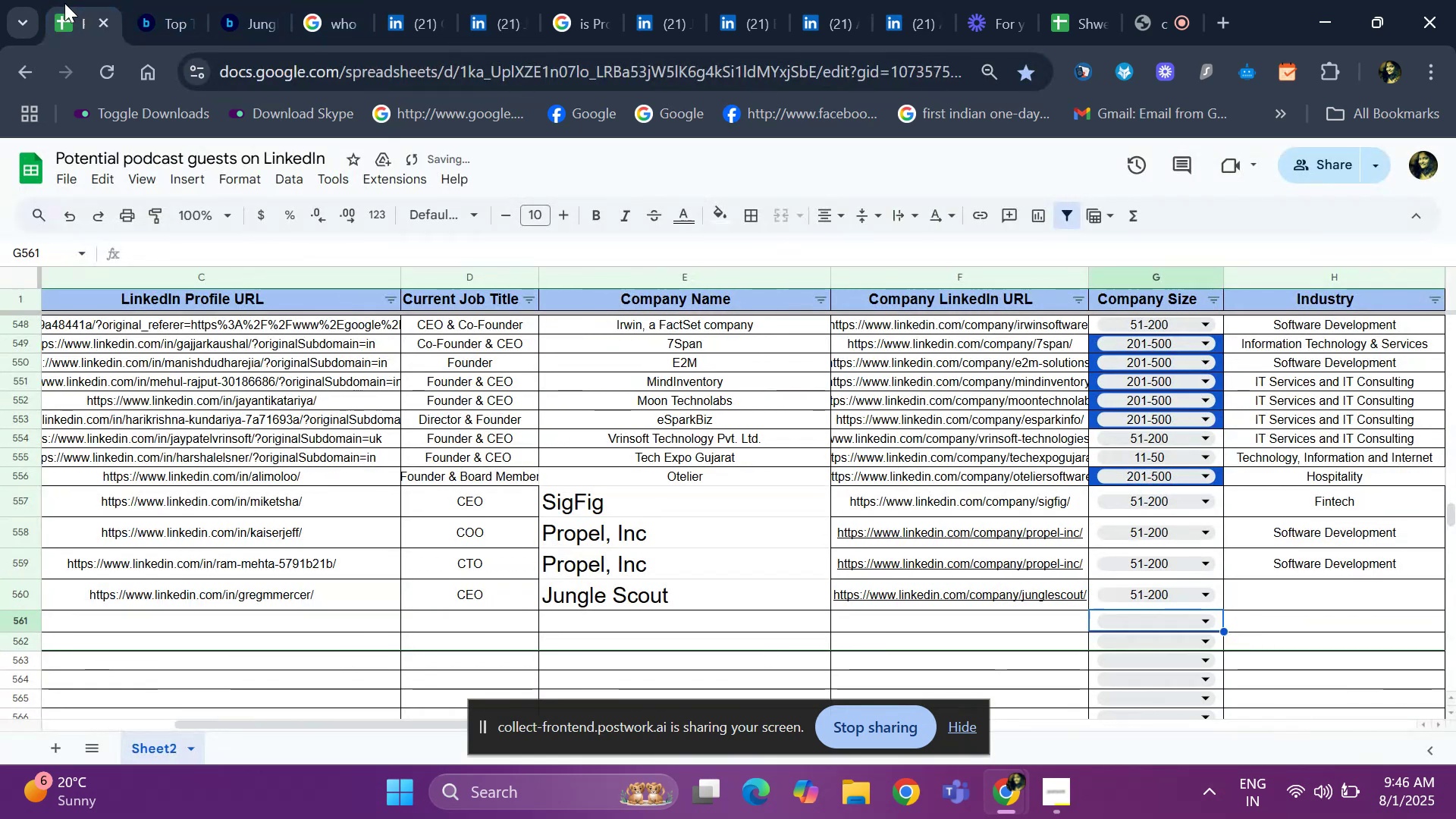 
key(ArrowUp)
 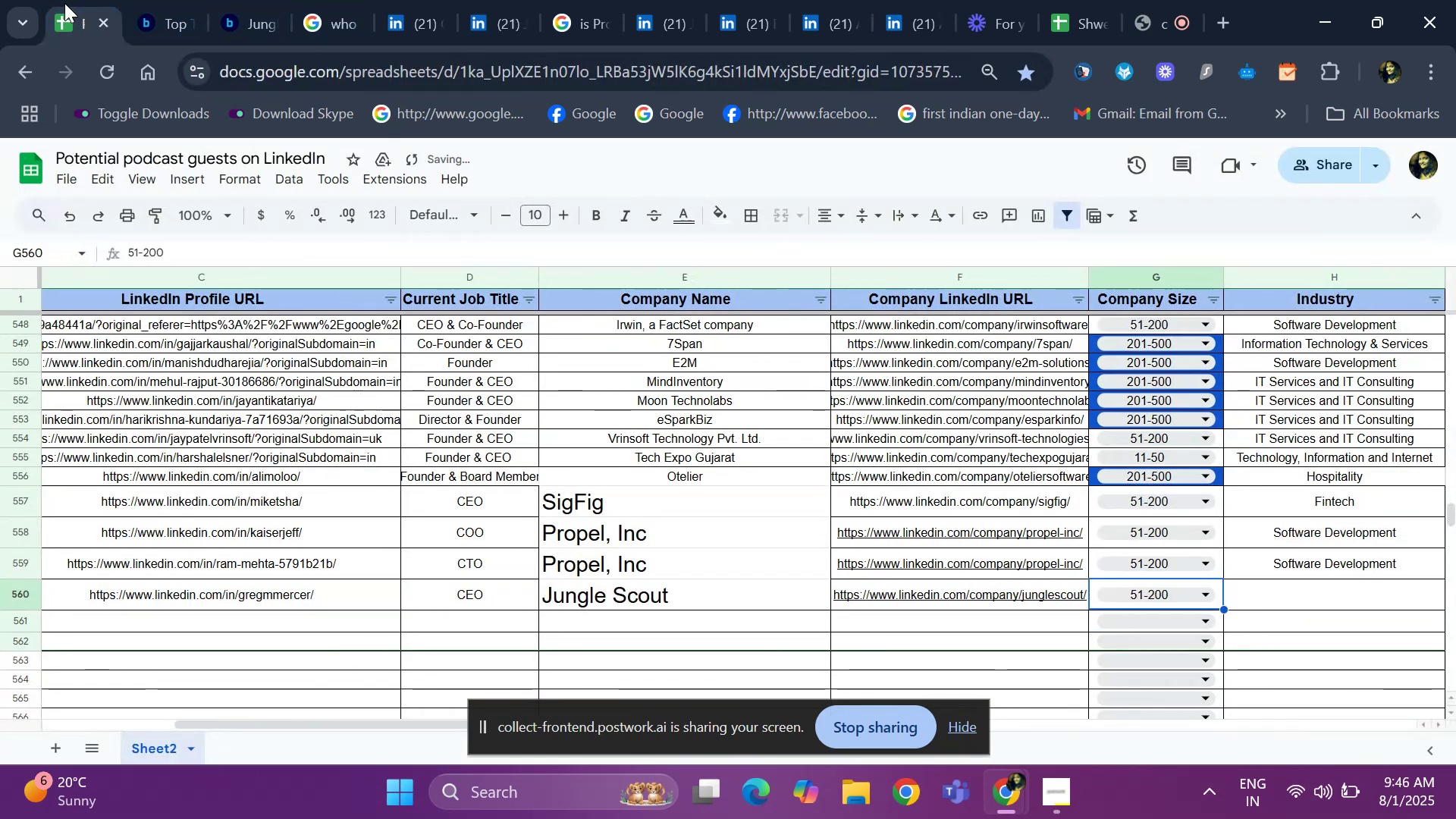 
key(ArrowRight)
 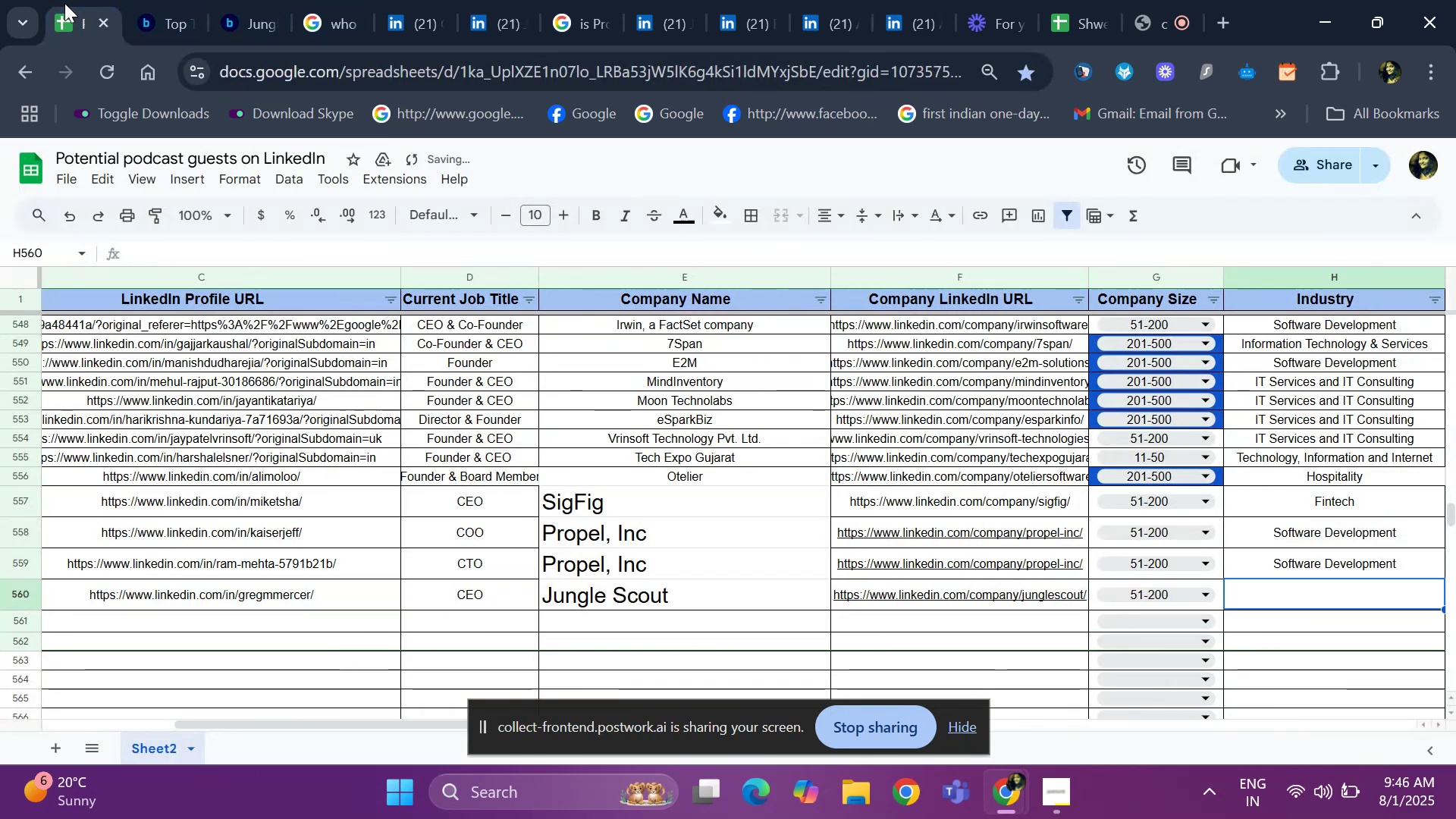 
key(ArrowUp)
 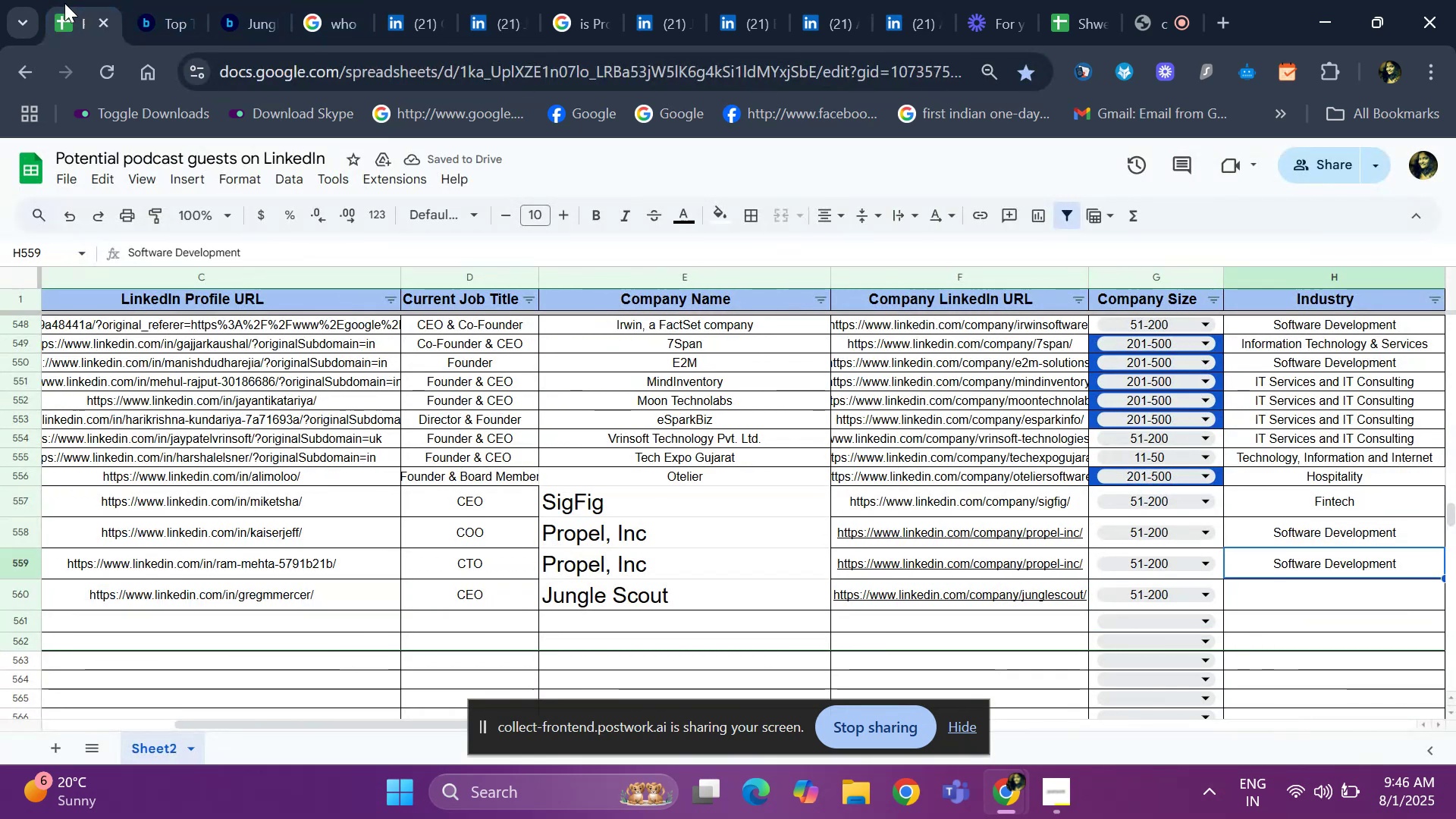 
key(ArrowUp)
 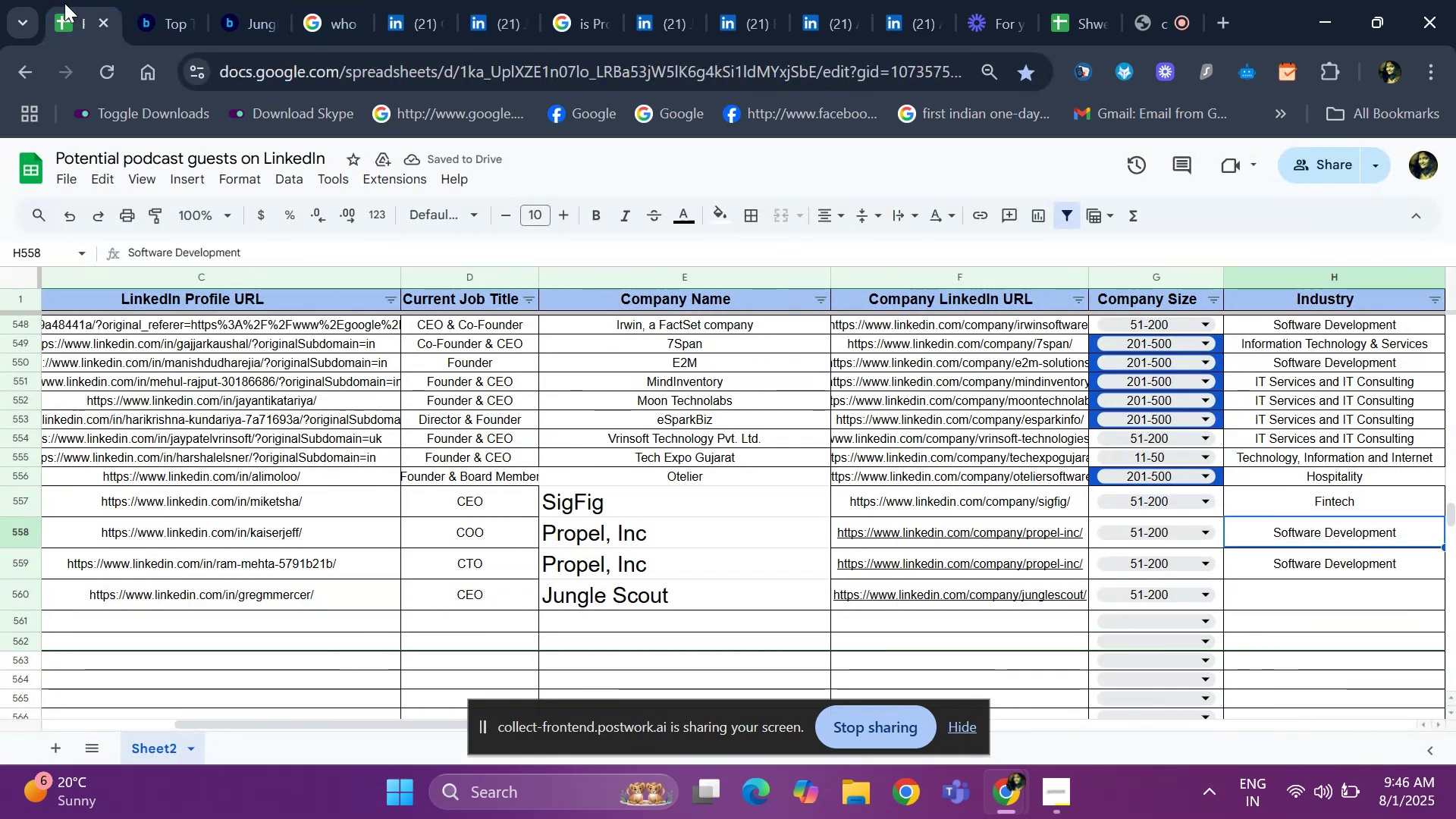 
key(ArrowUp)
 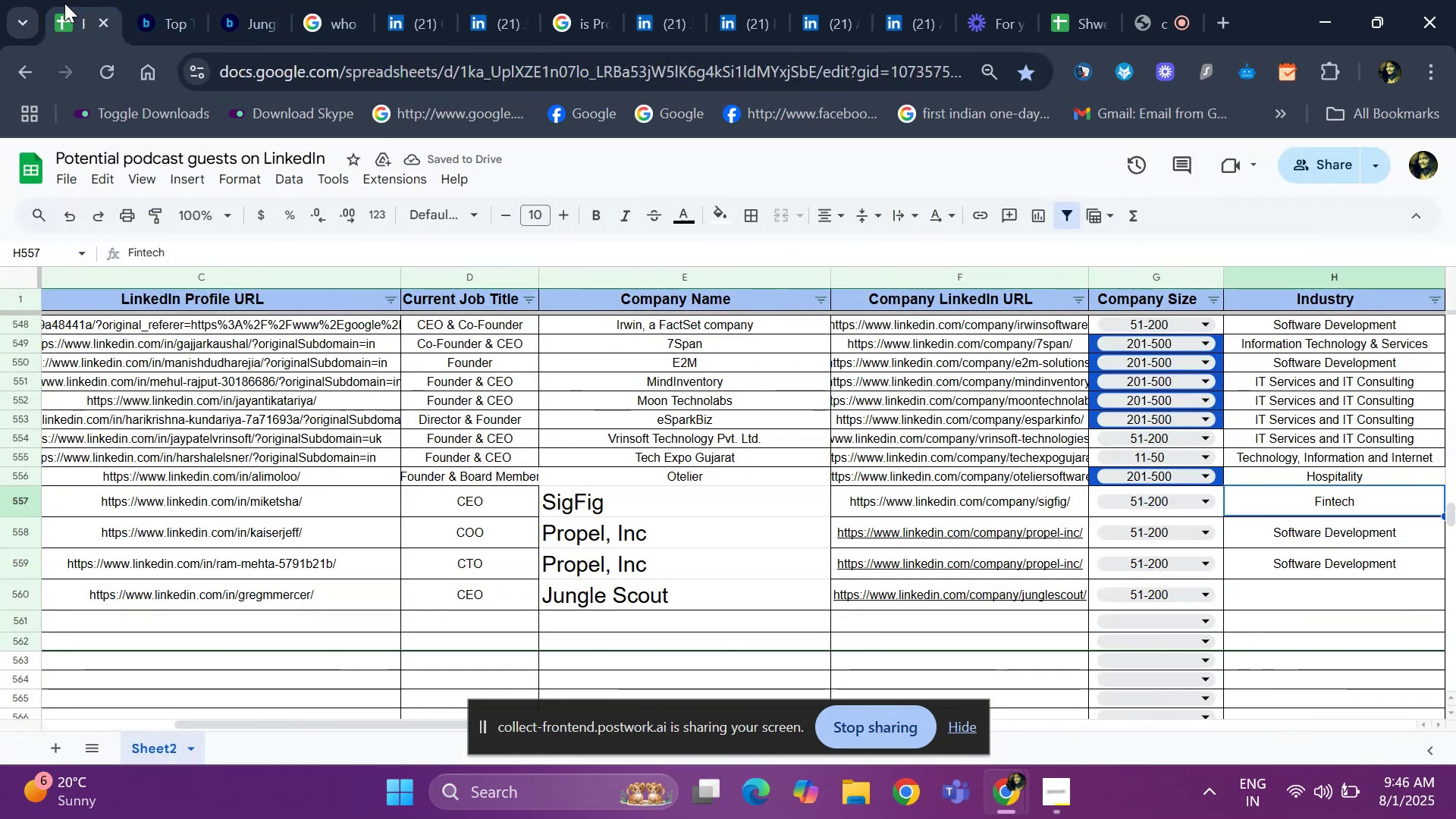 
key(ArrowUp)
 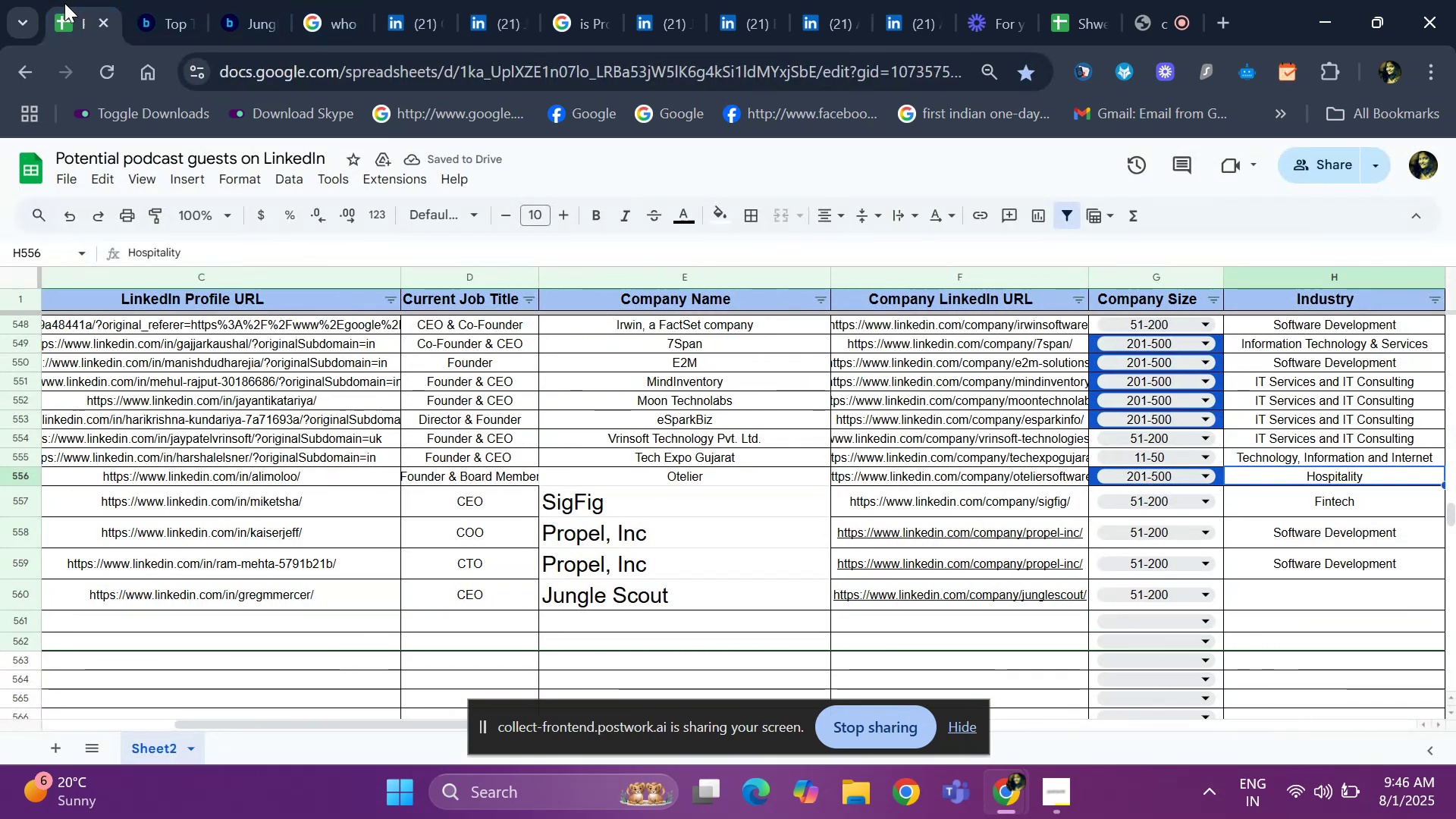 
key(ArrowUp)
 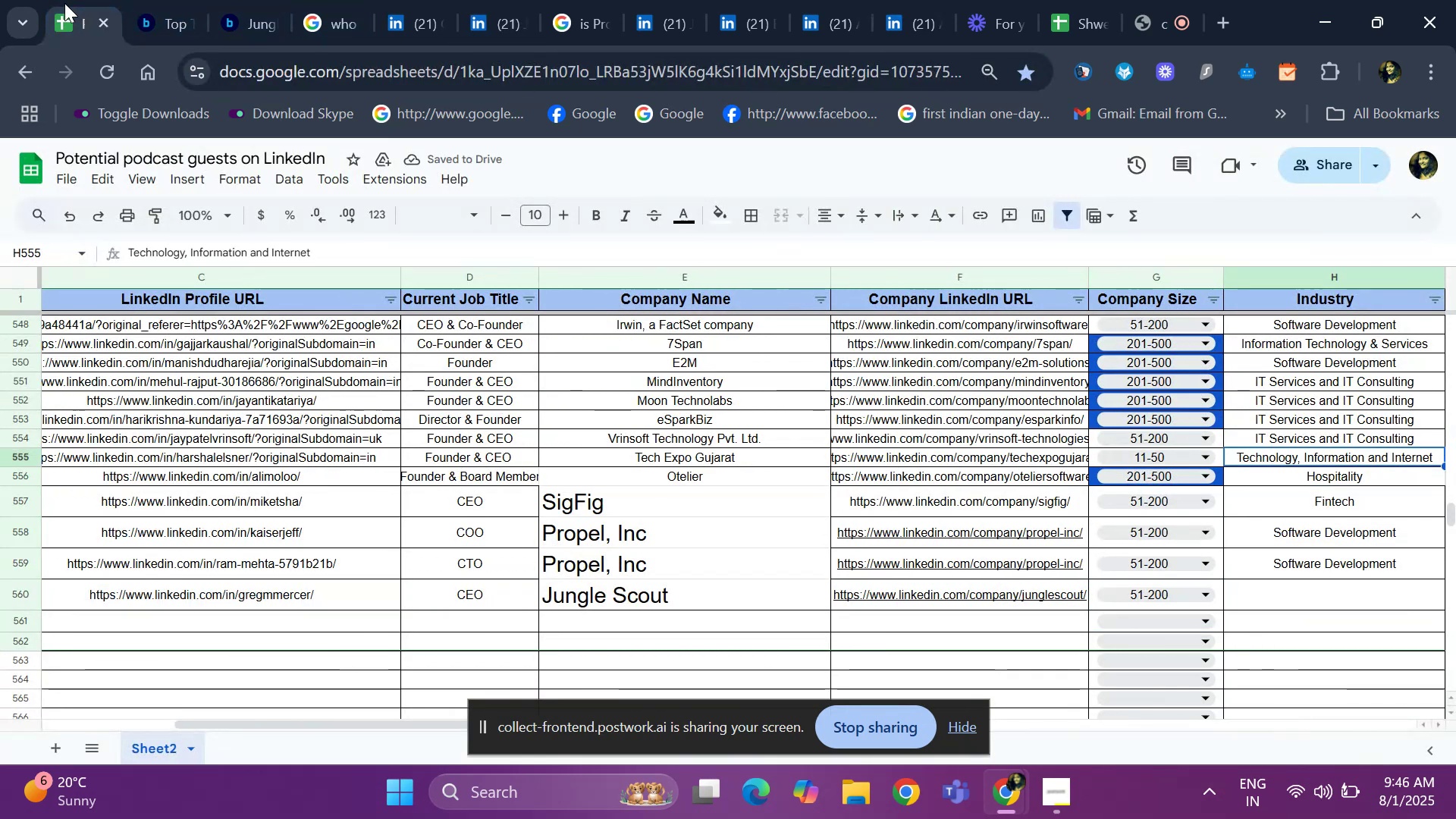 
key(Control+C)
 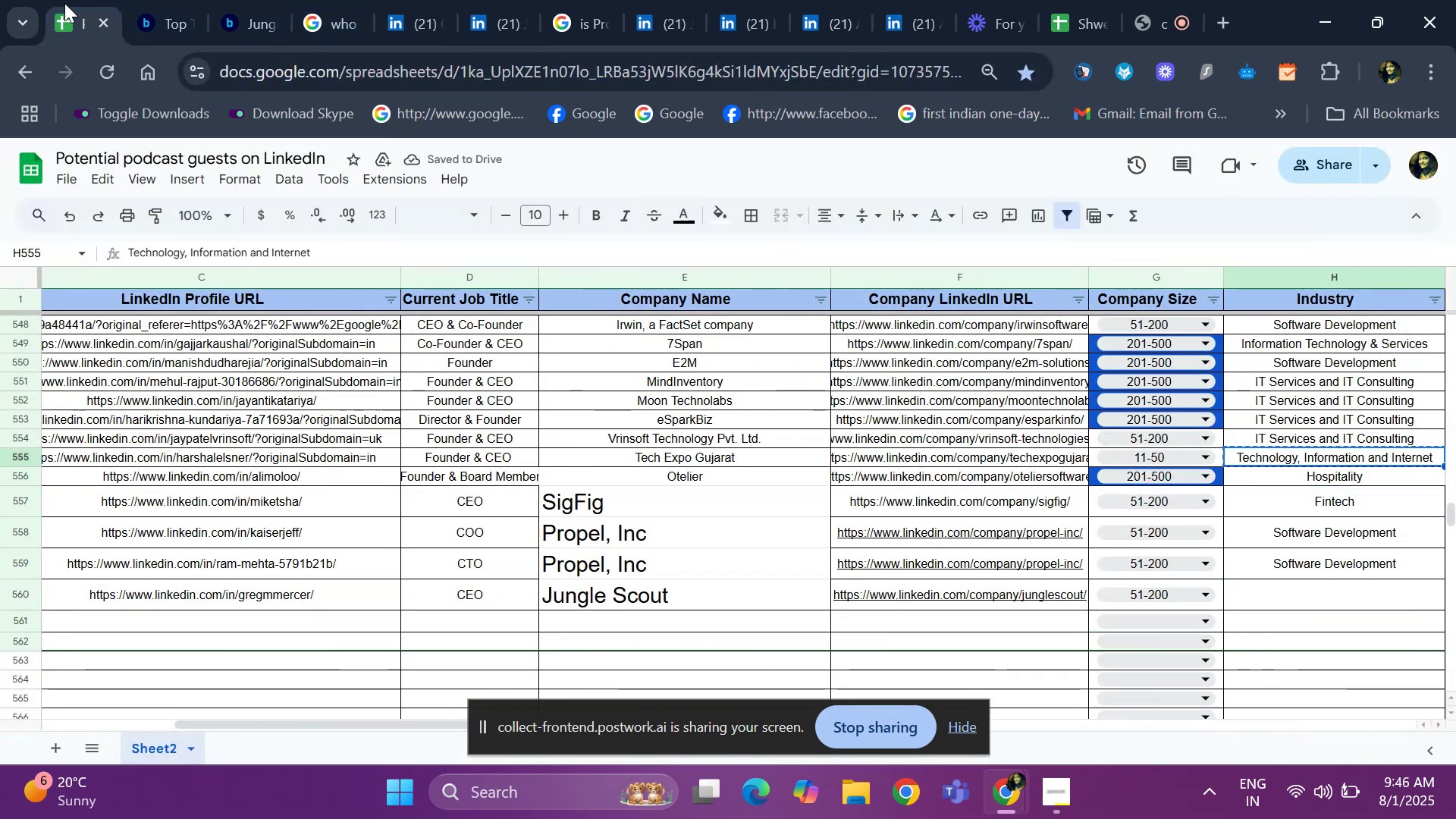 
key(ArrowDown)
 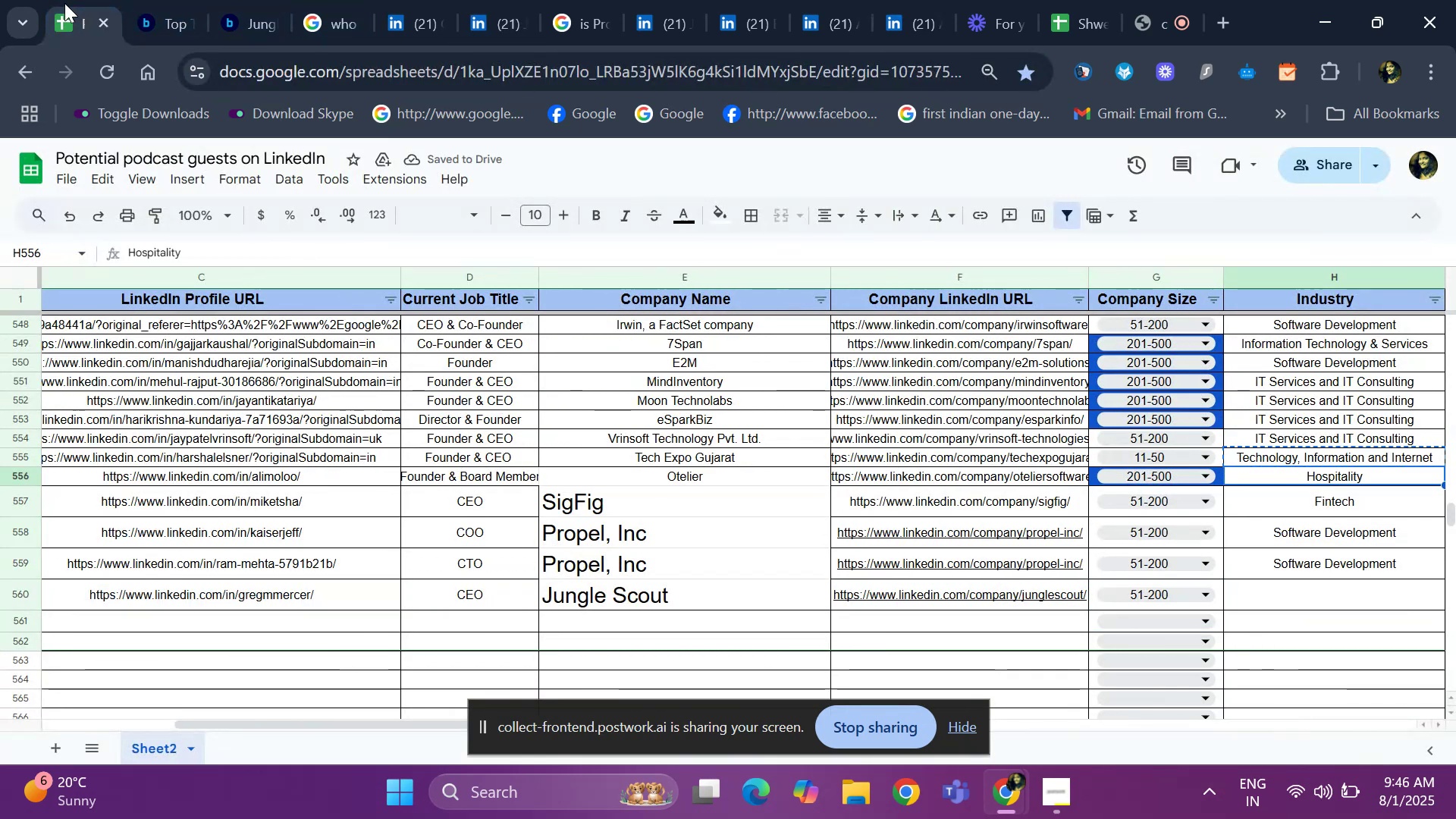 
key(ArrowDown)
 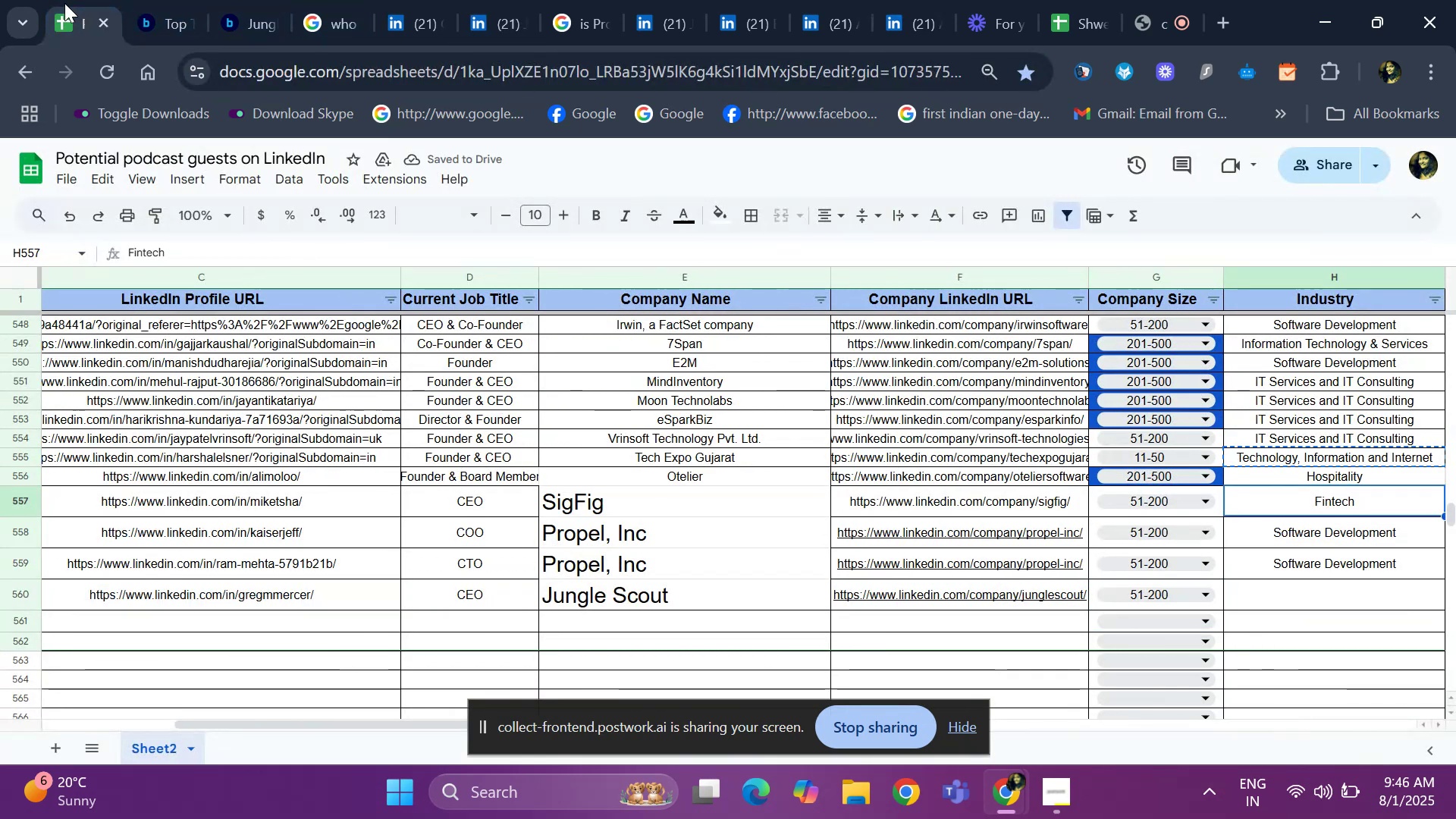 
key(ArrowDown)
 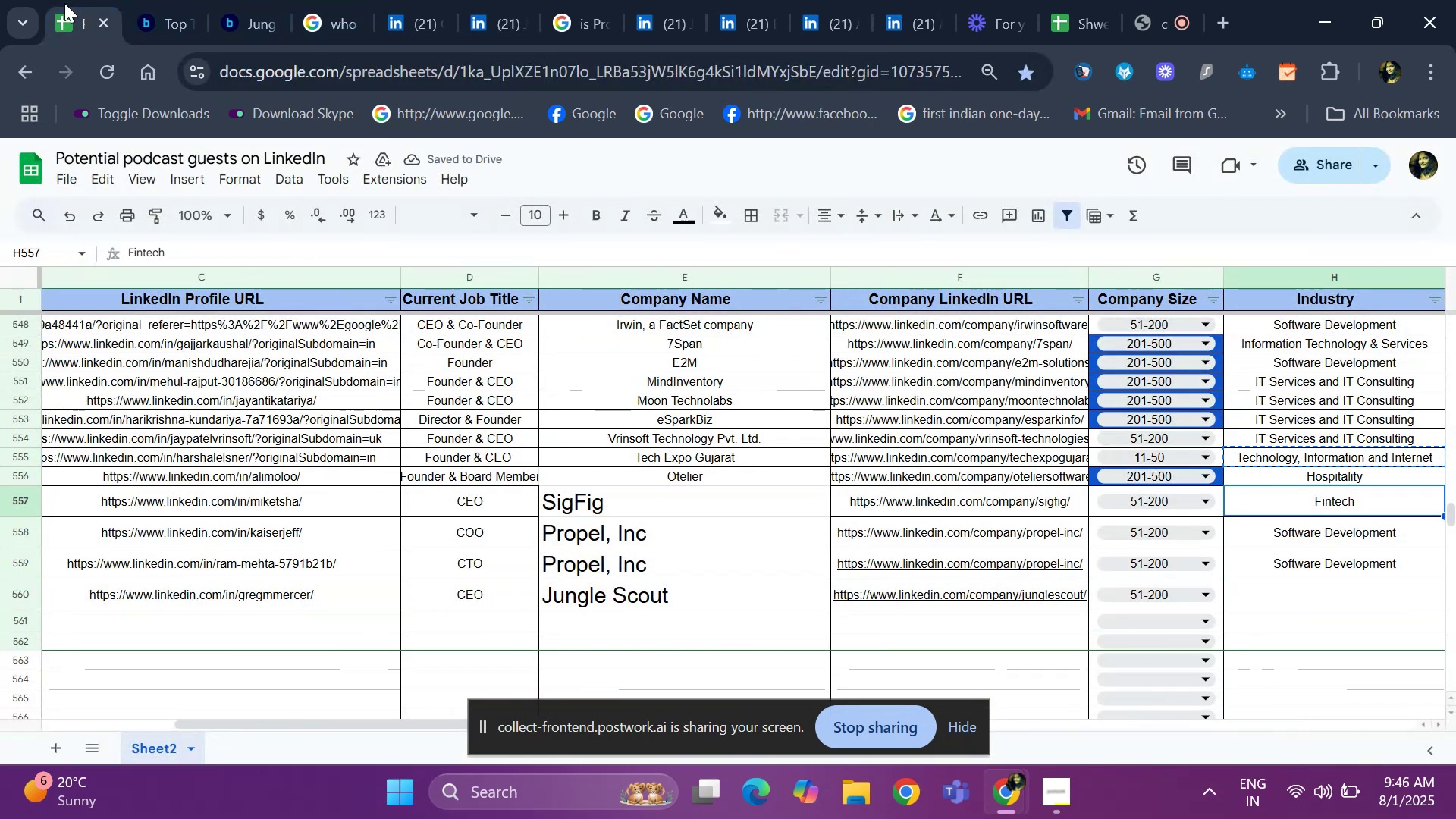 
key(ArrowDown)
 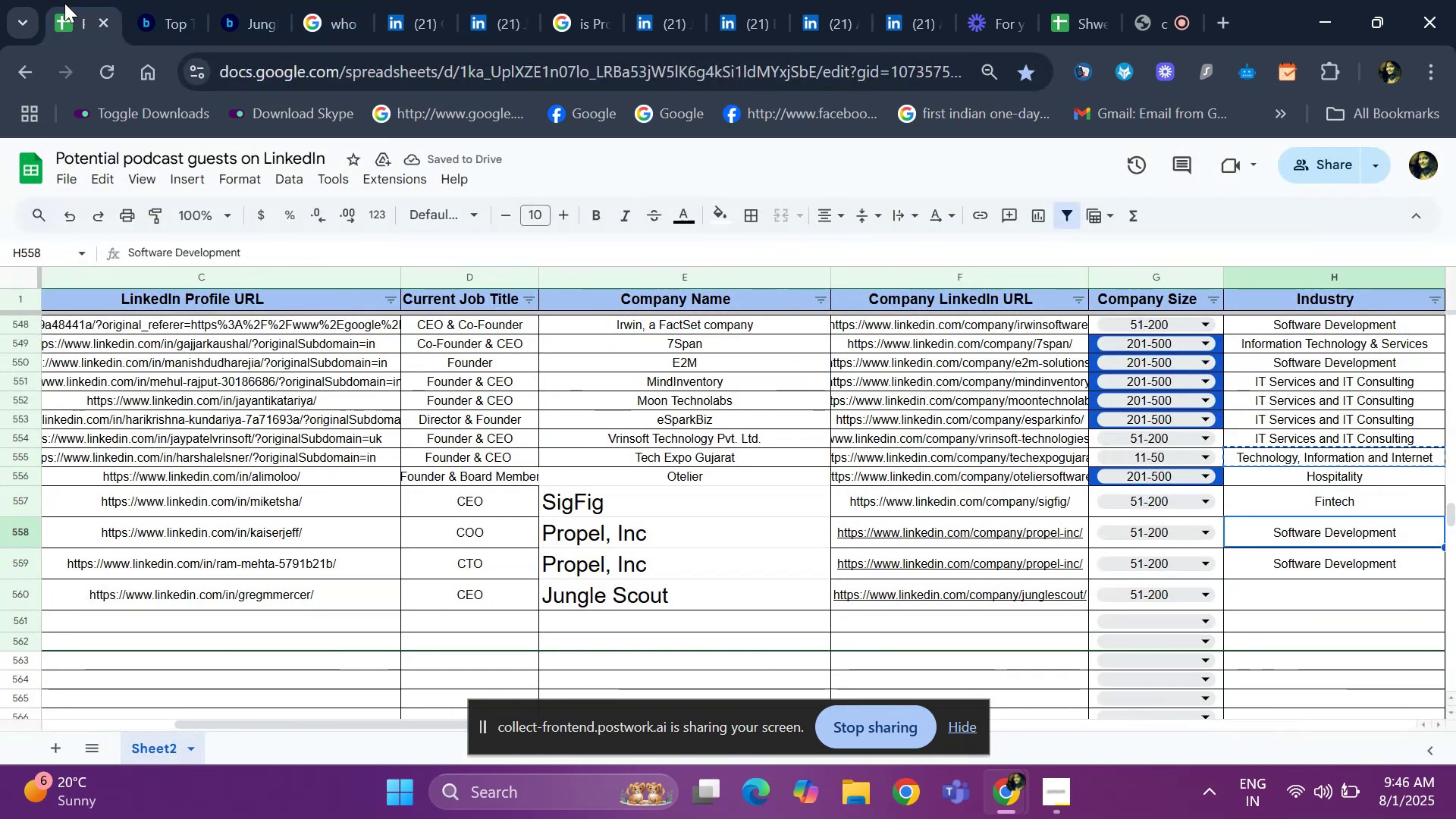 
key(ArrowDown)
 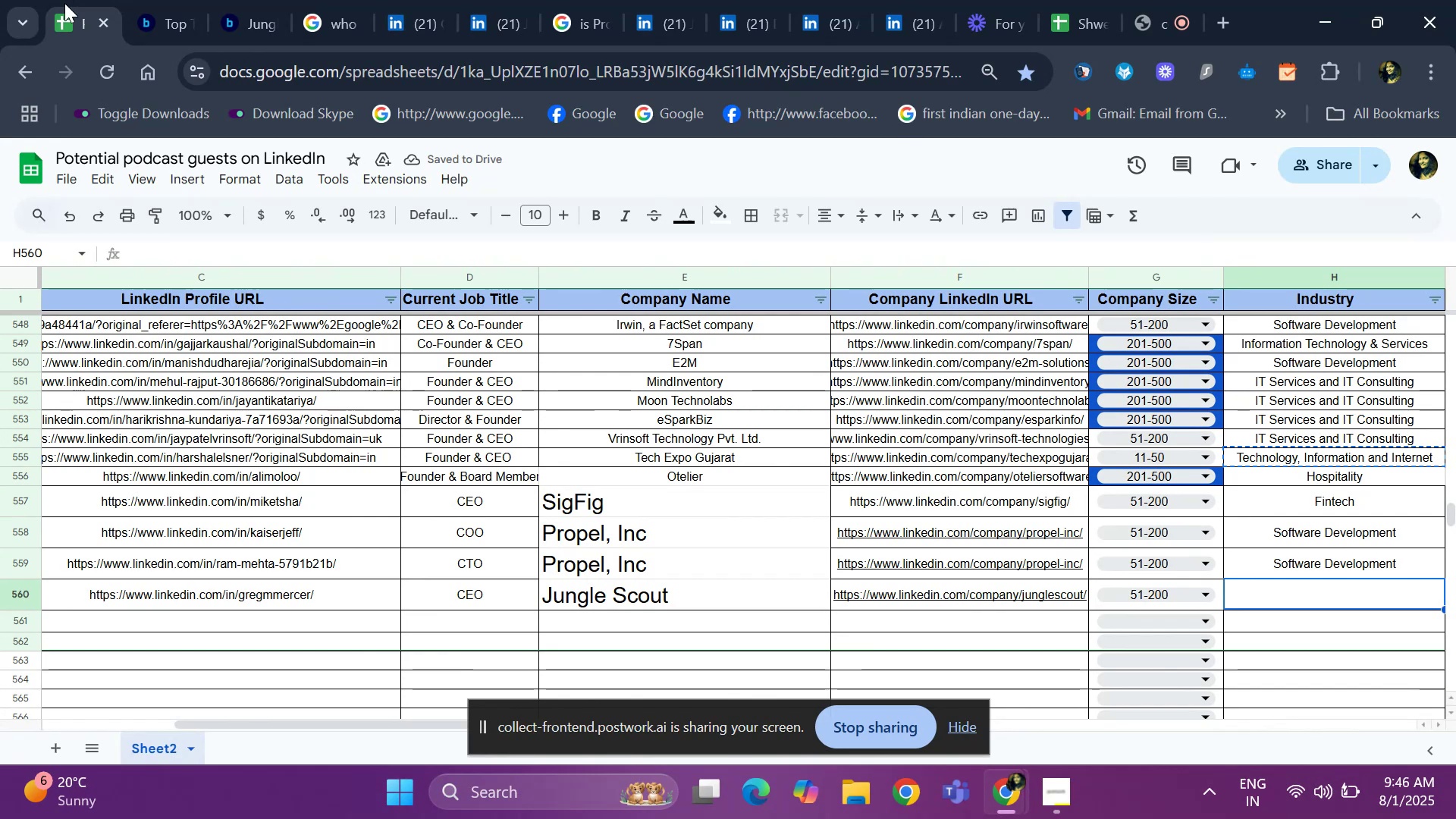 
key(Control+ControlLeft)
 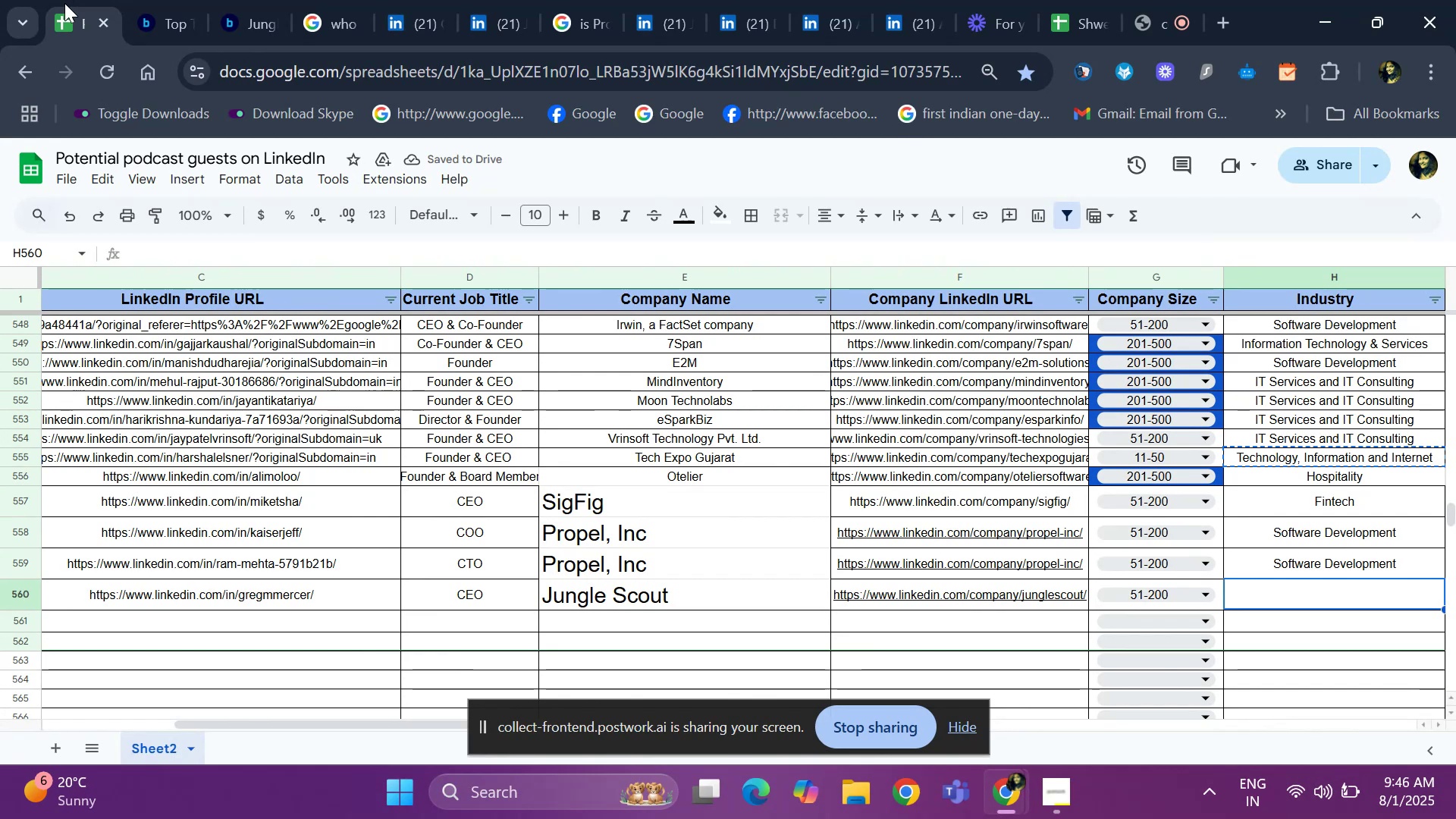 
key(Control+V)
 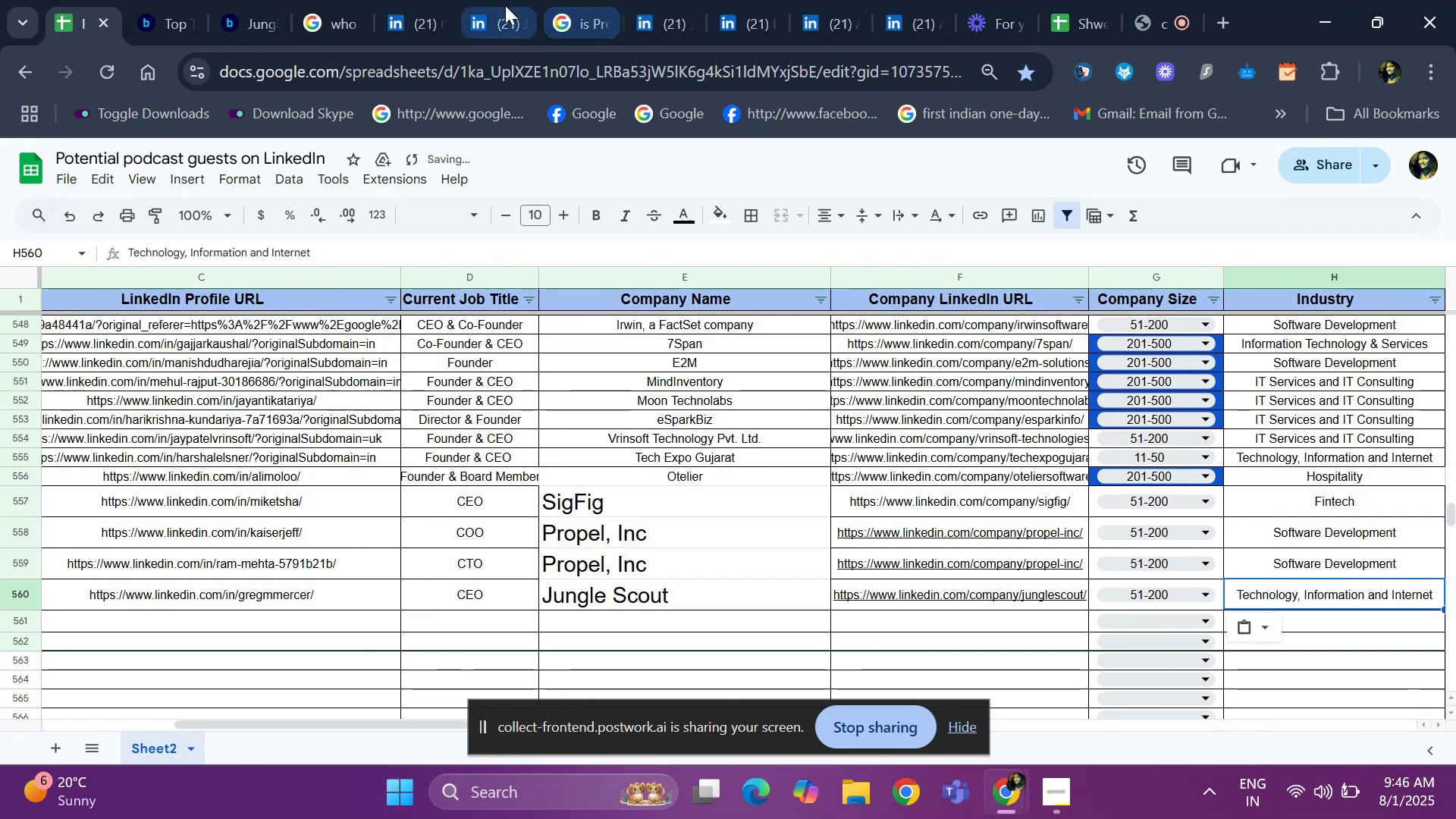 
left_click([501, 6])
 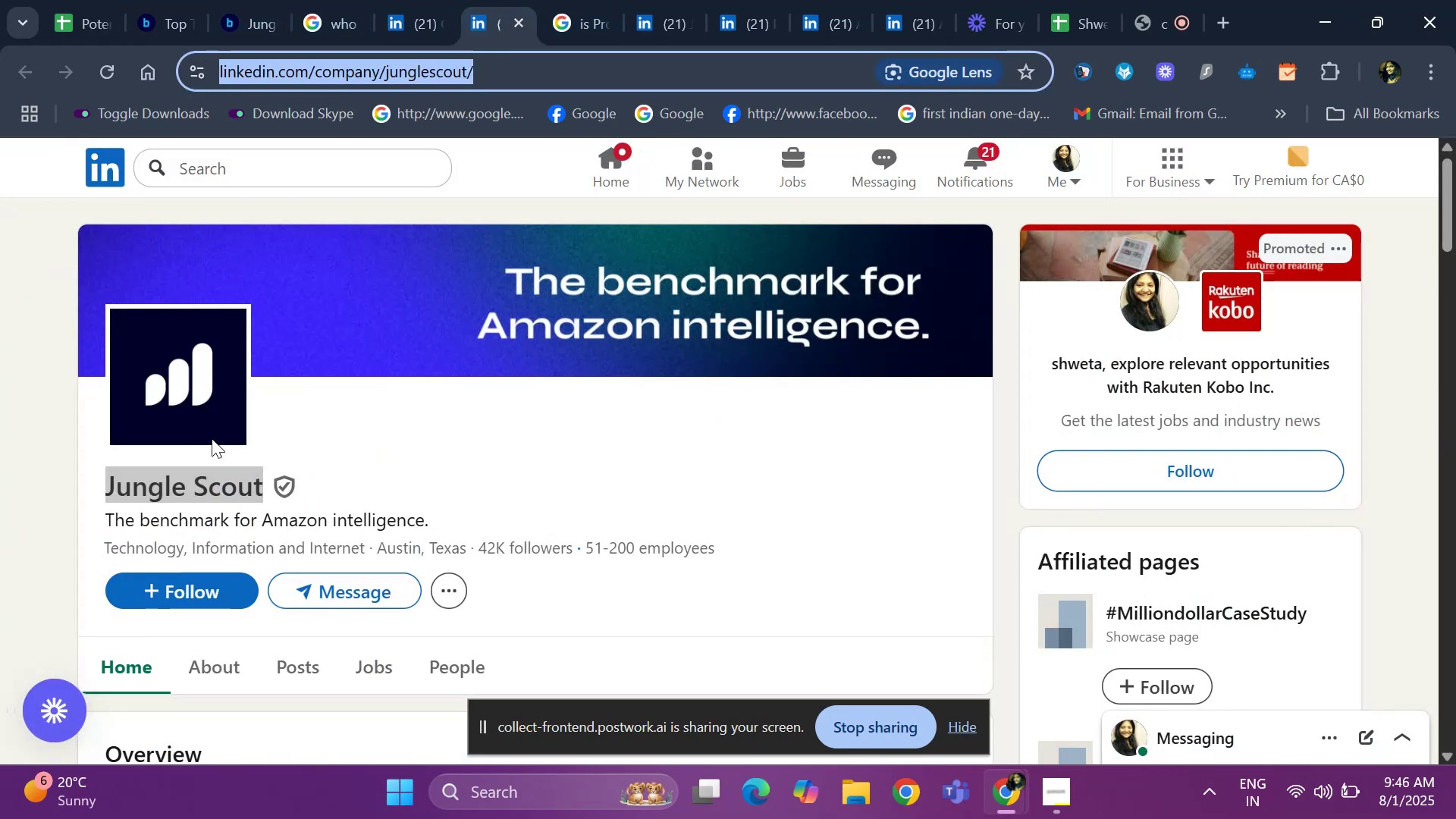 
wait(5.68)
 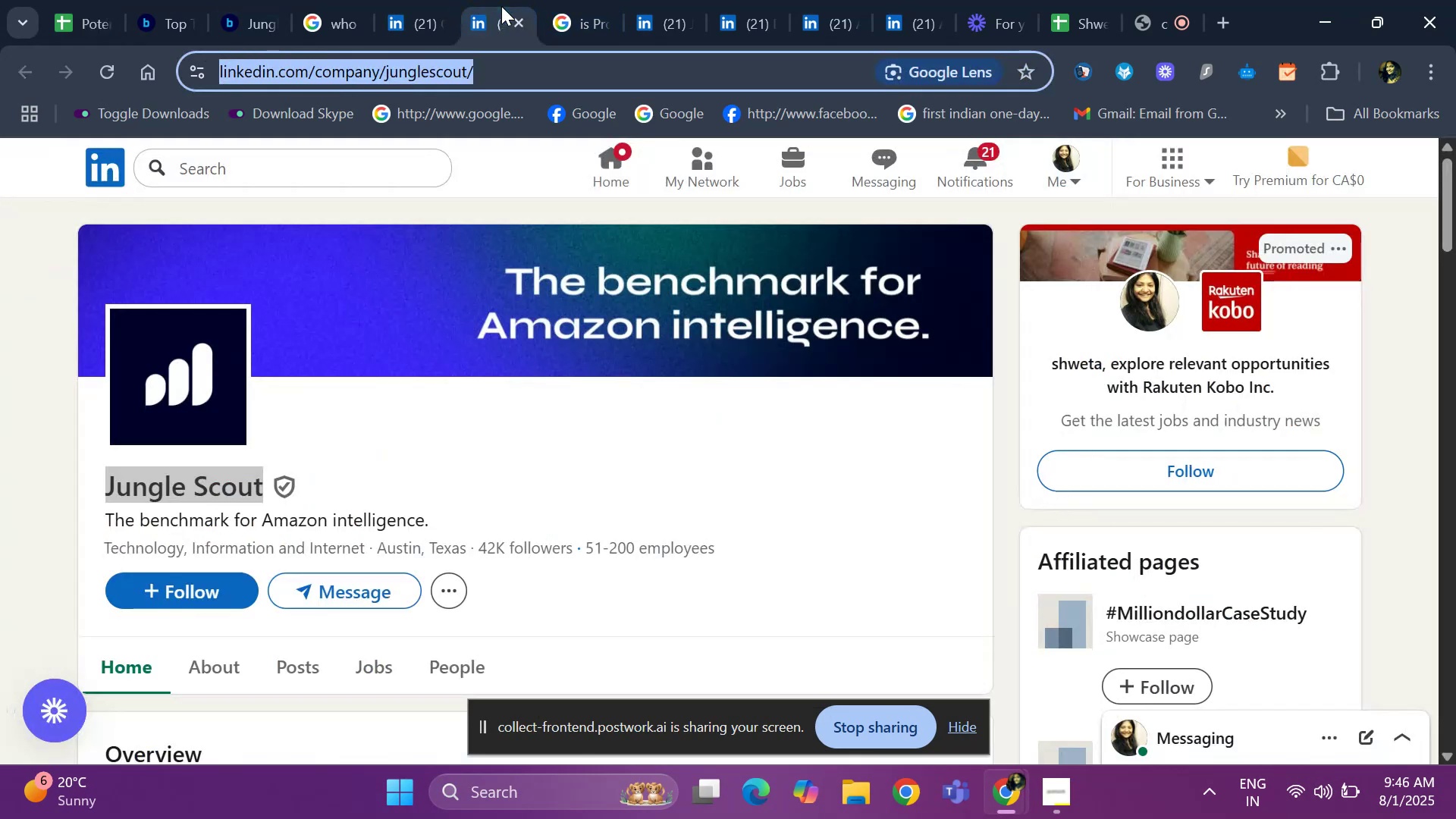 
left_click([88, 494])
 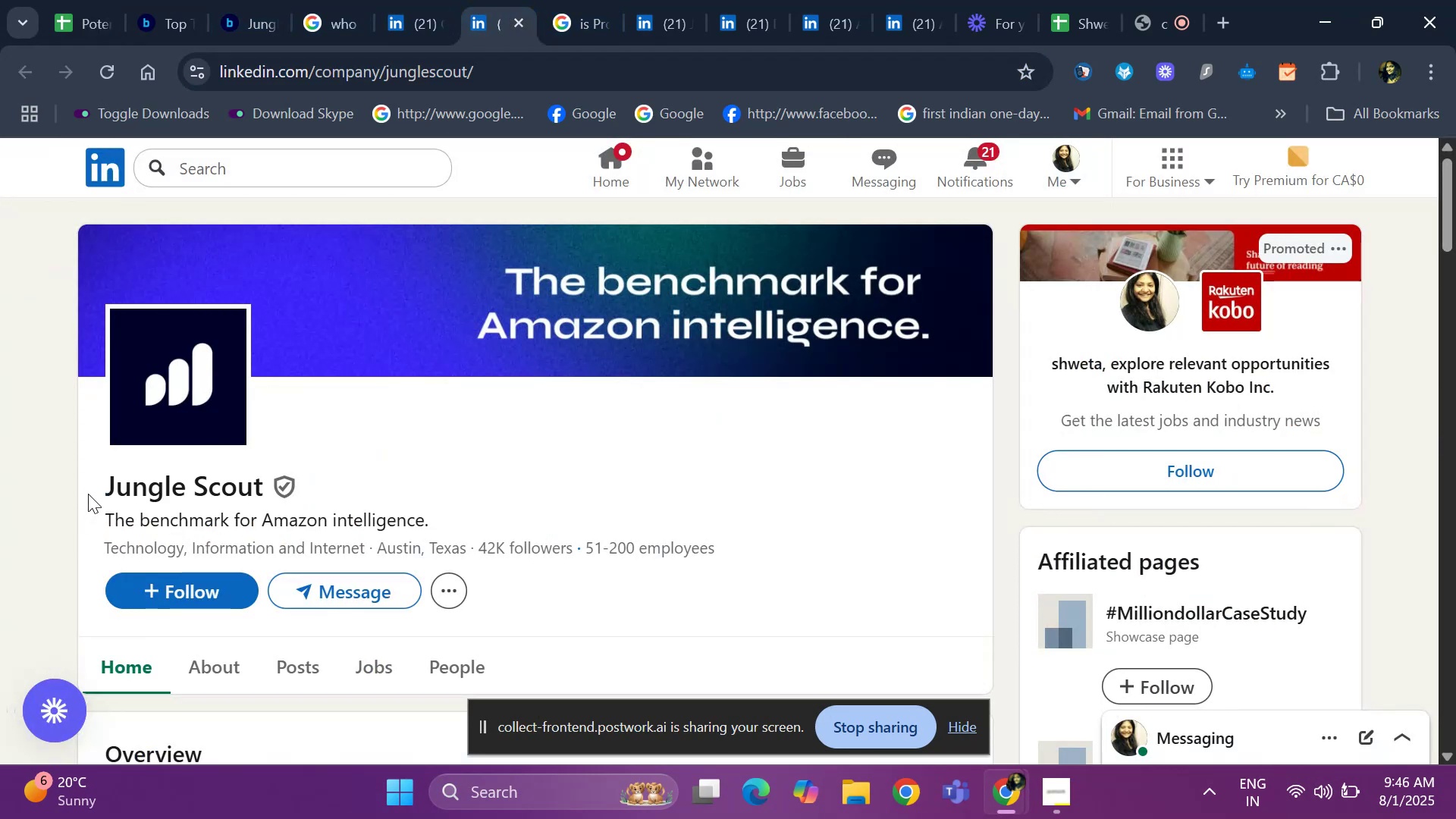 
left_click_drag(start_coordinate=[88, 494], to_coordinate=[301, 498])
 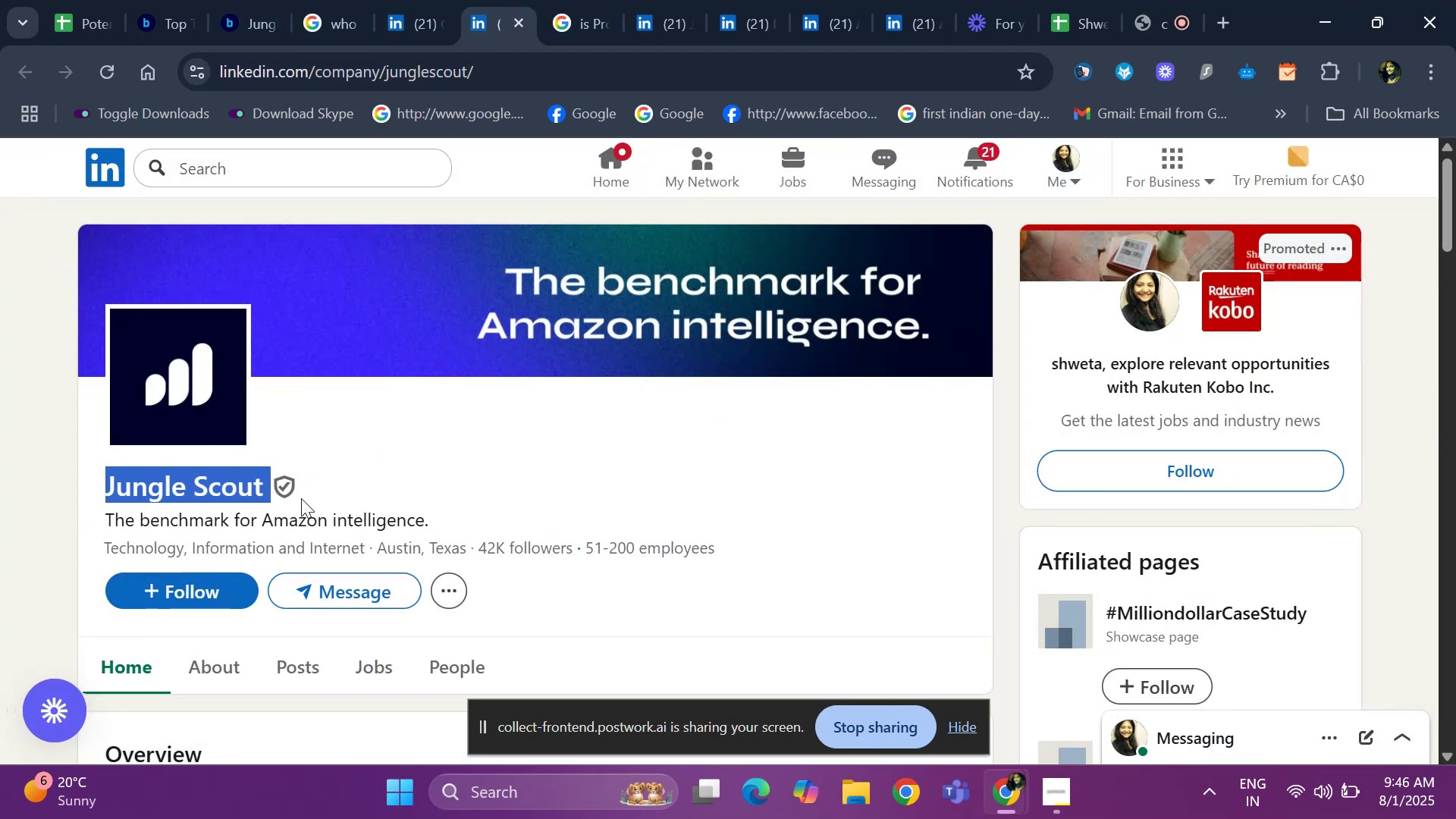 
key(Control+ControlLeft)
 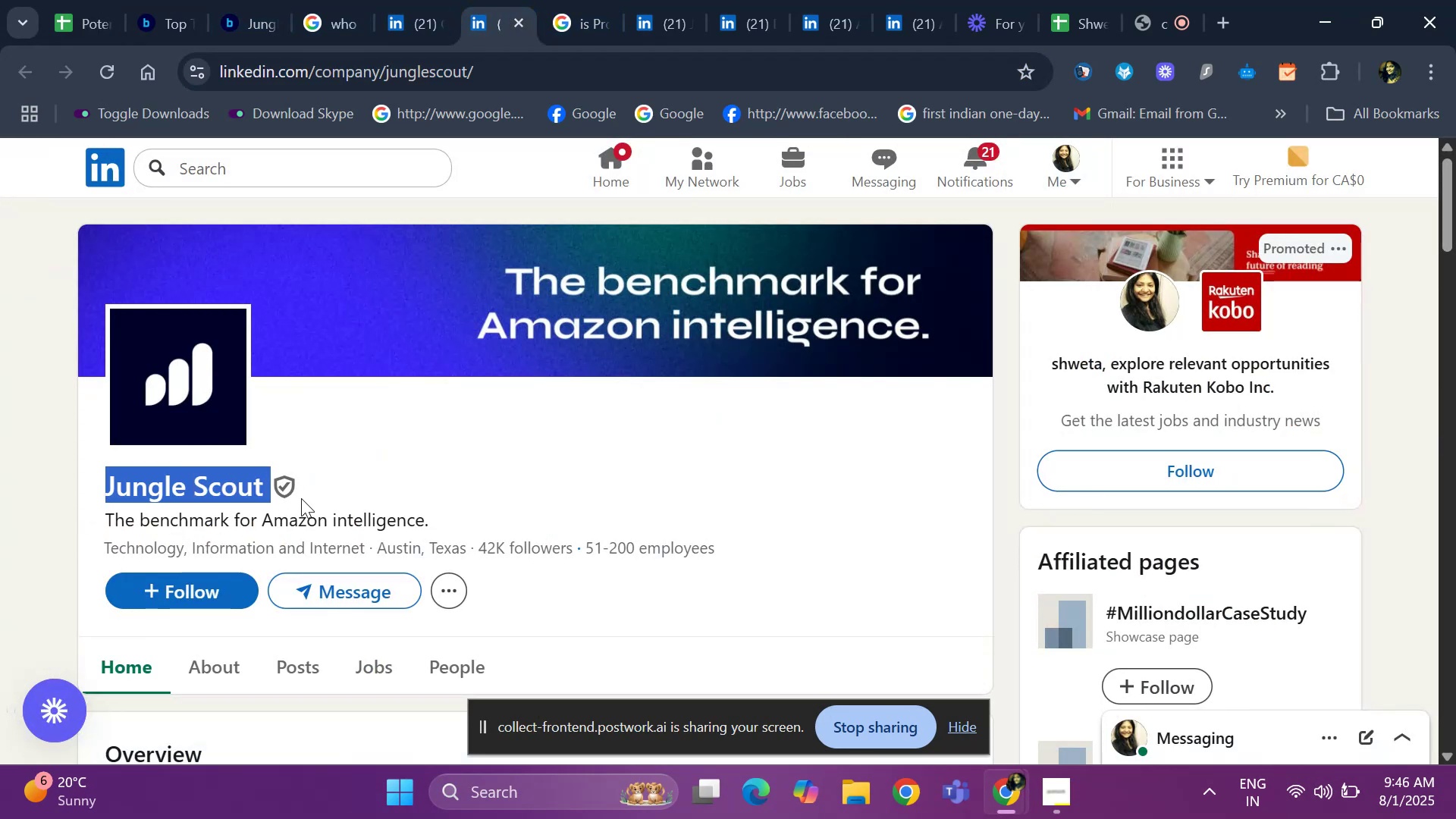 
key(Control+C)
 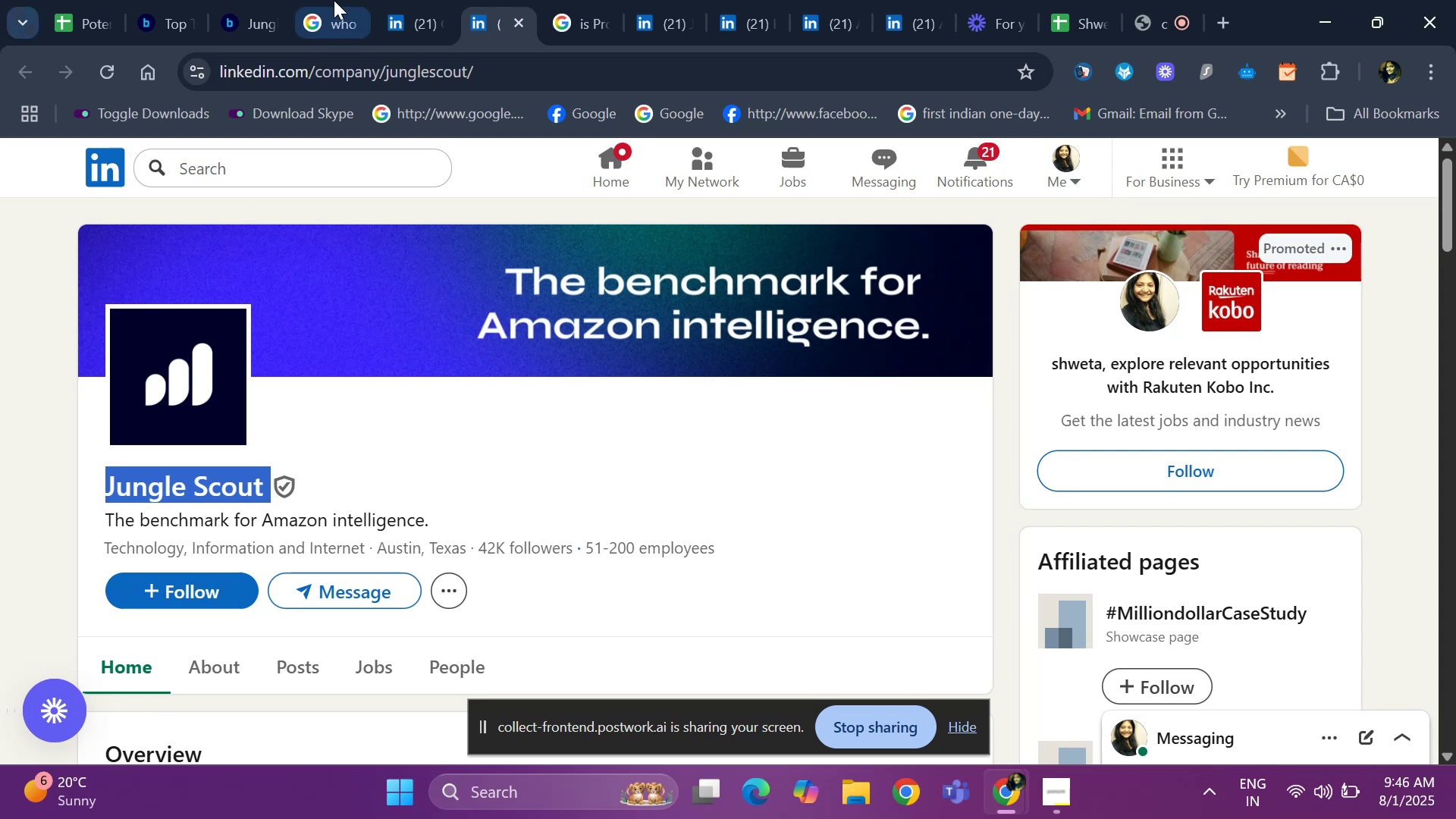 
hold_key(key=ArrowDown, duration=0.45)
 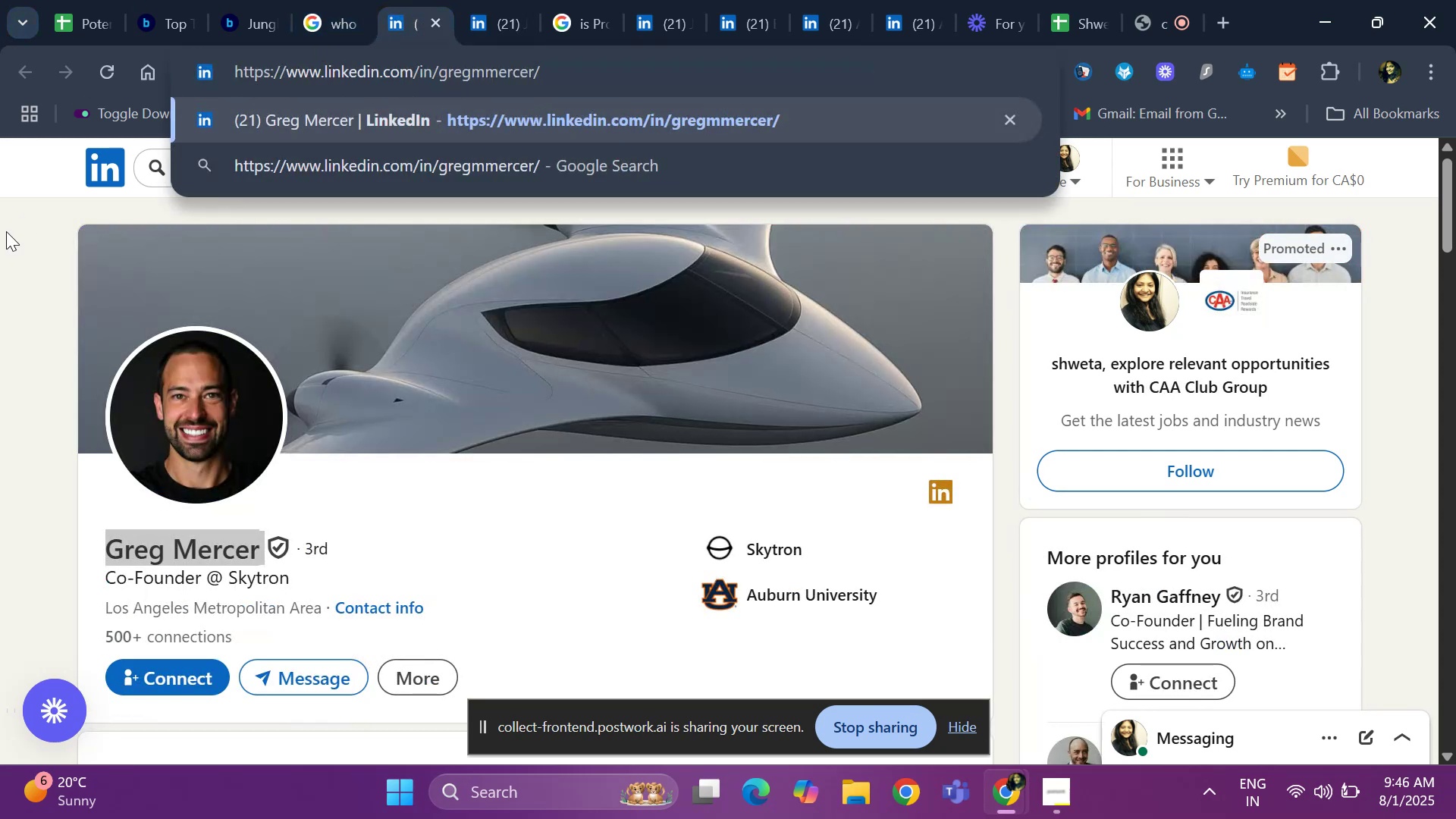 
left_click([394, 15])
 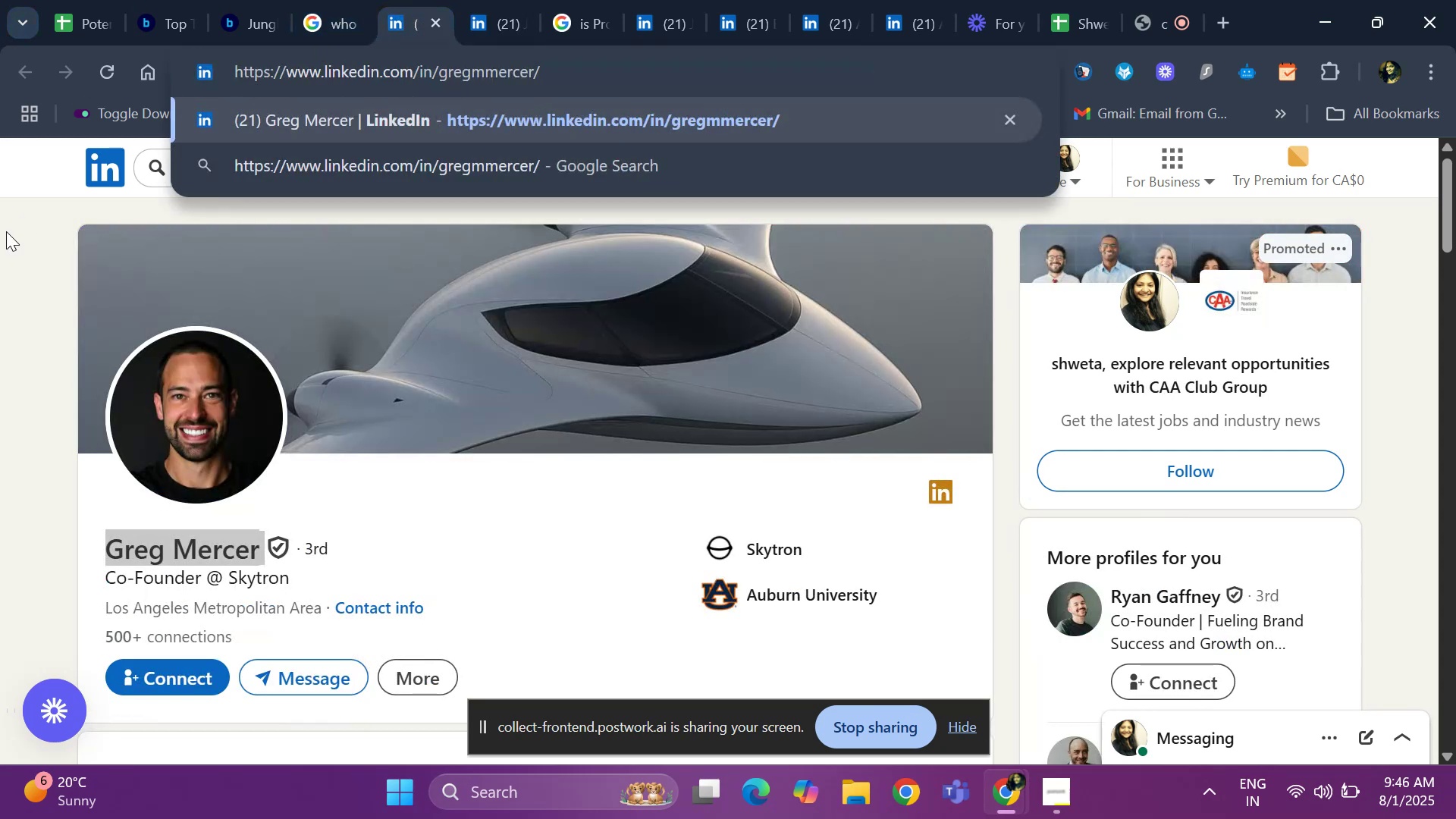 
left_click([6, 231])
 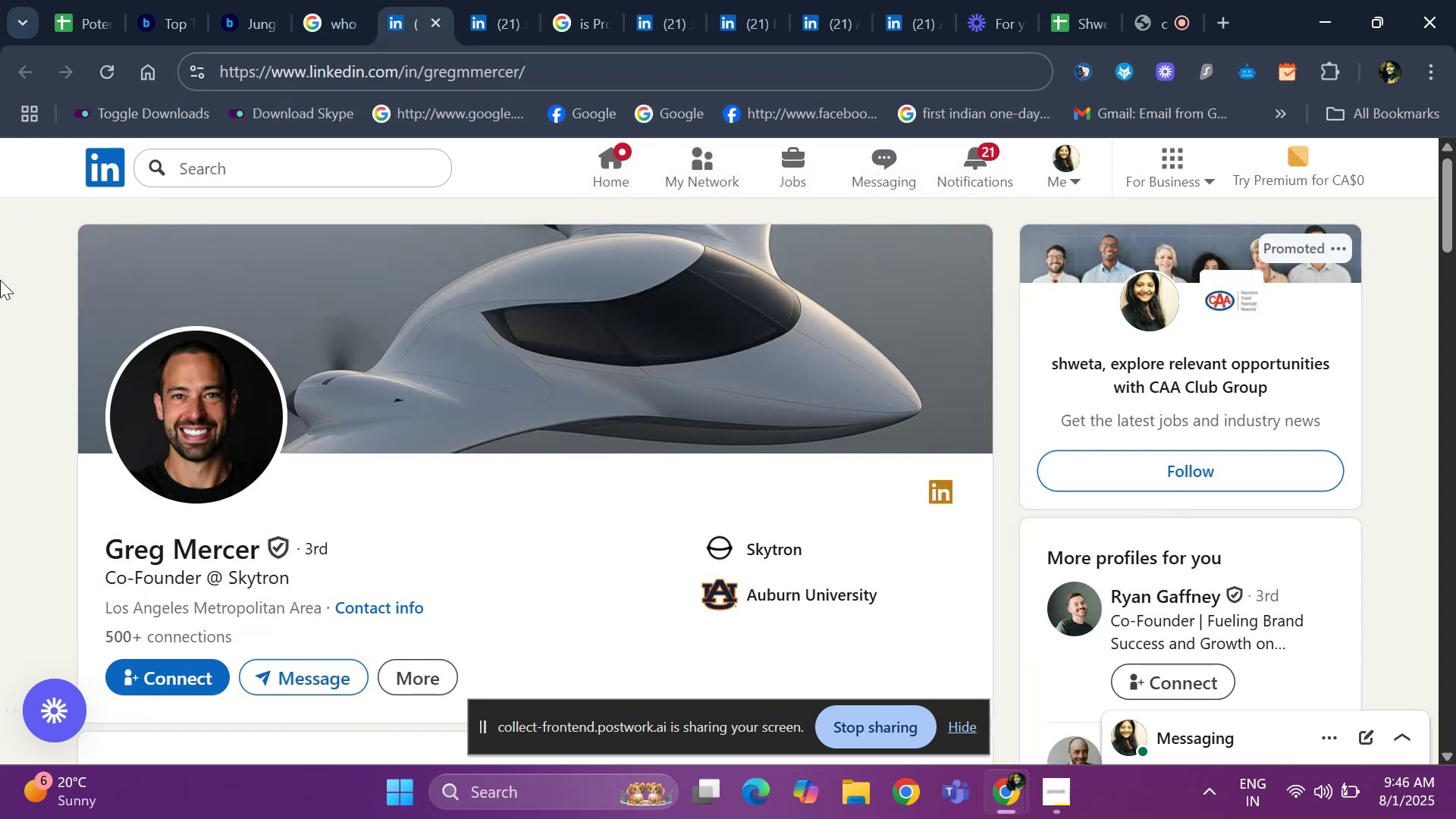 
hold_key(key=ArrowDown, duration=1.08)
 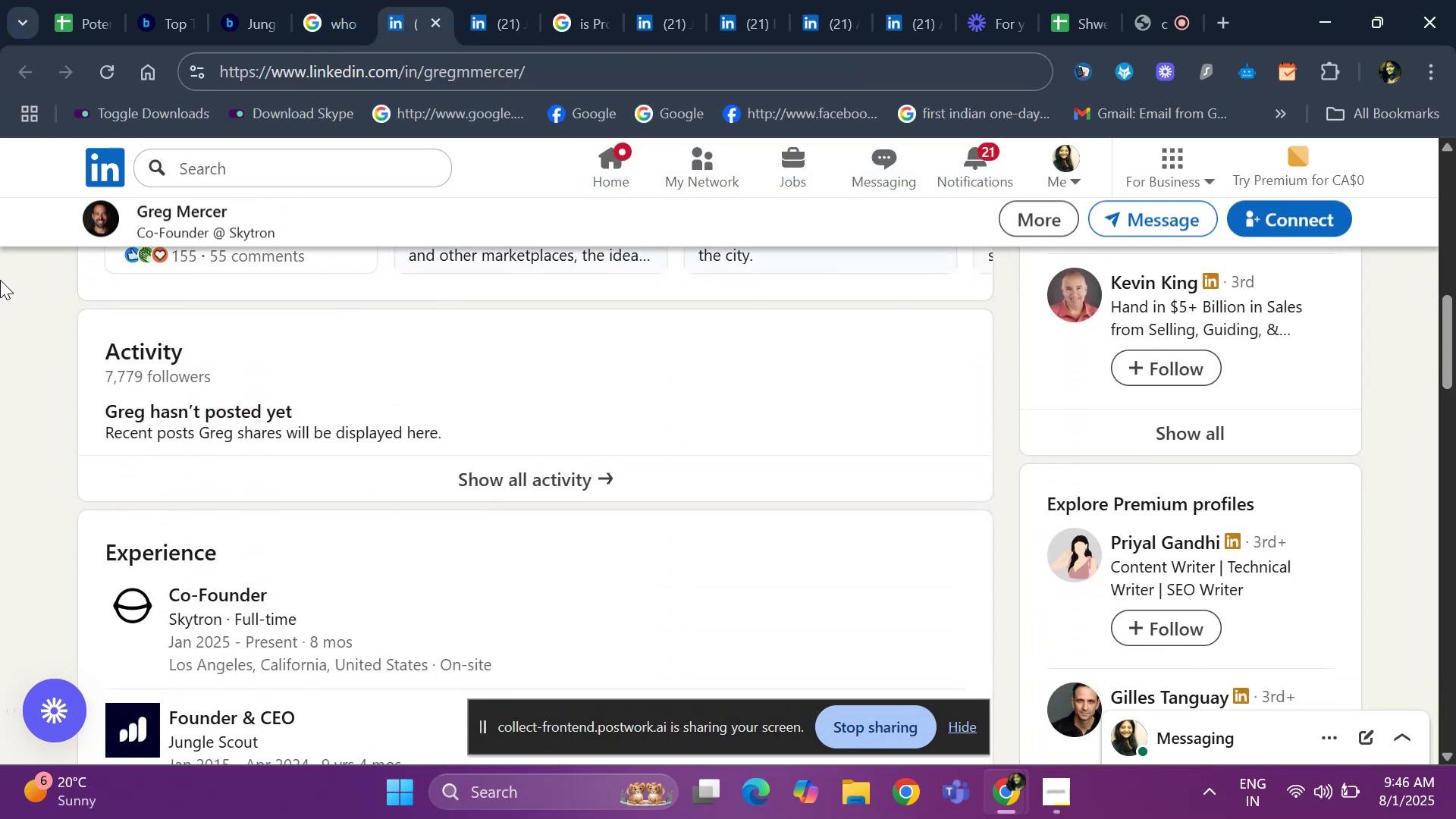 
left_click([0, 280])
 